 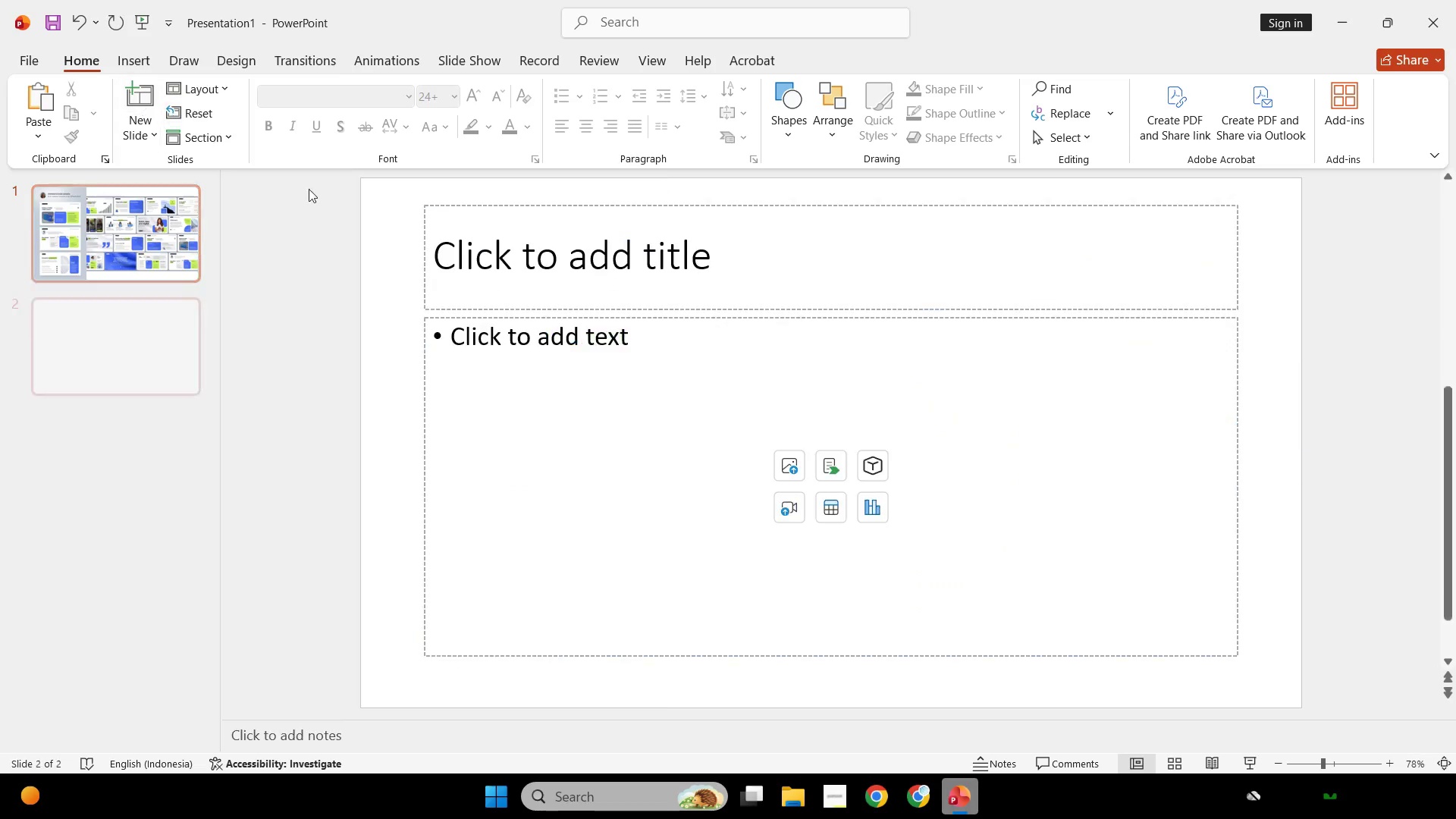 
left_click([717, 292])
 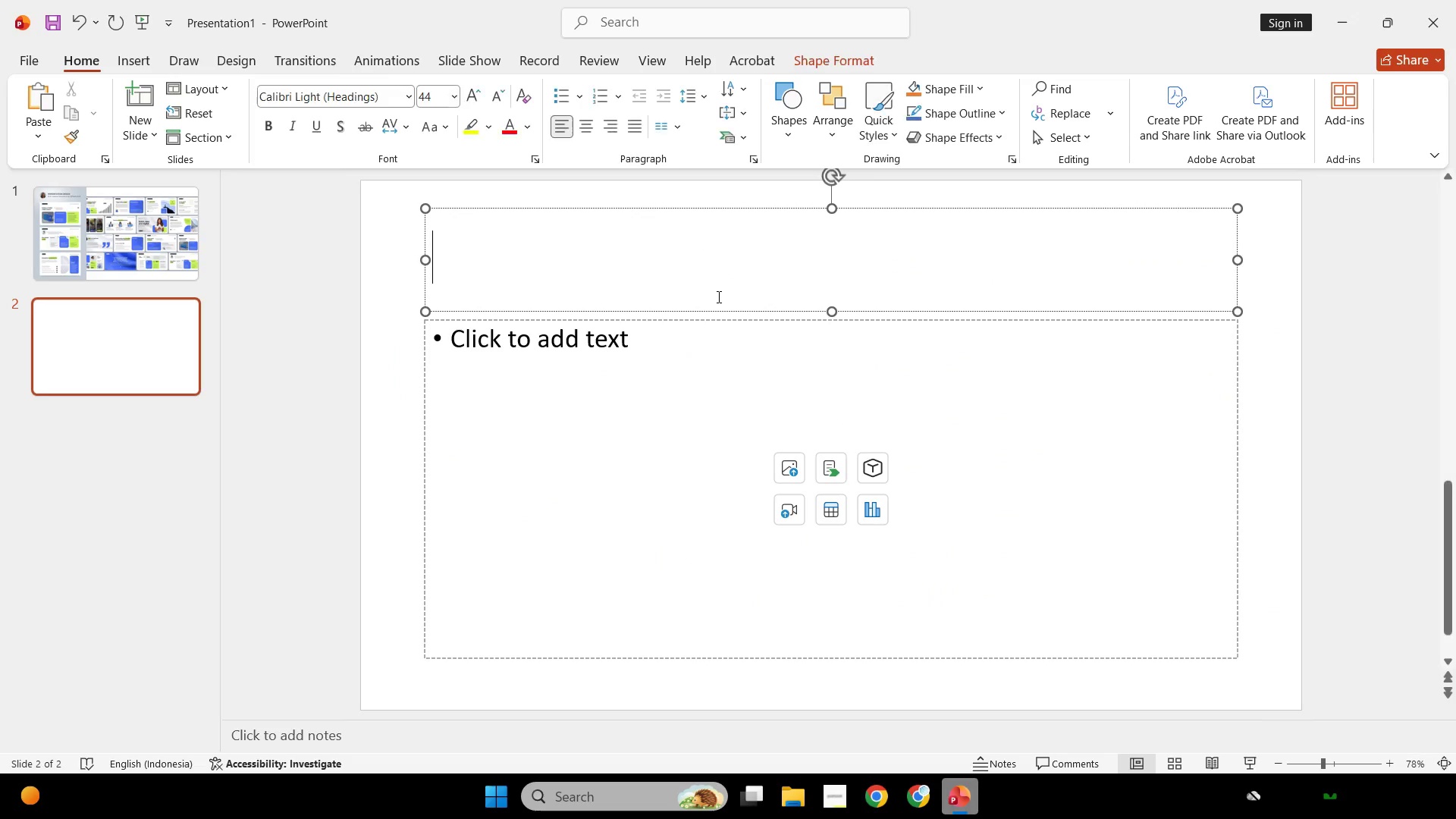 
key(Shift+ShiftLeft)
 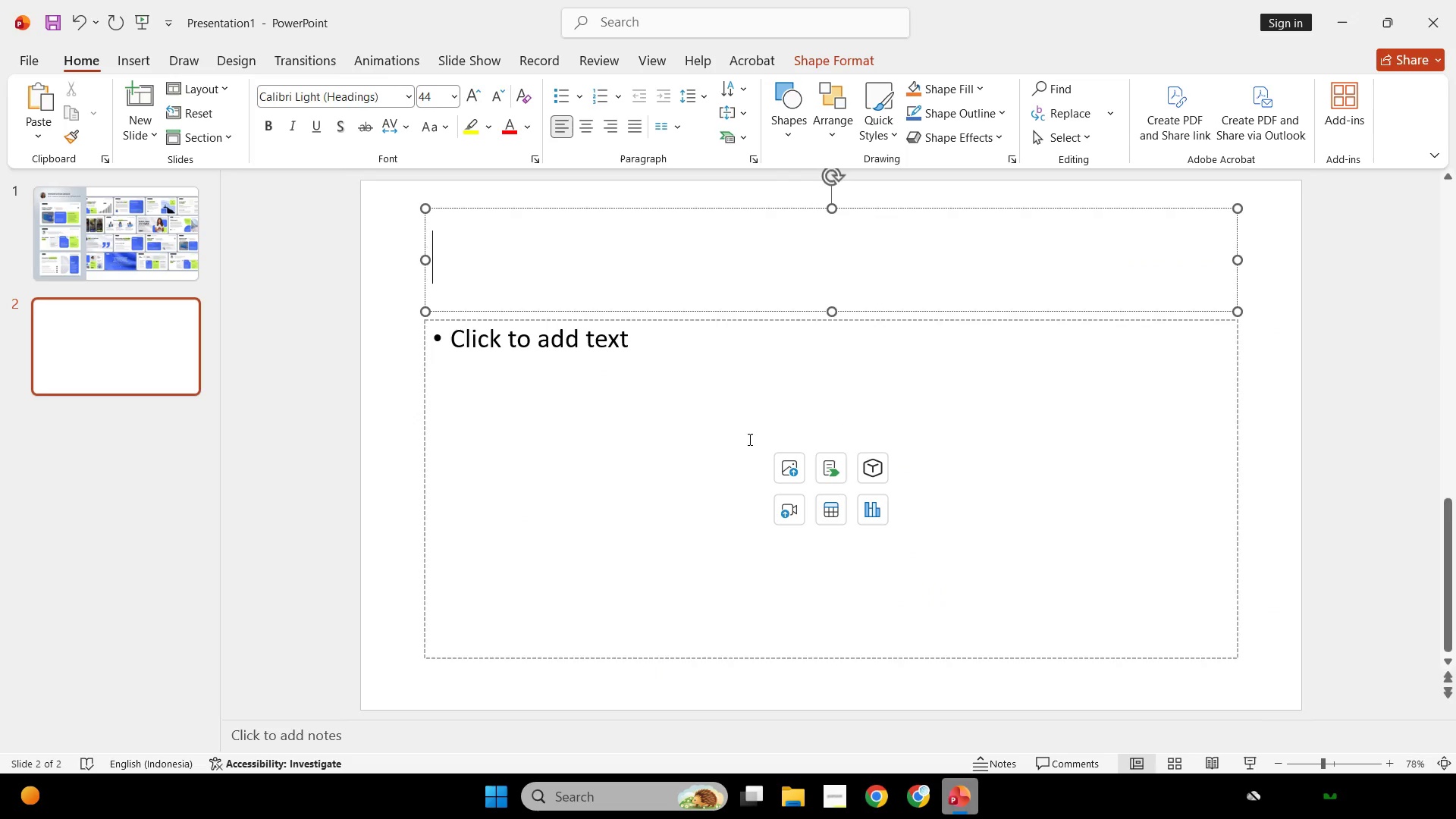 
double_click([748, 439])
 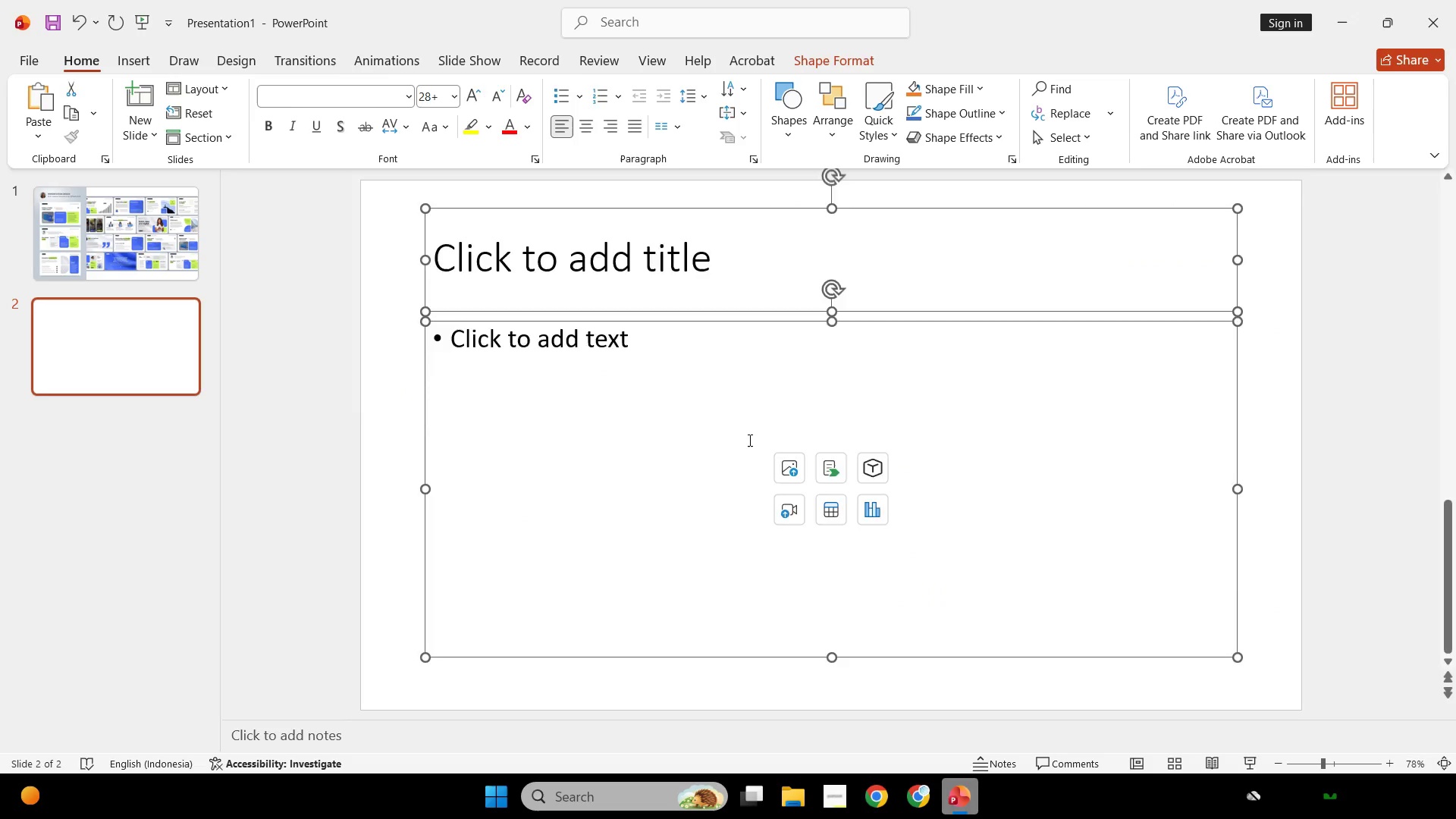 
key(Backspace)
 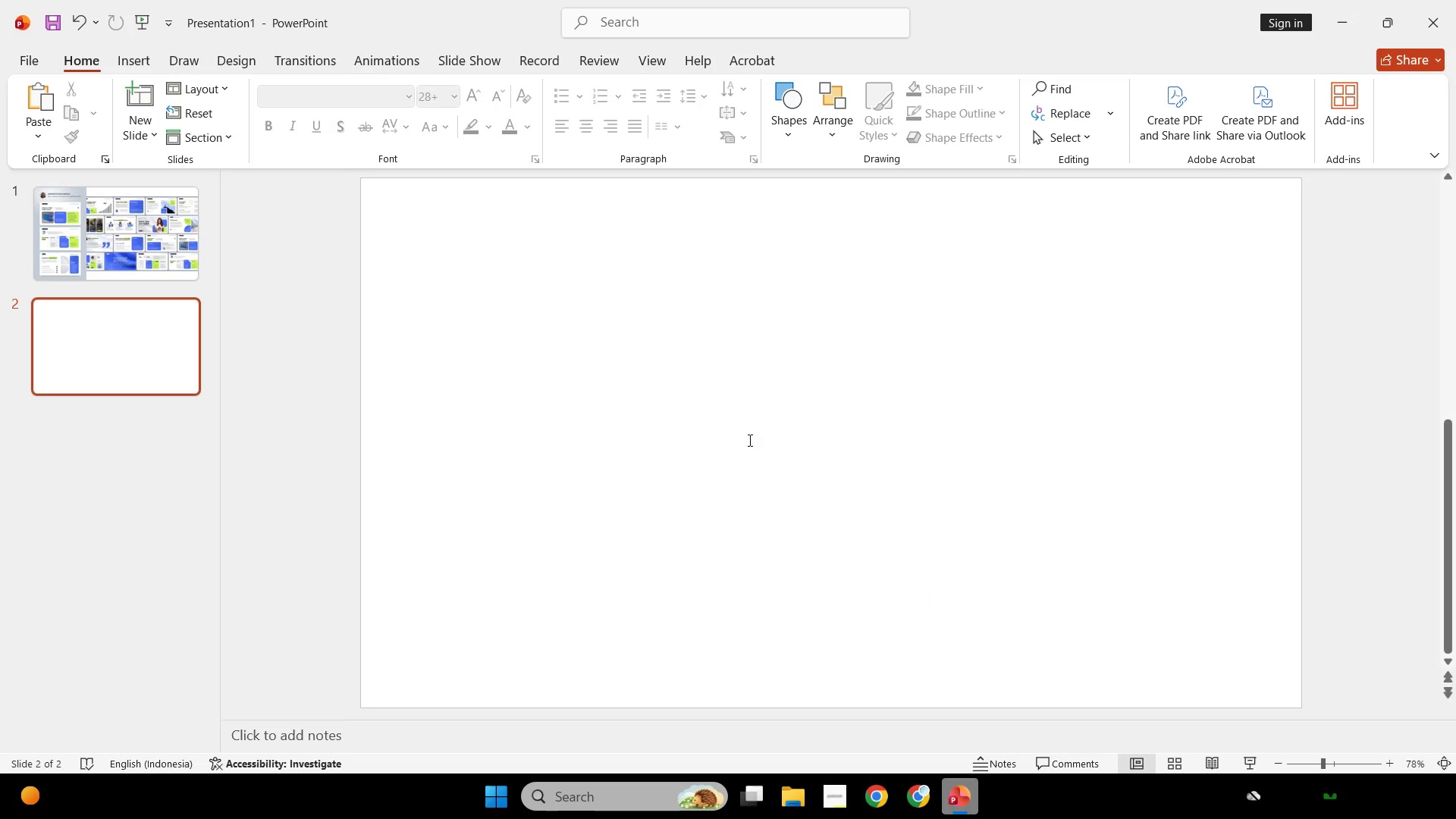 
scroll: coordinate [766, 454], scroll_direction: up, amount: 1.0
 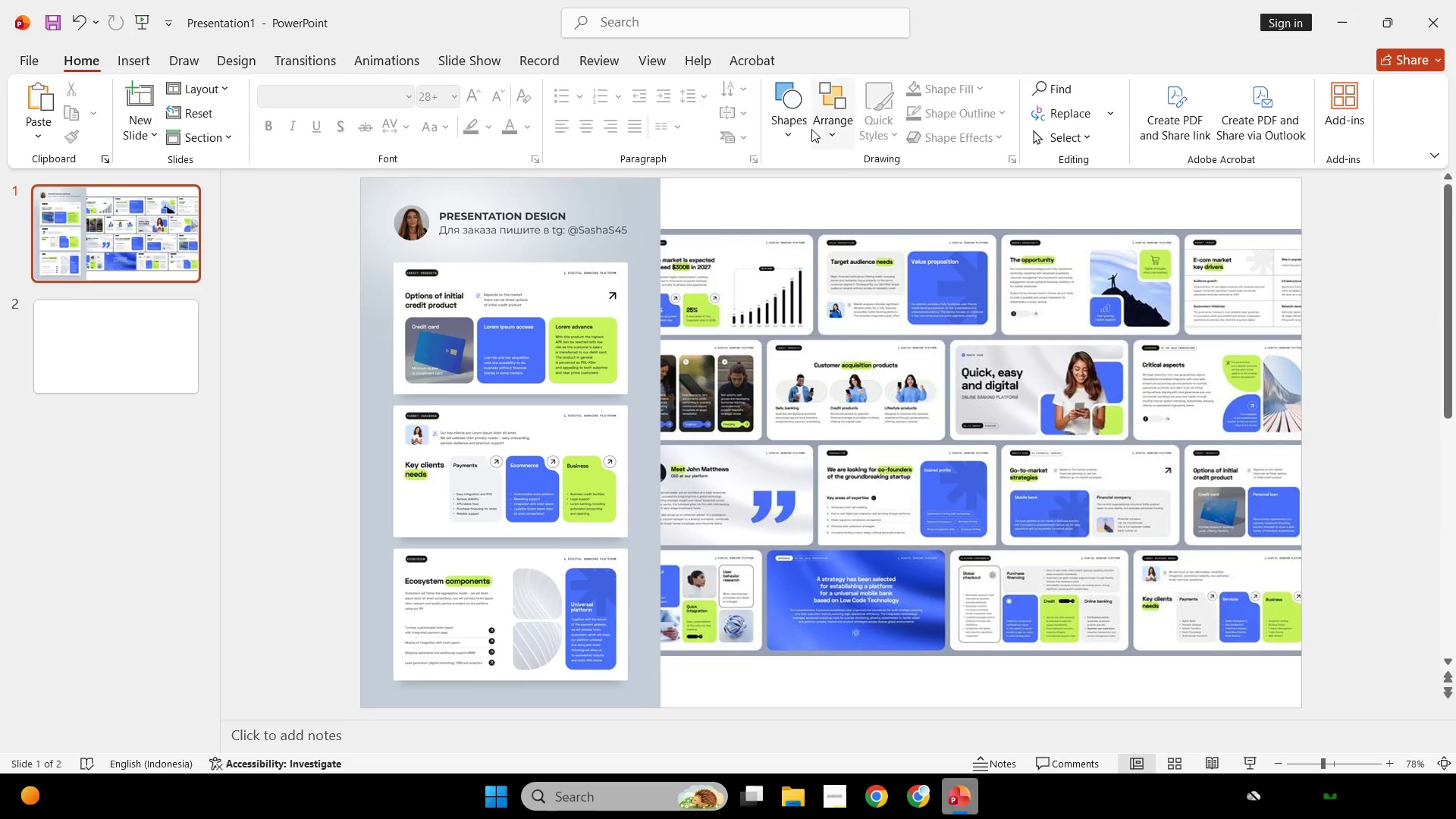 
left_click([791, 105])
 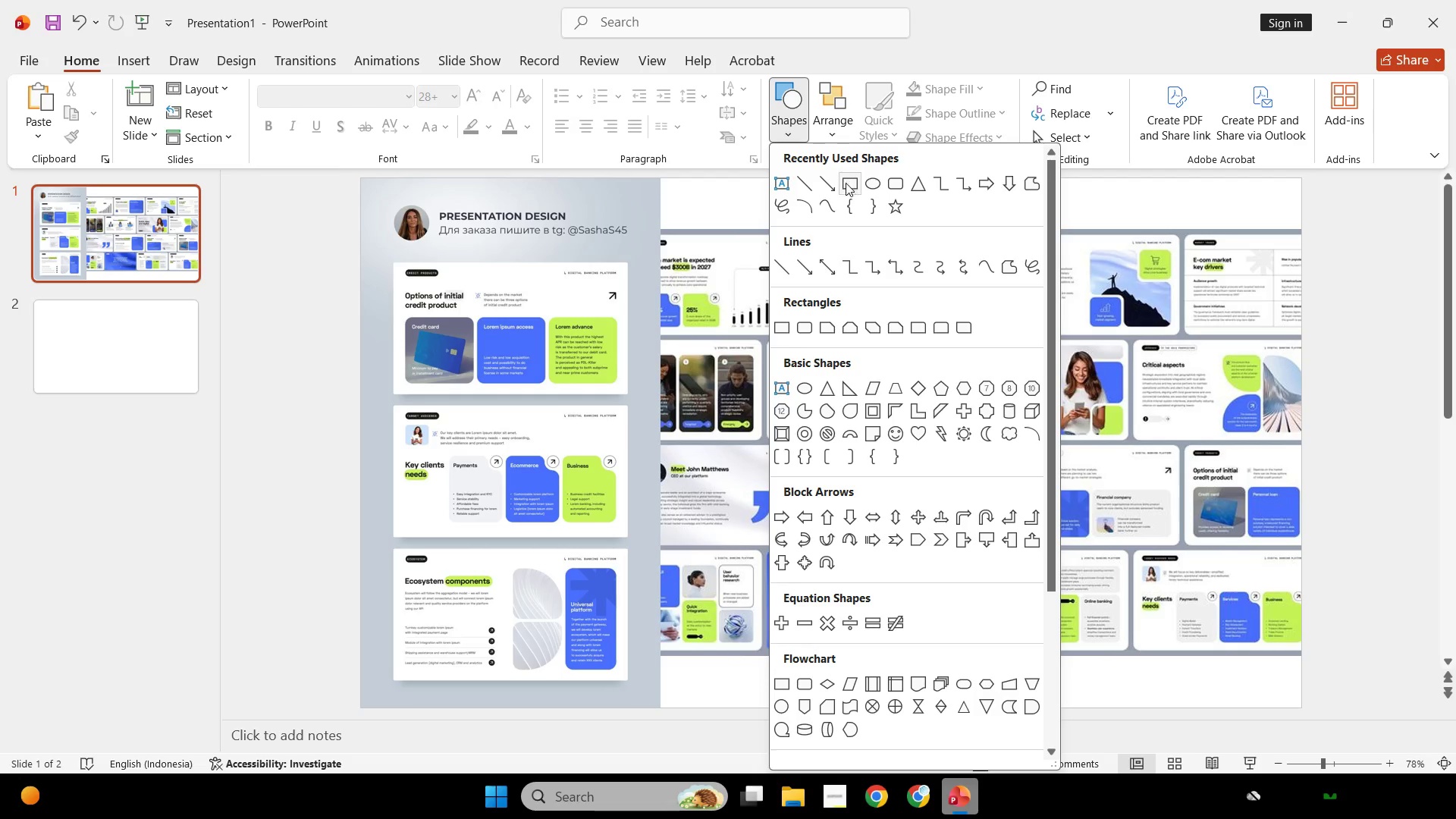 
double_click([789, 319])
 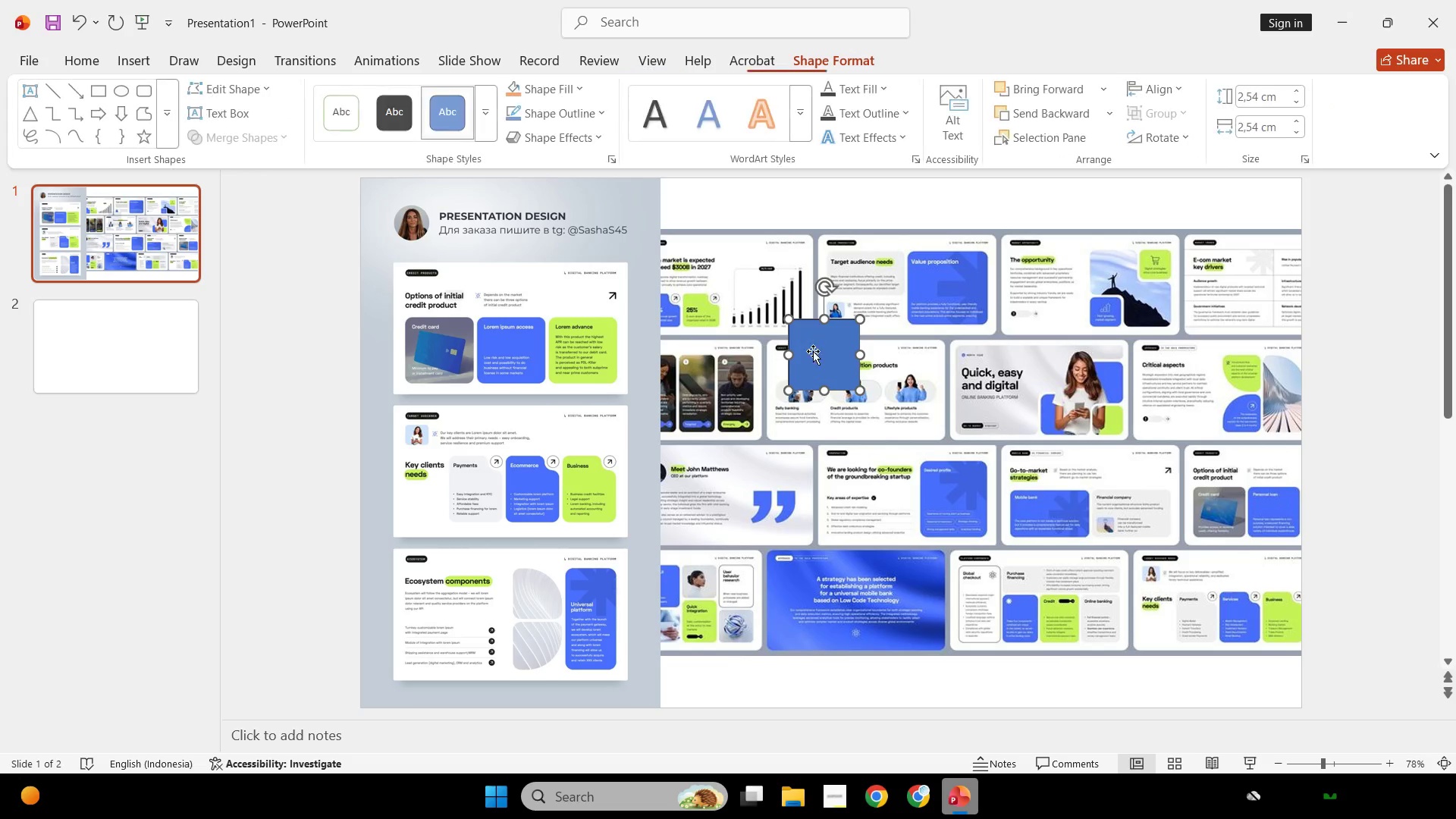 
hold_key(key=ControlLeft, duration=1.49)
hold_key(key=ShiftLeft, duration=1.5)
left_click_drag(start_coordinate=[811, 350], to_coordinate=[890, 366])
 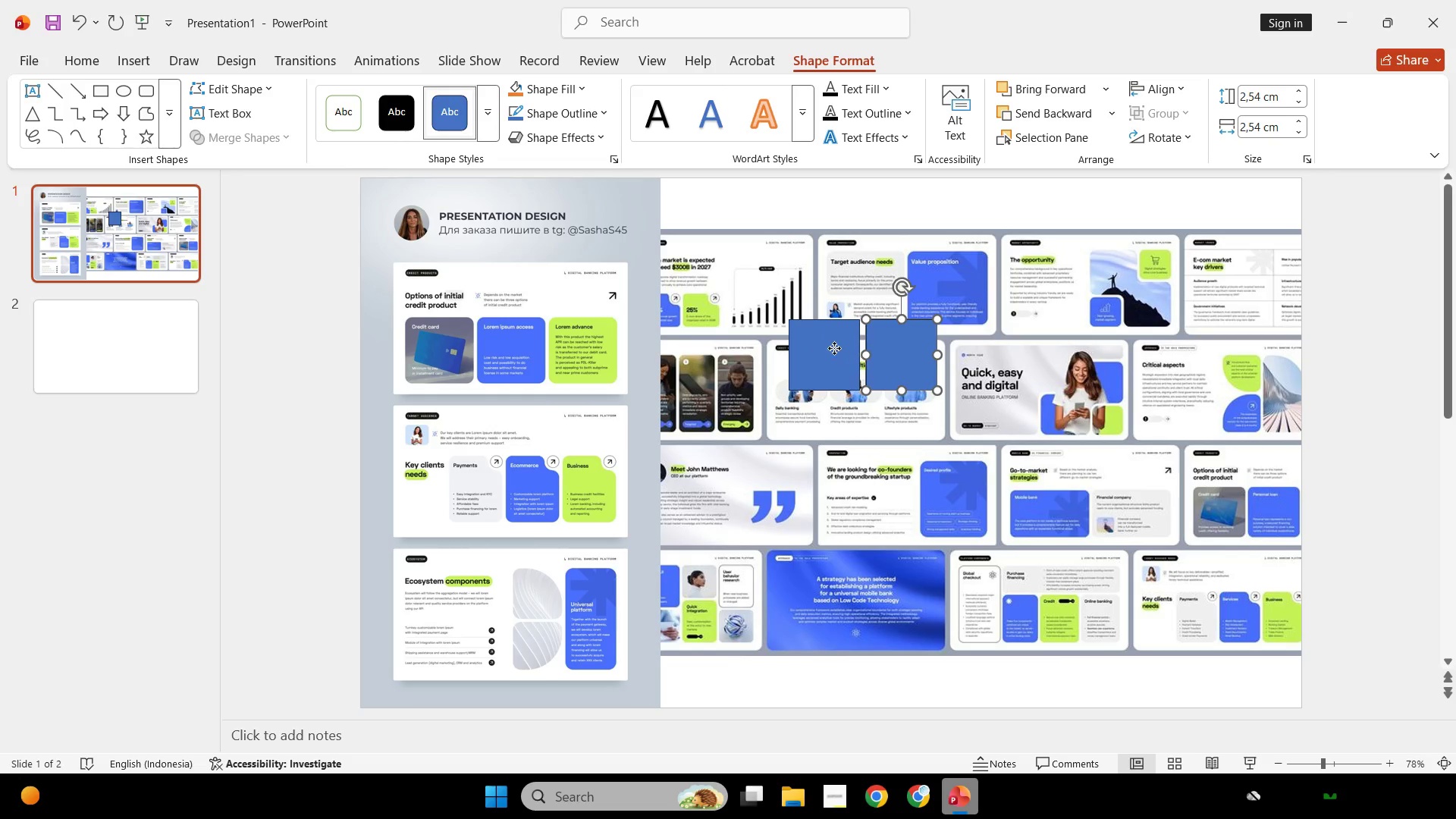 
left_click([834, 348])
 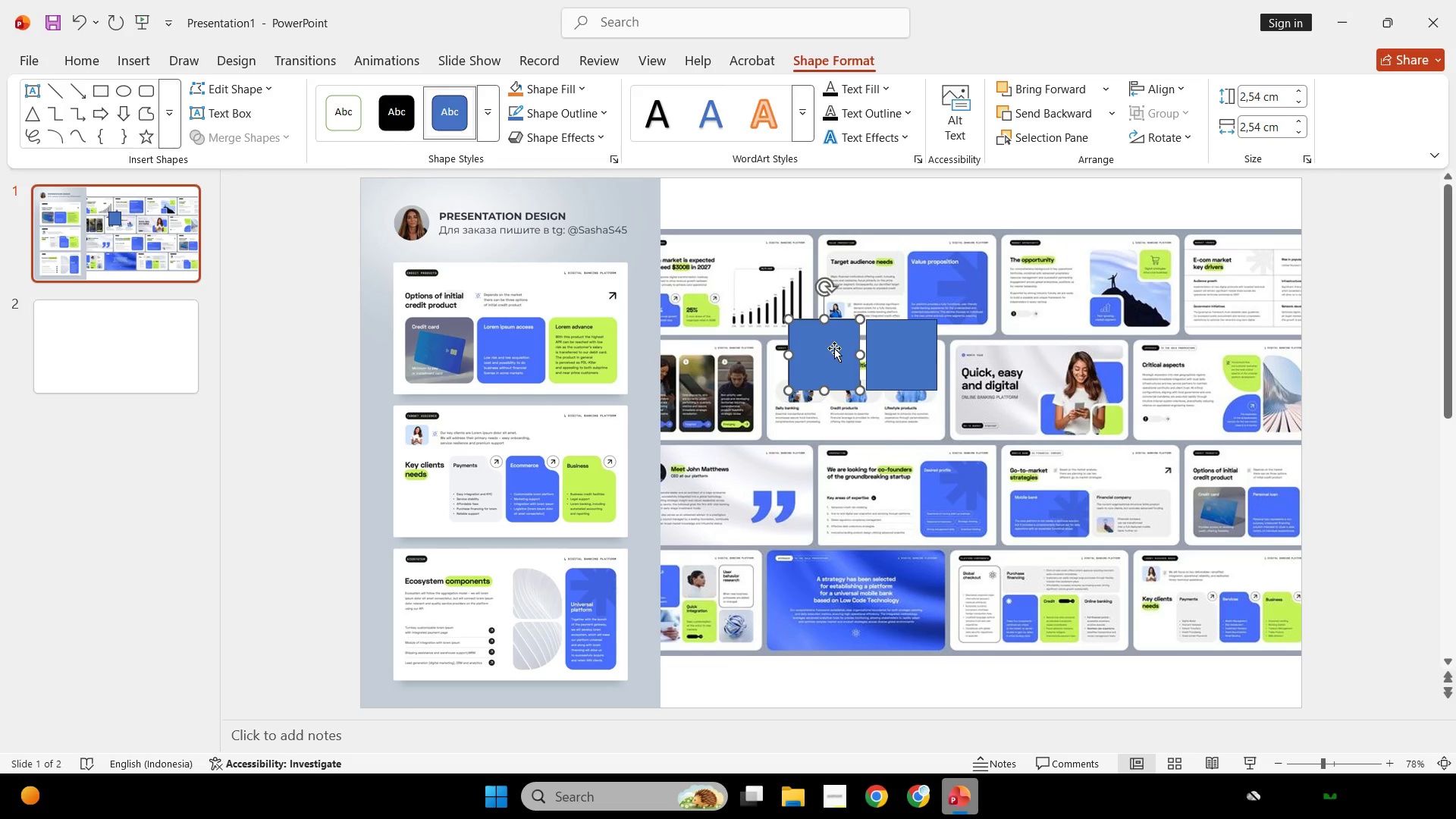 
hold_key(key=ControlLeft, duration=0.41)
scroll: coordinate [864, 342], scroll_direction: up, amount: 2.0
 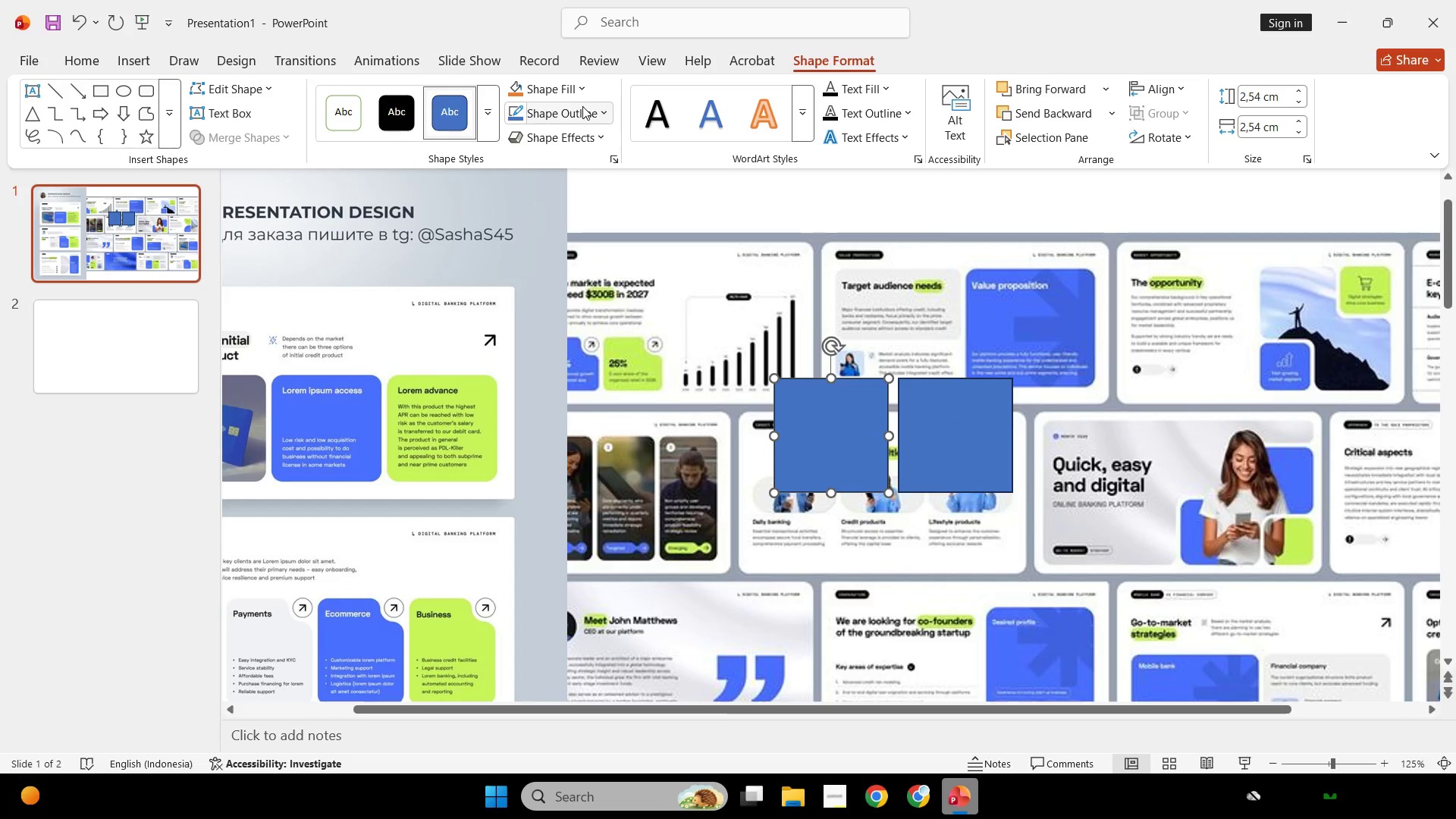 
left_click([573, 90])
 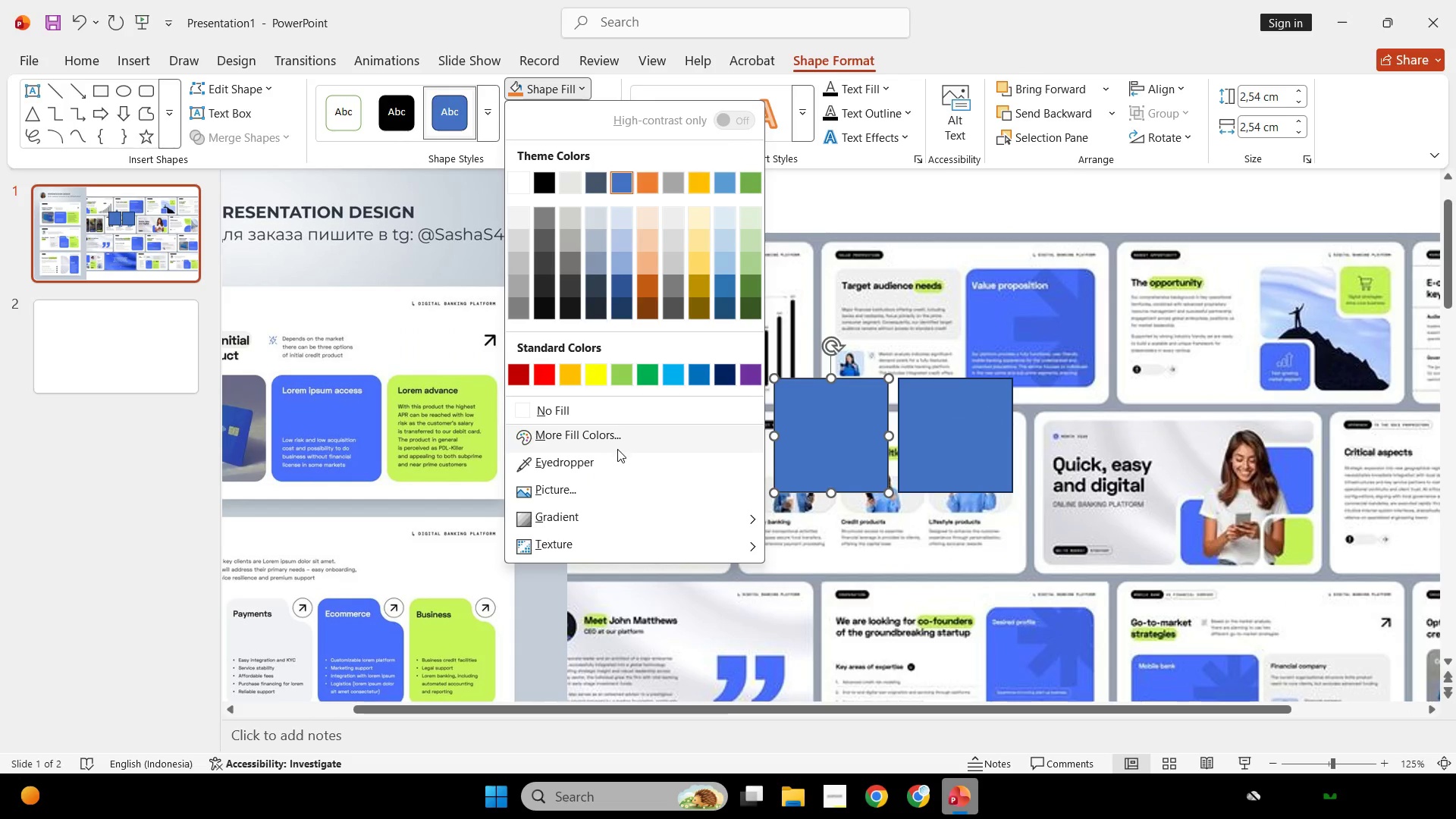 
left_click([617, 450])
 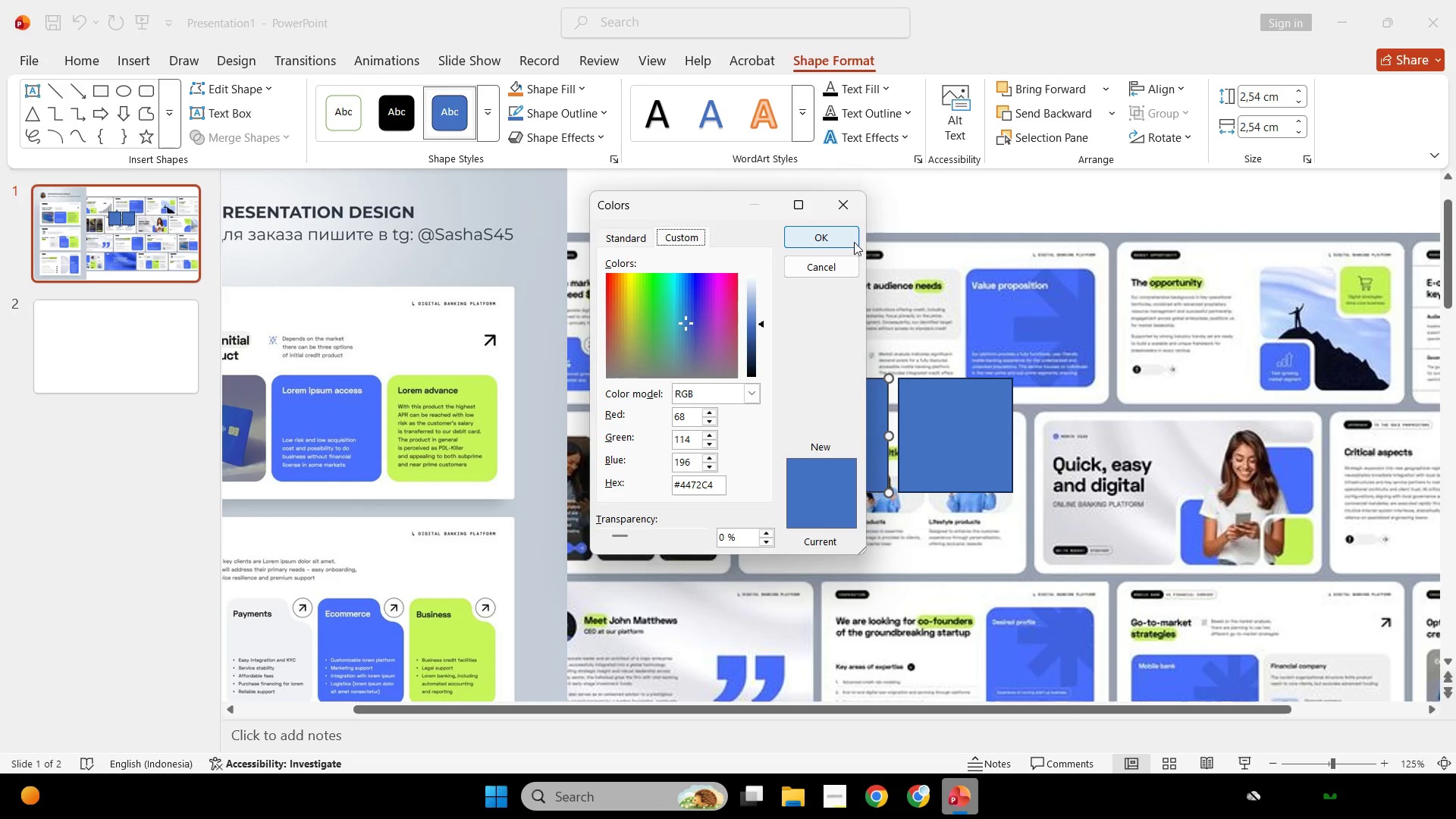 
left_click([852, 214])
 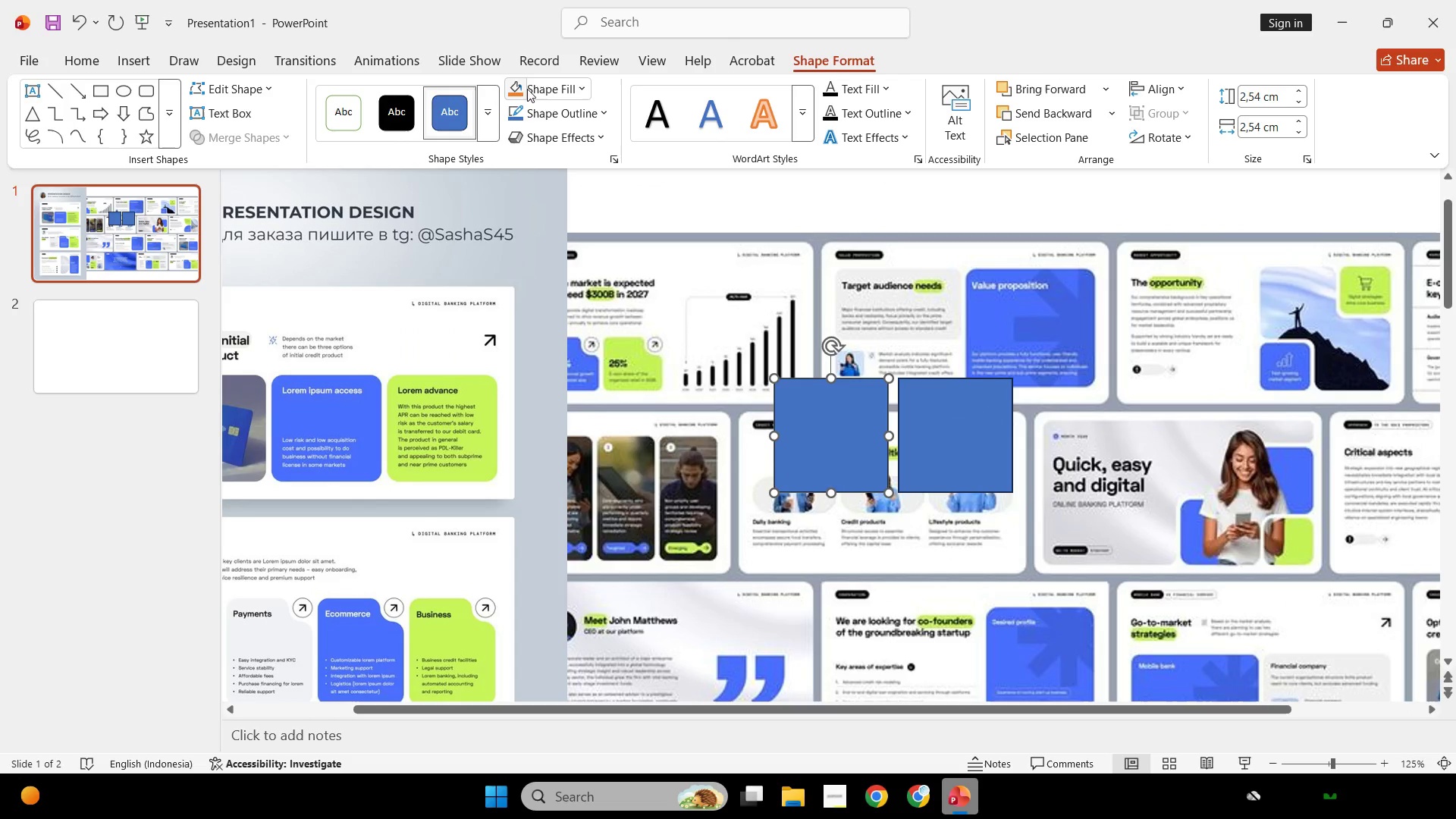 
left_click([537, 94])
 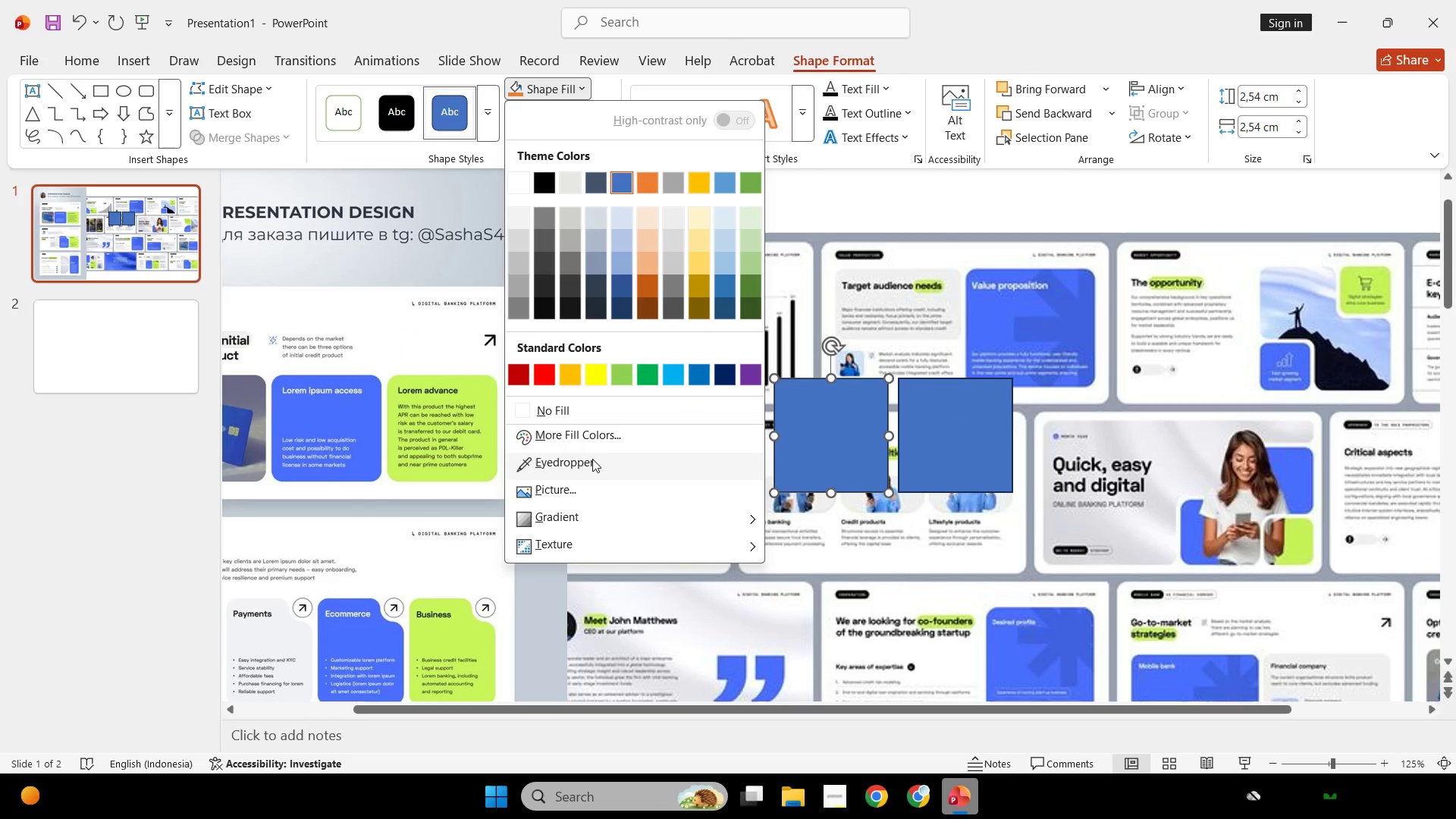 
left_click([594, 462])
 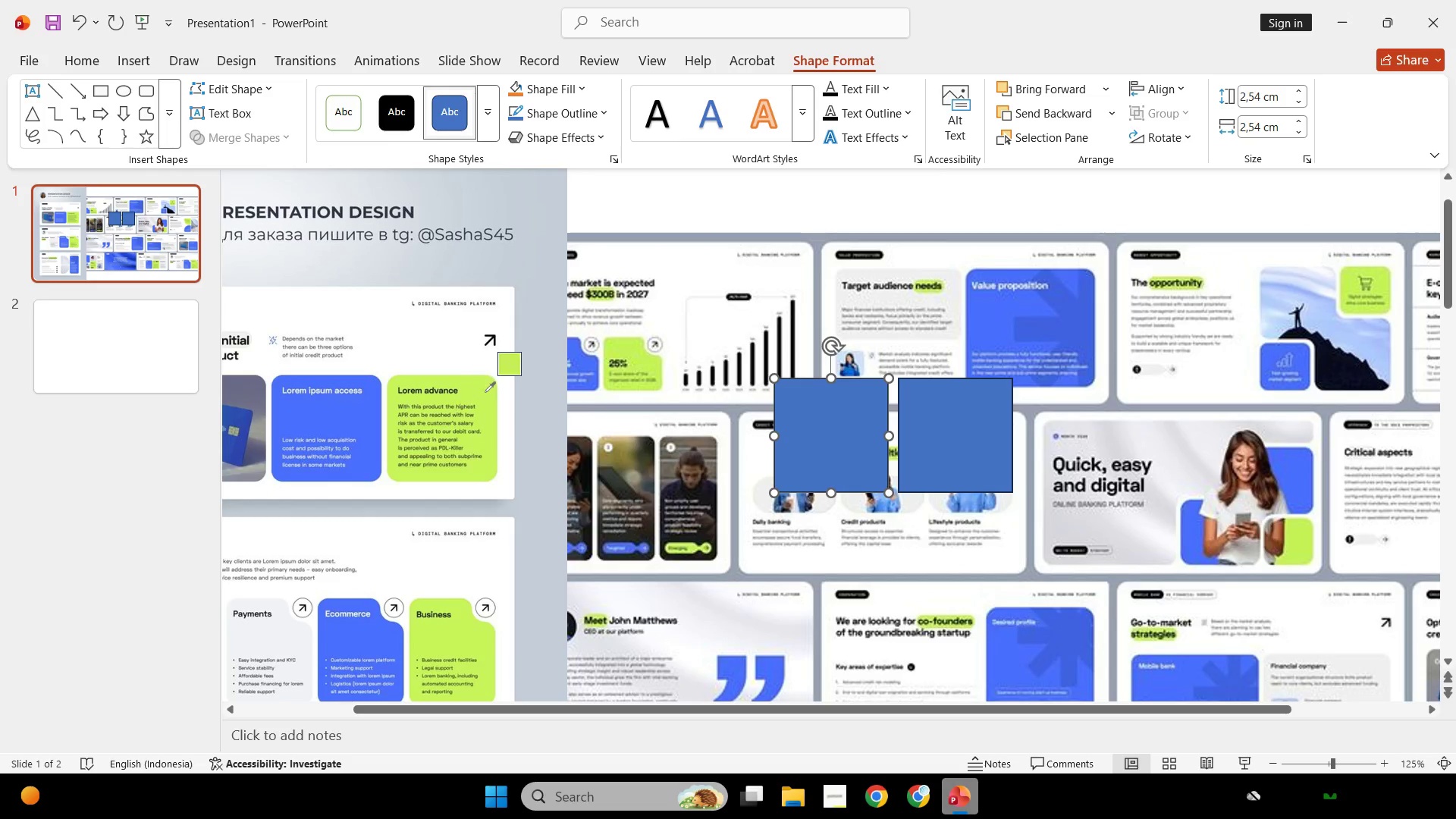 
left_click([488, 391])
 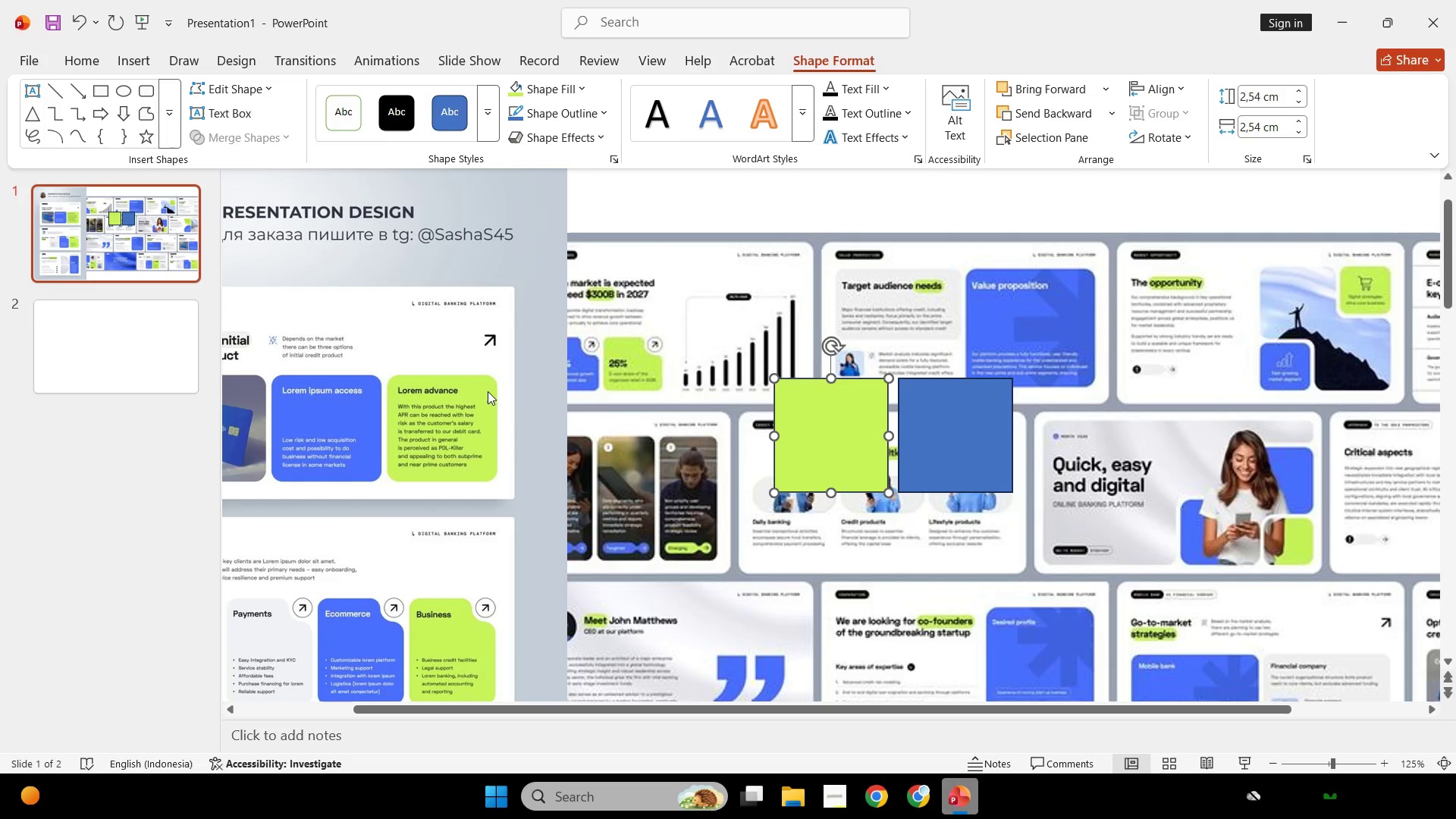 
left_click([971, 454])
 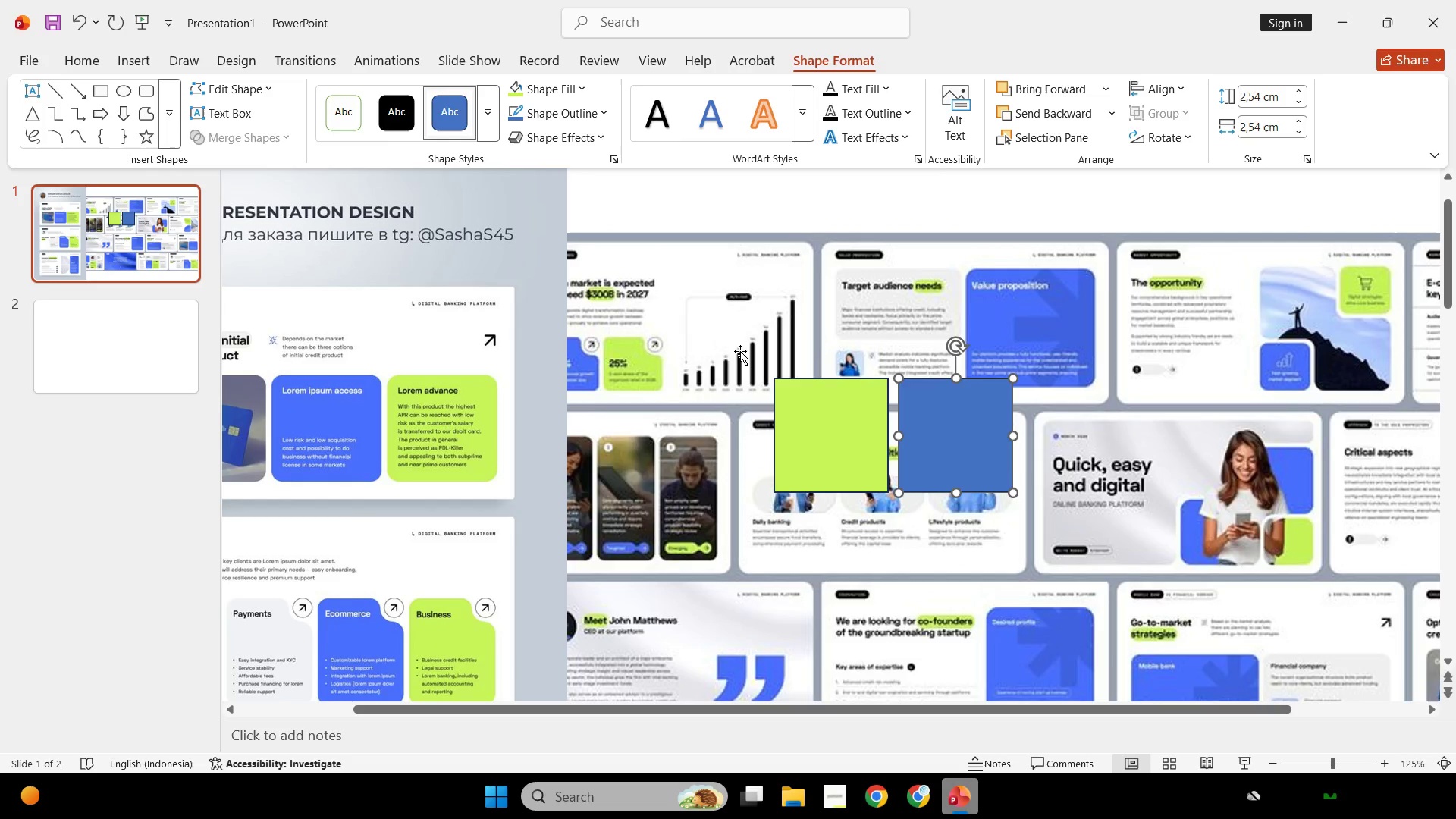 
hold_key(key=ControlLeft, duration=0.33)
scroll: coordinate [745, 378], scroll_direction: none, amount: 0.0
 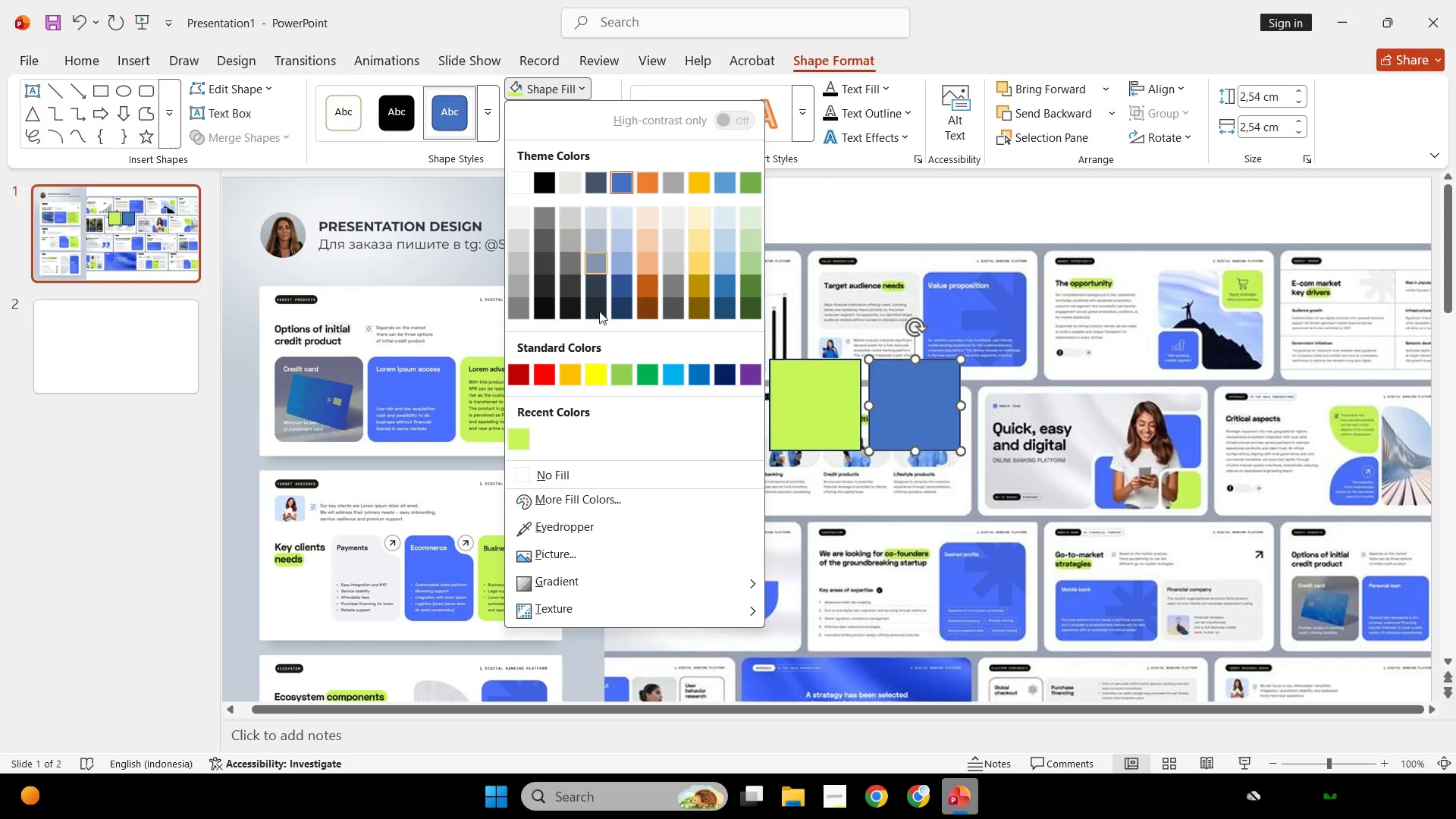 
left_click([634, 521])
 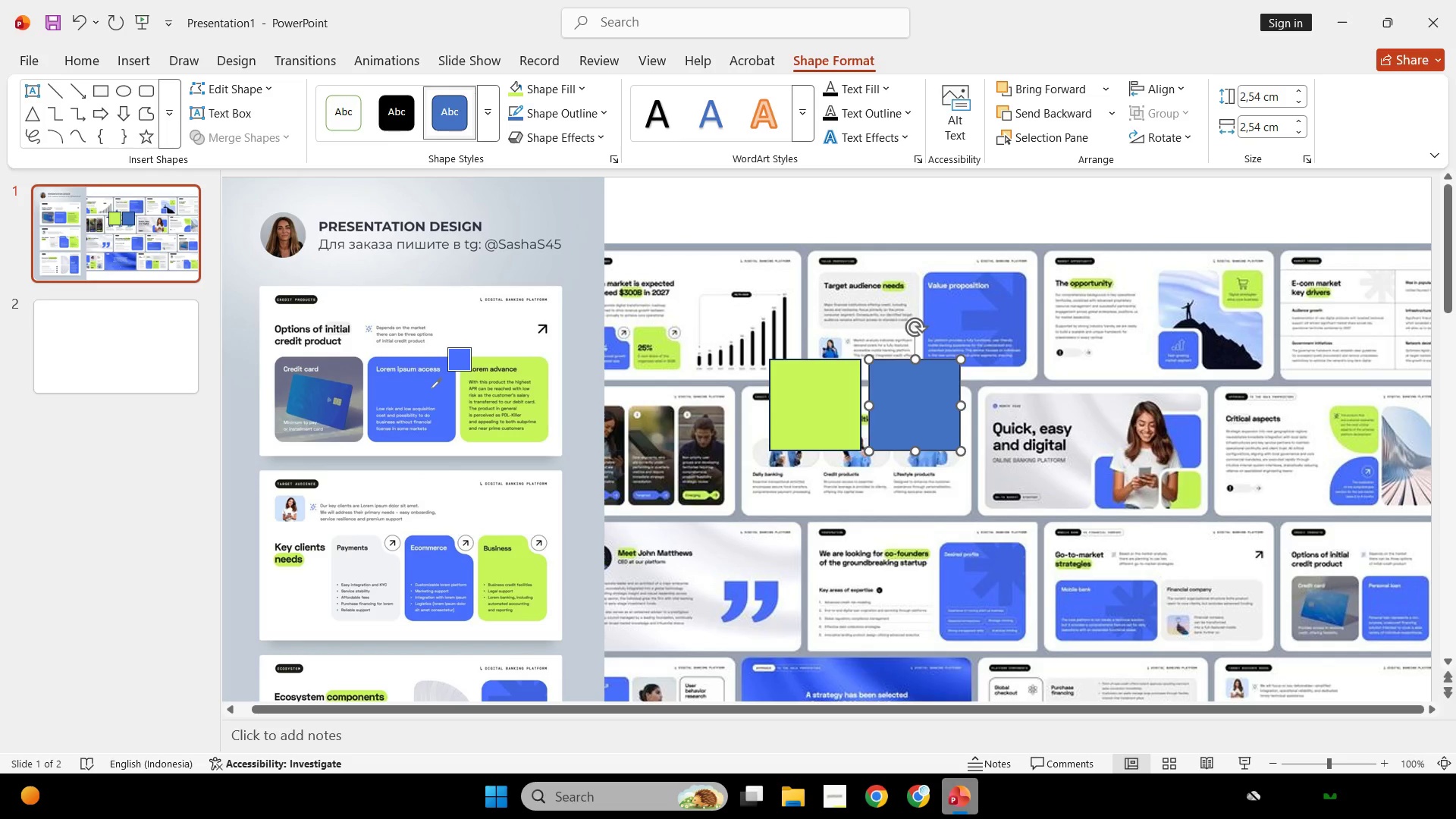 
left_click([431, 388])
 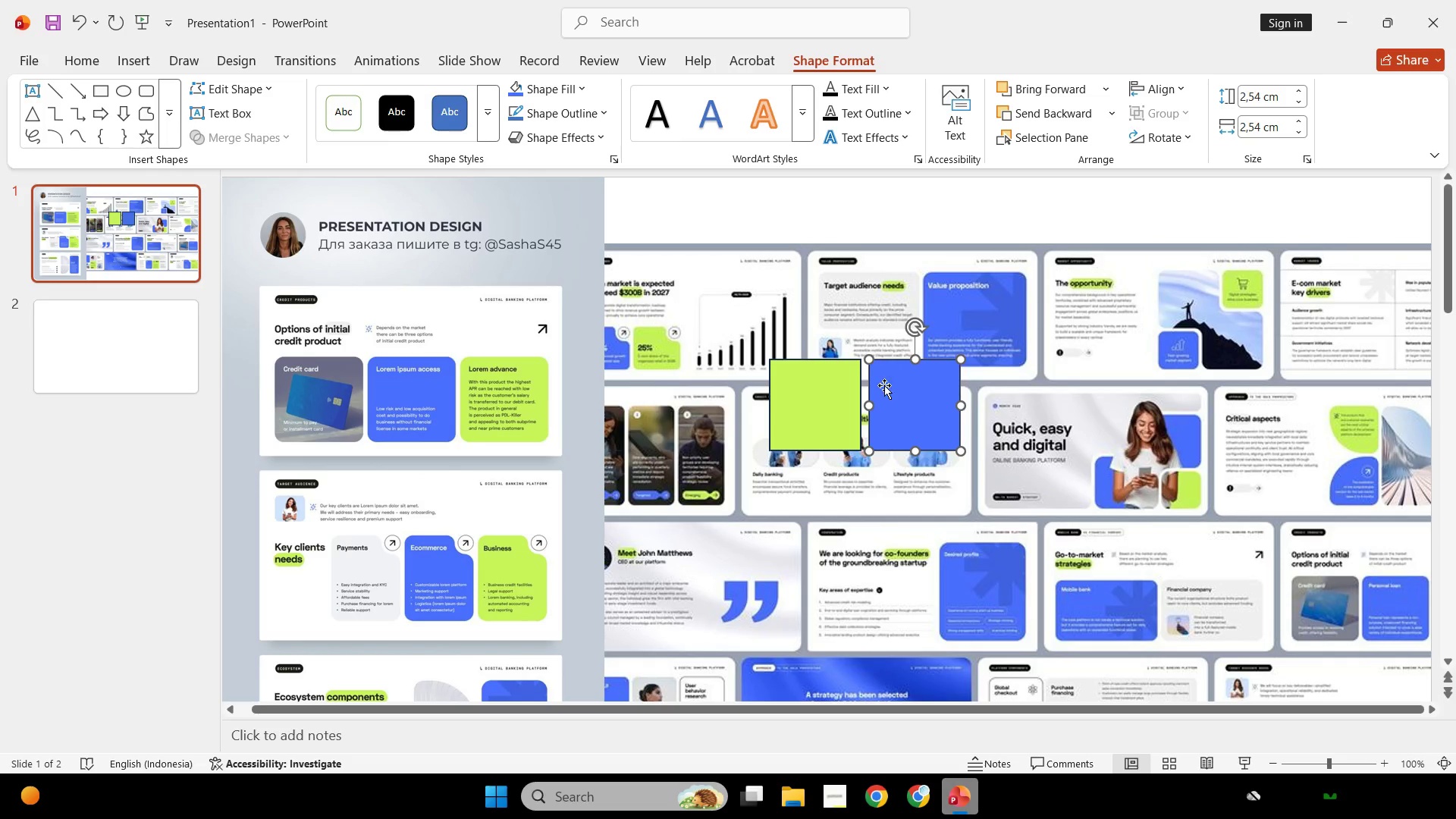 
key(Control+ControlLeft)
 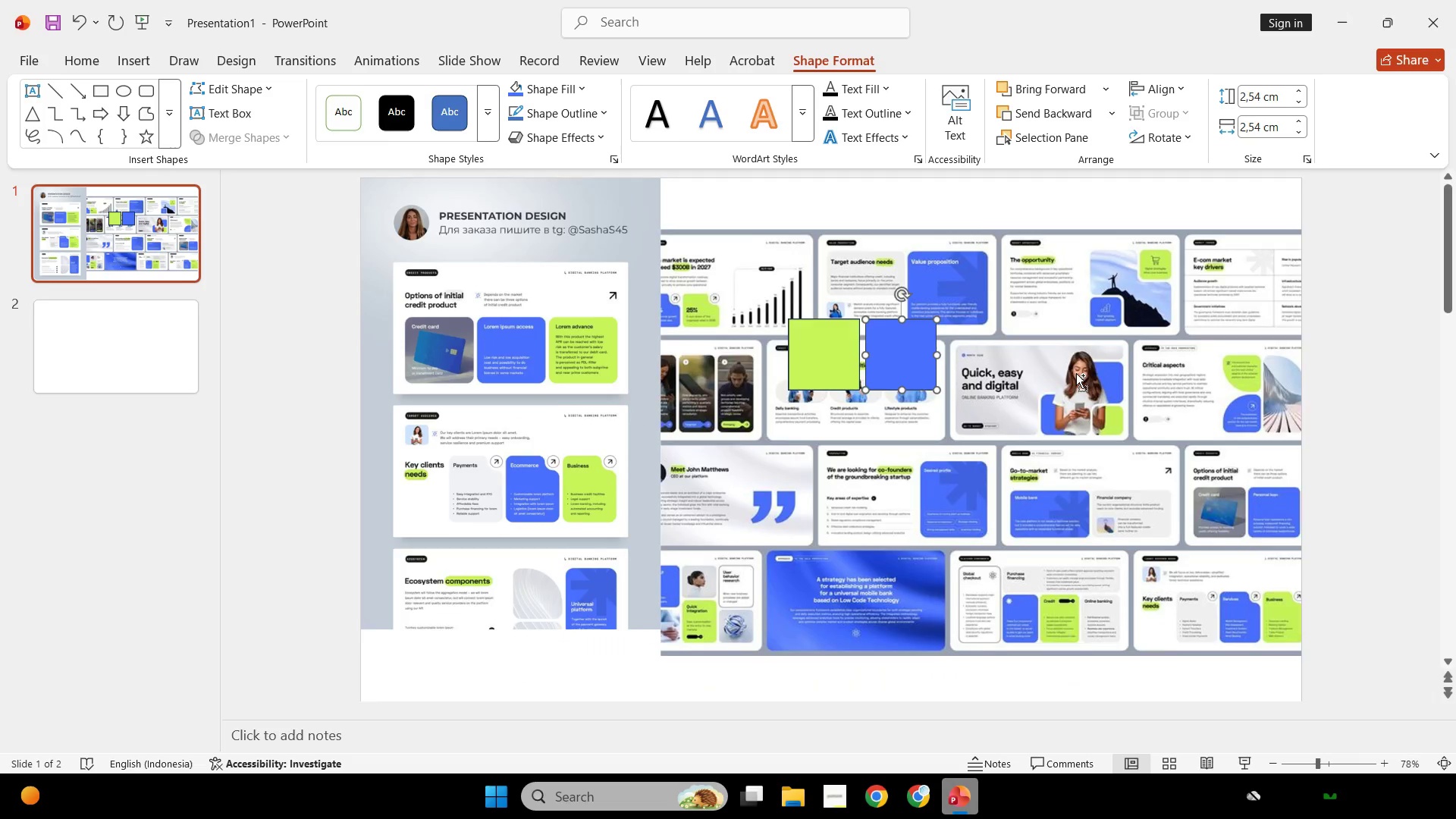 
hold_key(key=ControlLeft, duration=0.36)
 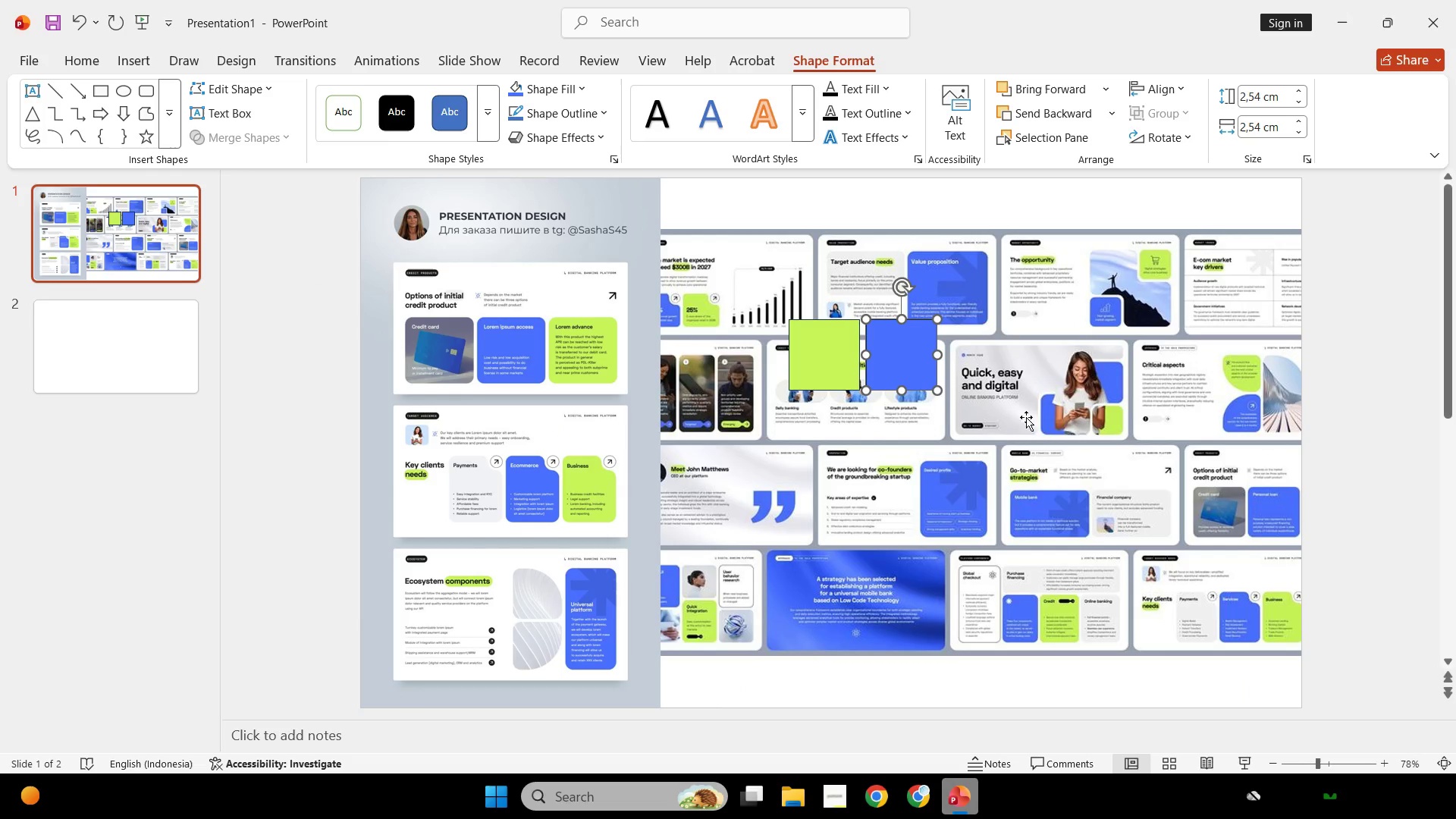 
scroll: coordinate [1076, 373], scroll_direction: down, amount: 2.0
 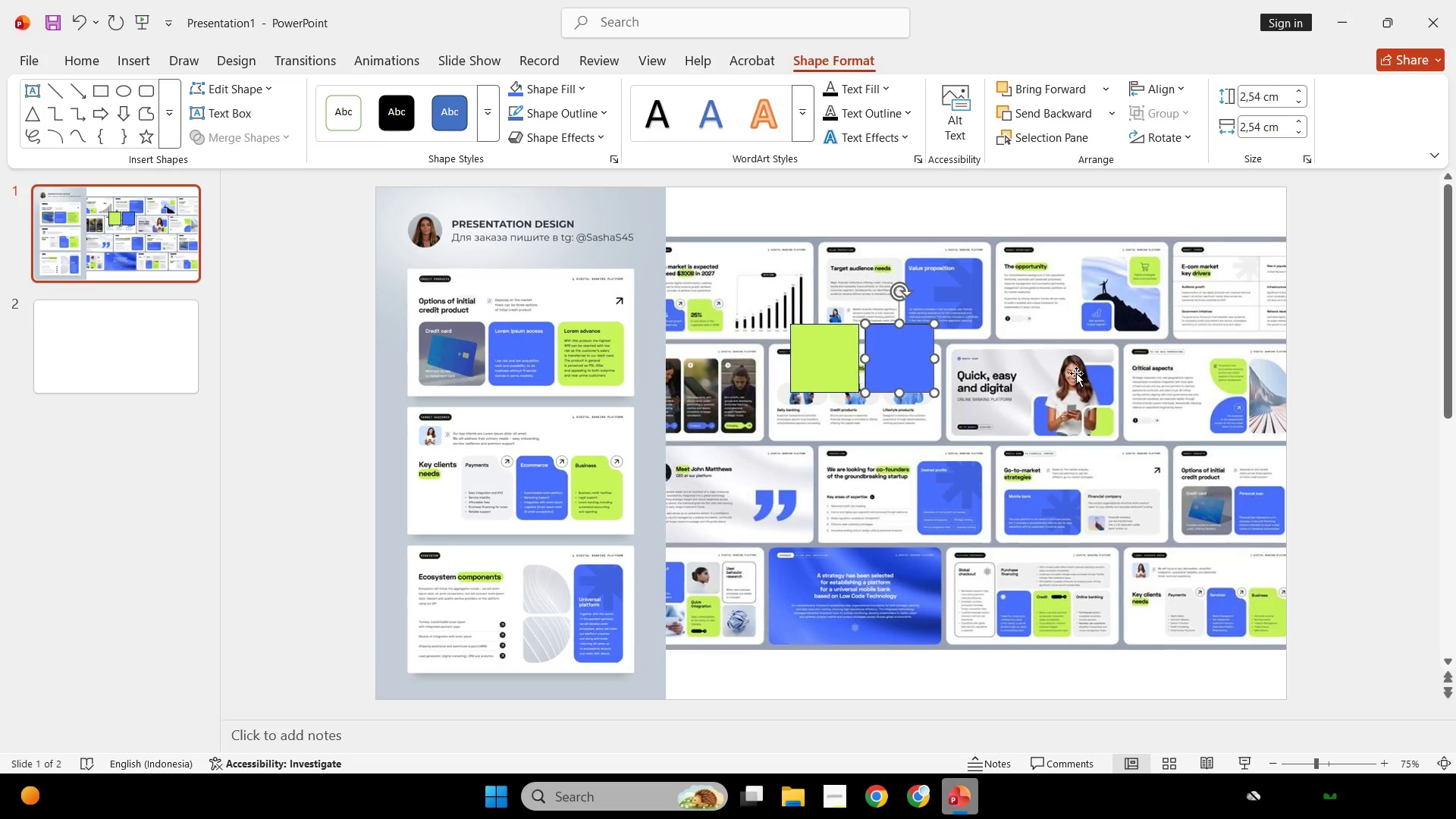 
scroll: coordinate [1076, 373], scroll_direction: none, amount: 0.0
 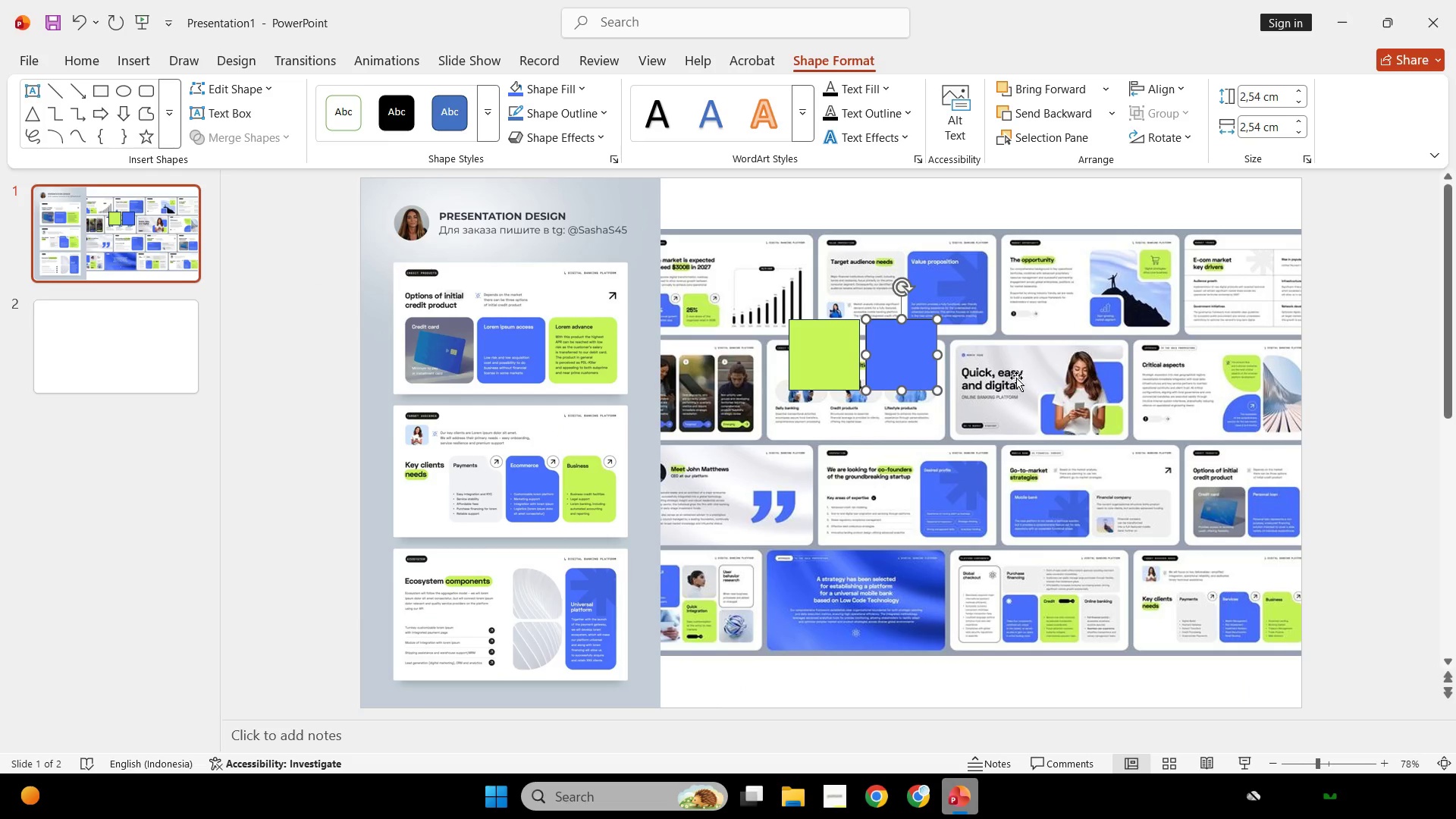 
hold_key(key=ControlLeft, duration=0.36)
scroll: coordinate [1029, 425], scroll_direction: up, amount: 1.0
 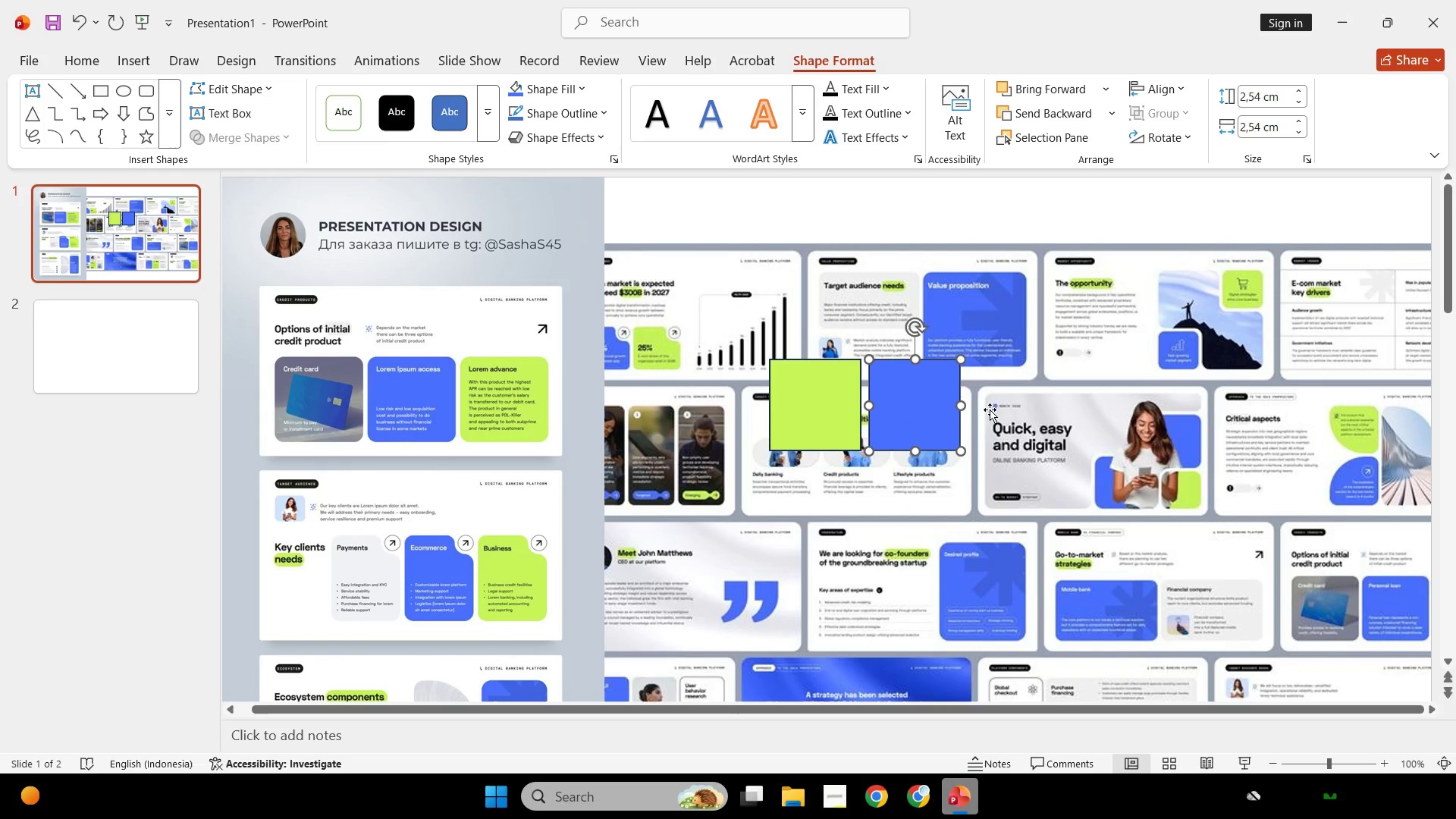 
hold_key(key=ShiftLeft, duration=0.33)
left_click([835, 406])
 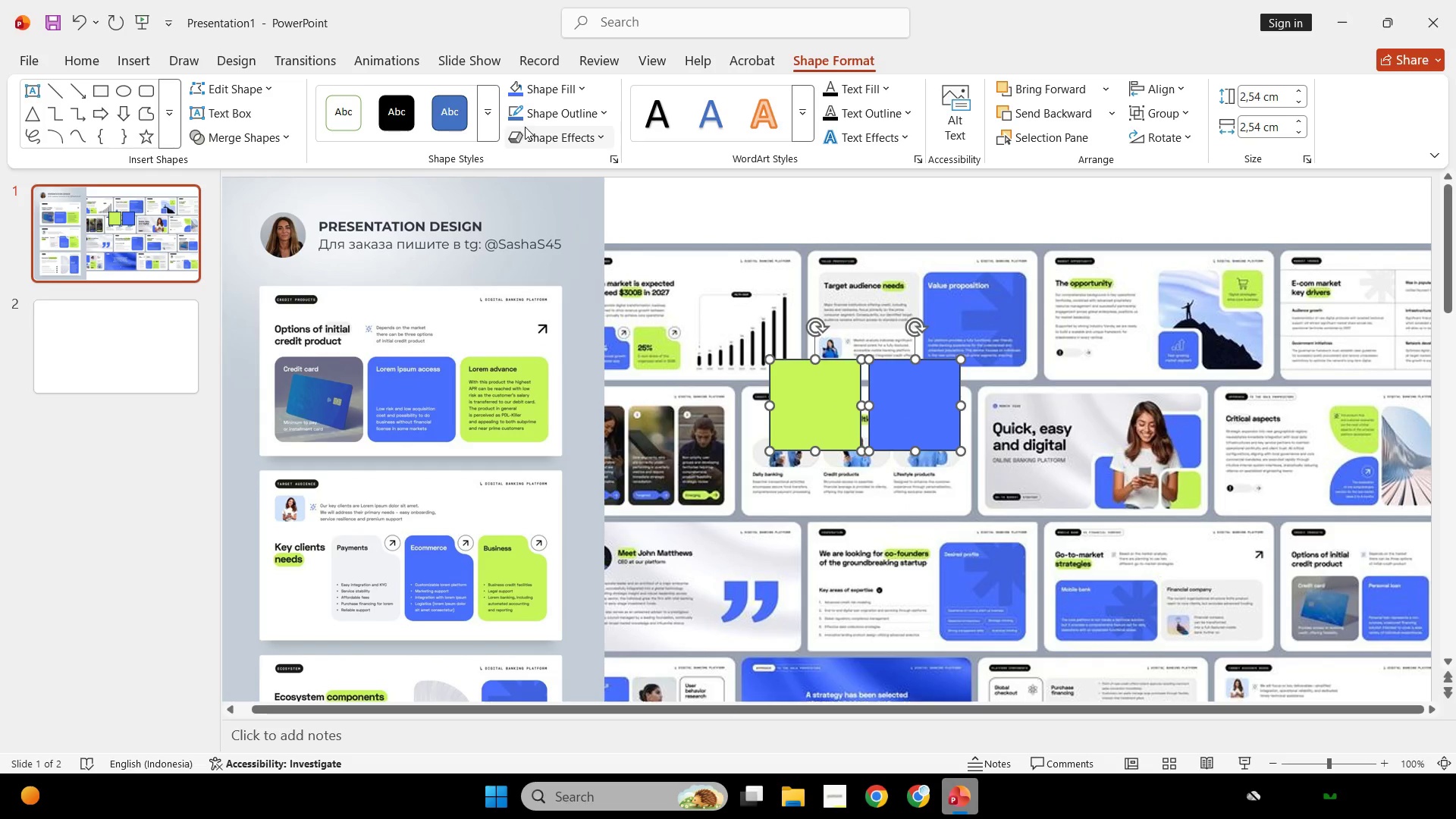 
left_click([541, 116])
 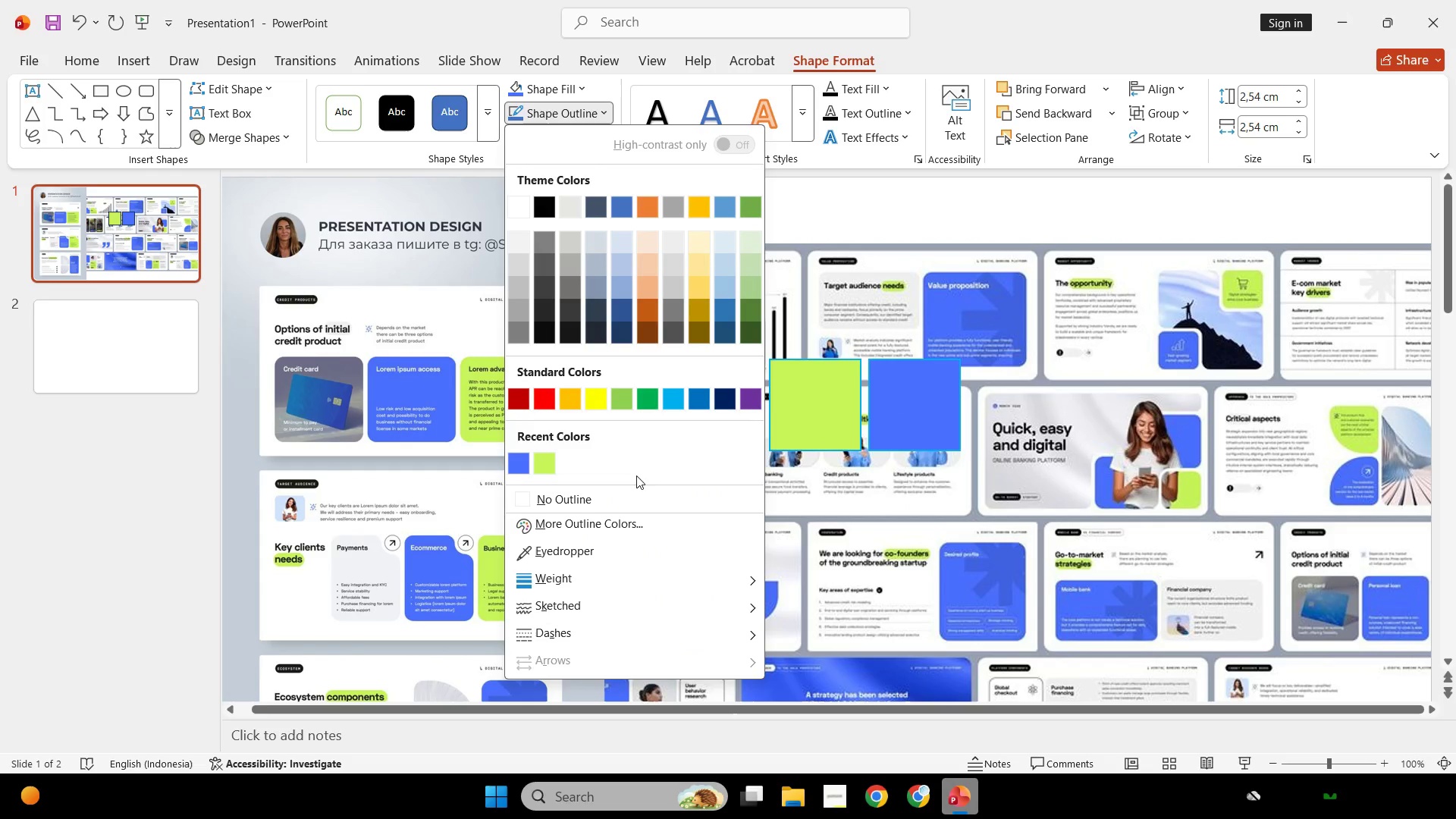 
left_click([621, 496])
 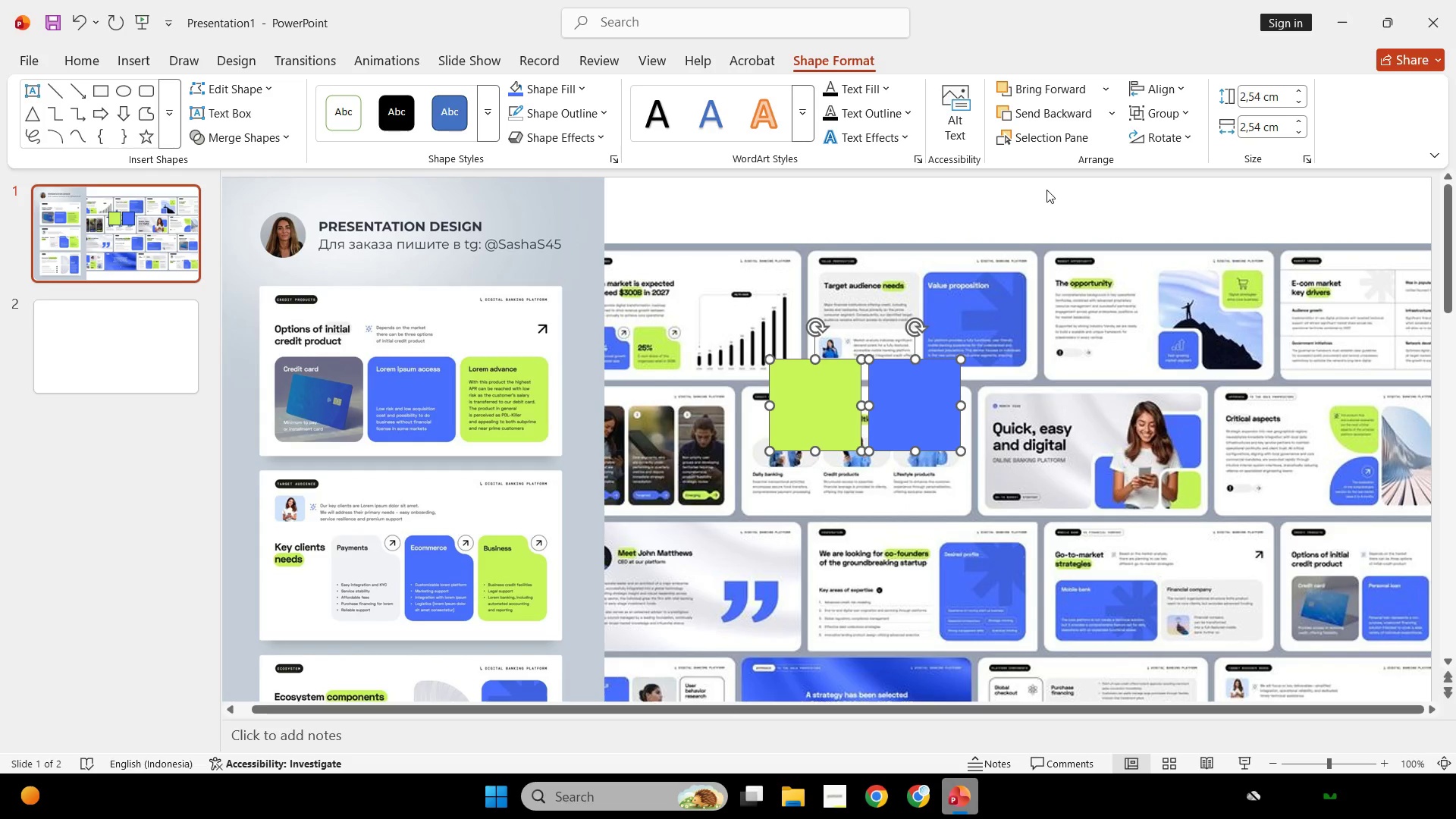 
left_click([1046, 189])
 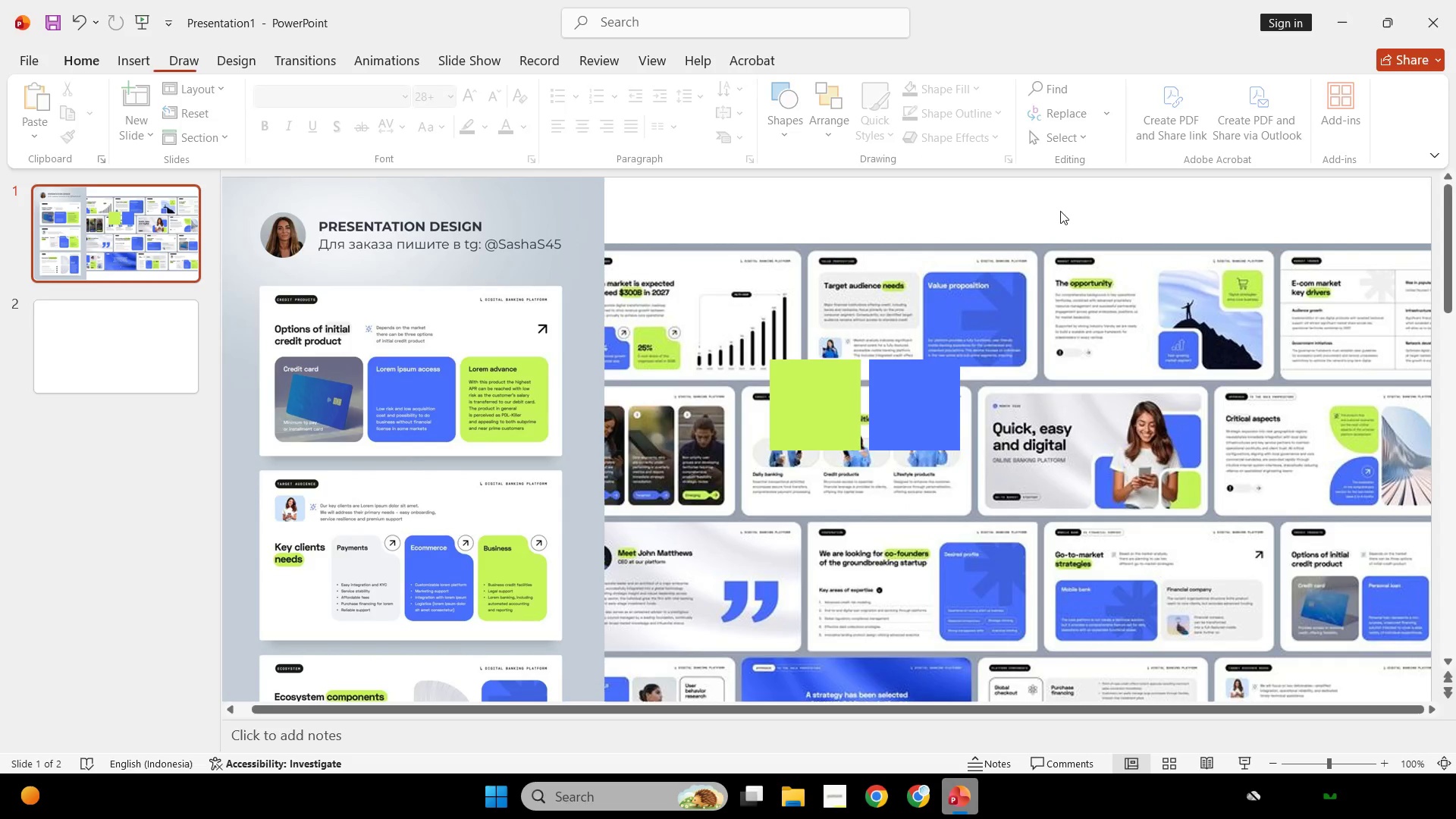 
key(Control+ControlLeft)
 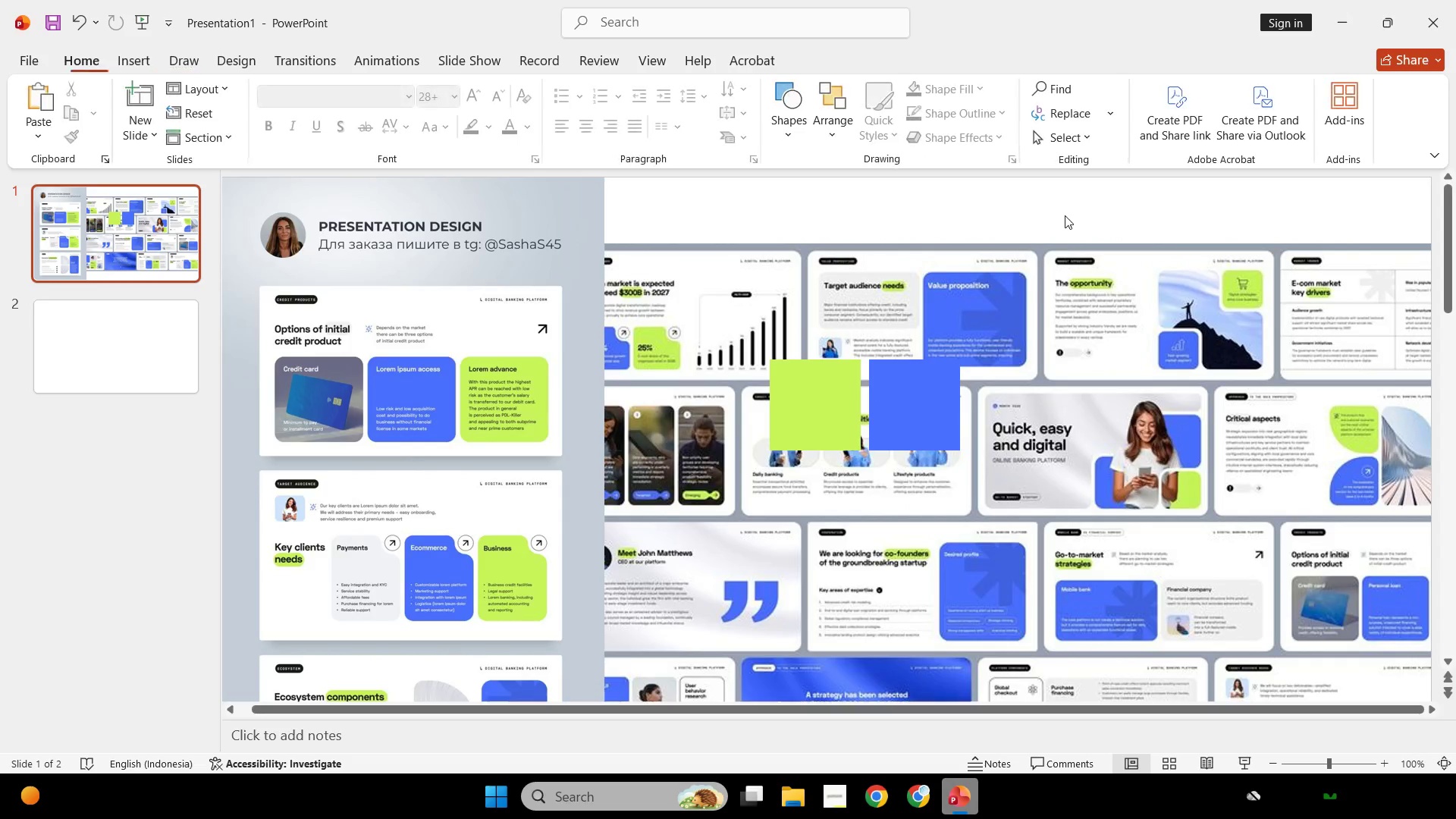 
scroll: coordinate [1066, 221], scroll_direction: down, amount: 1.0
 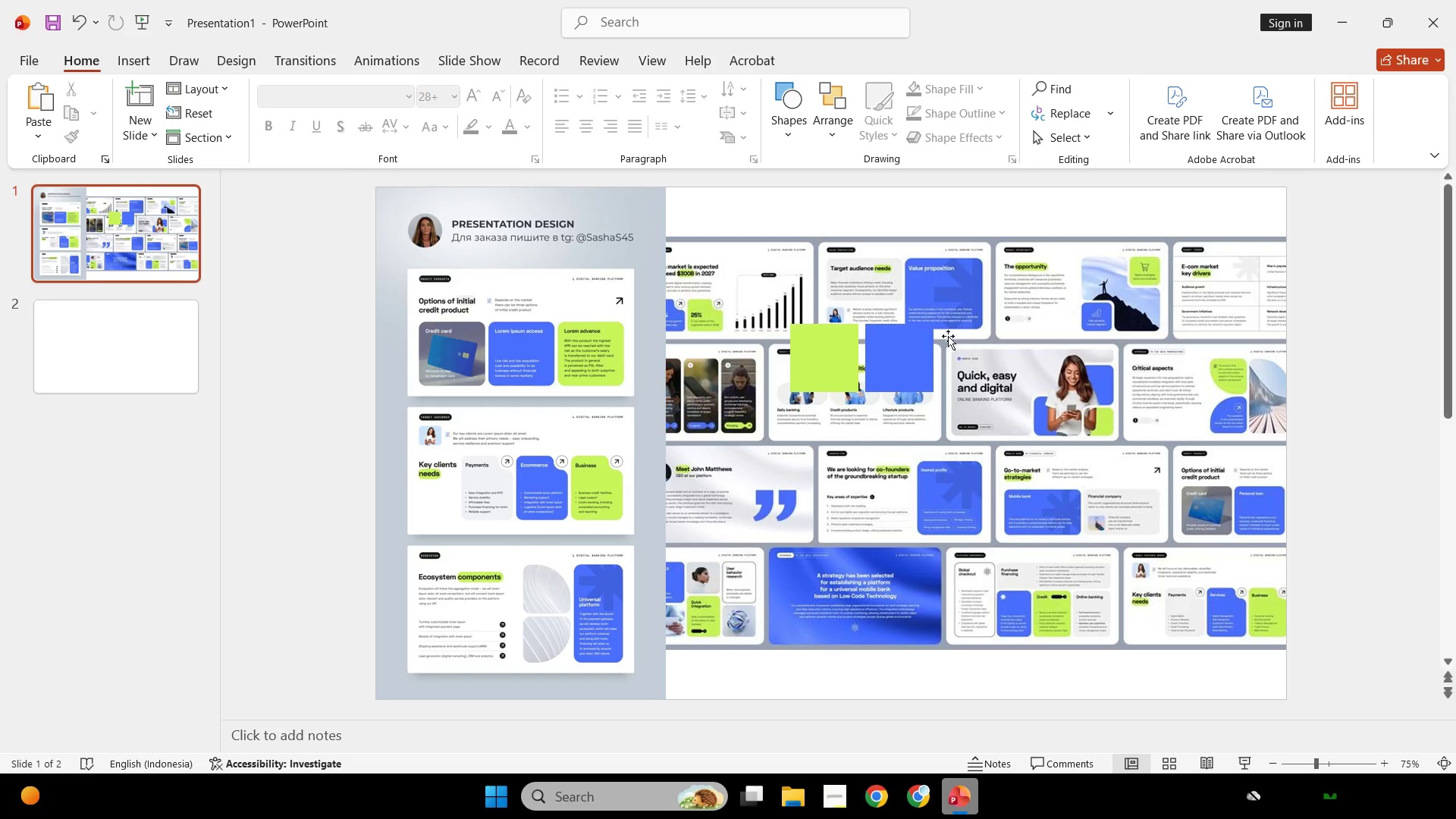 
left_click([819, 372])
 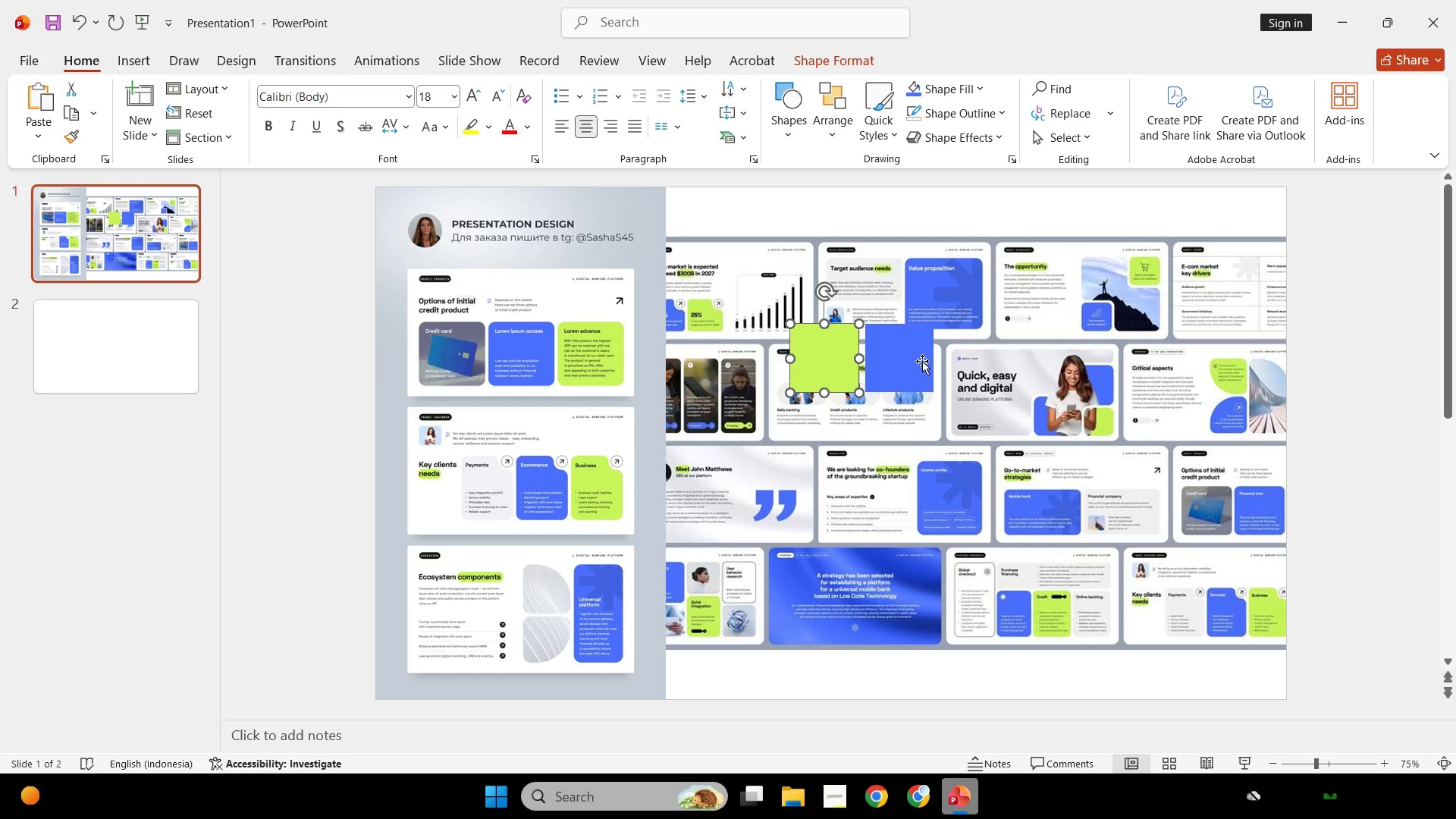 
right_click([924, 361])
 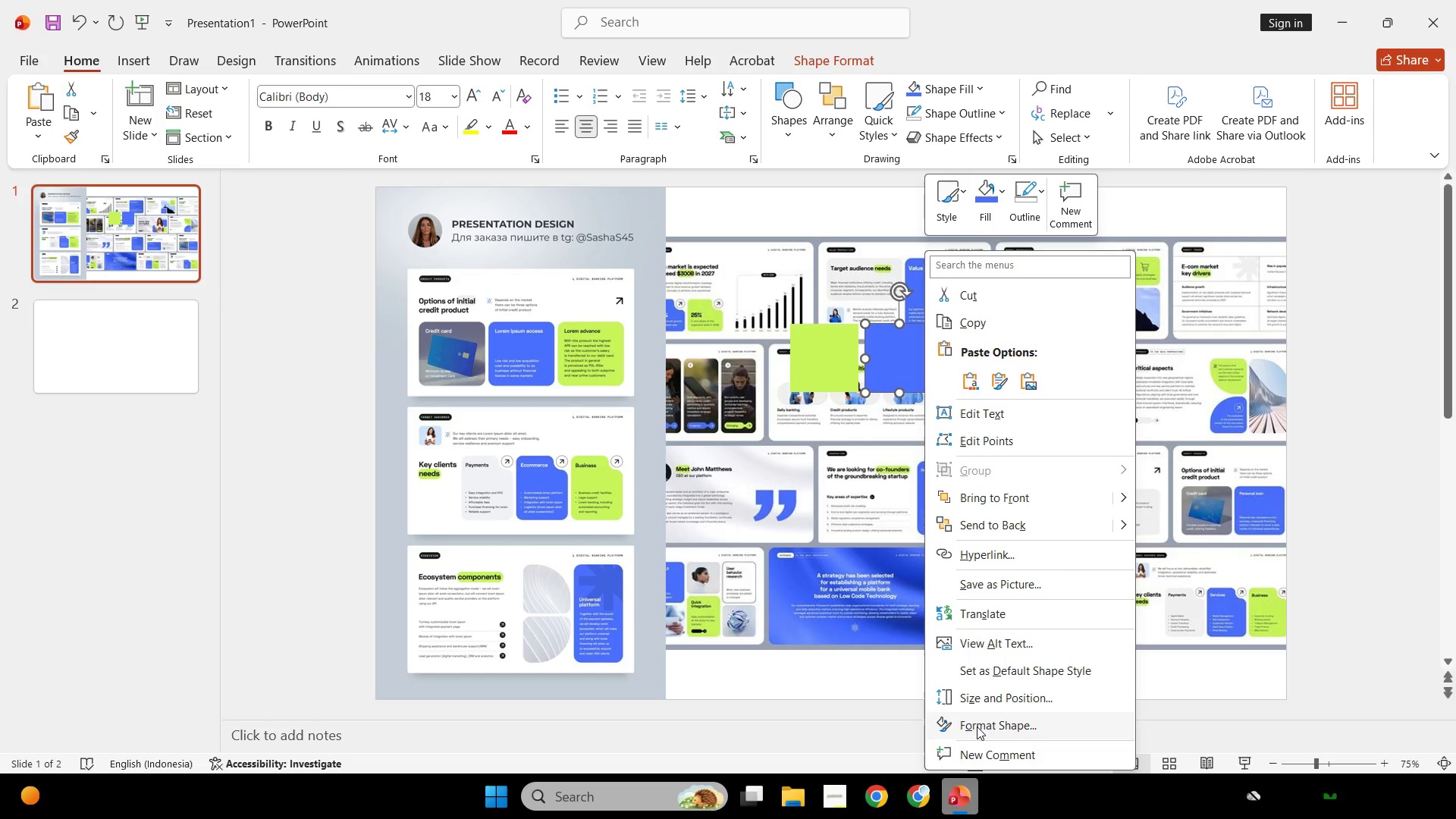 
left_click([977, 729])
 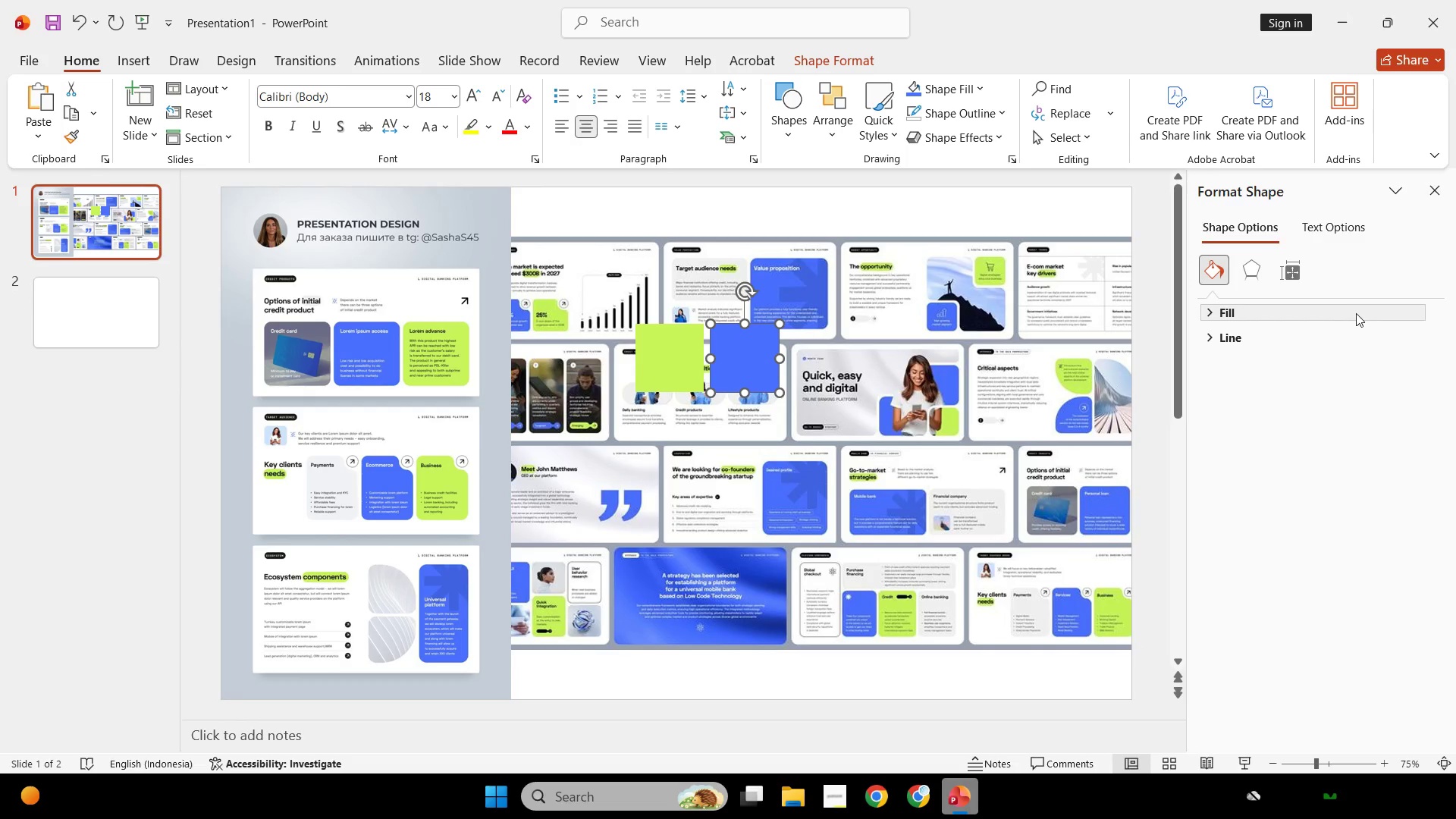 
left_click([1344, 315])
 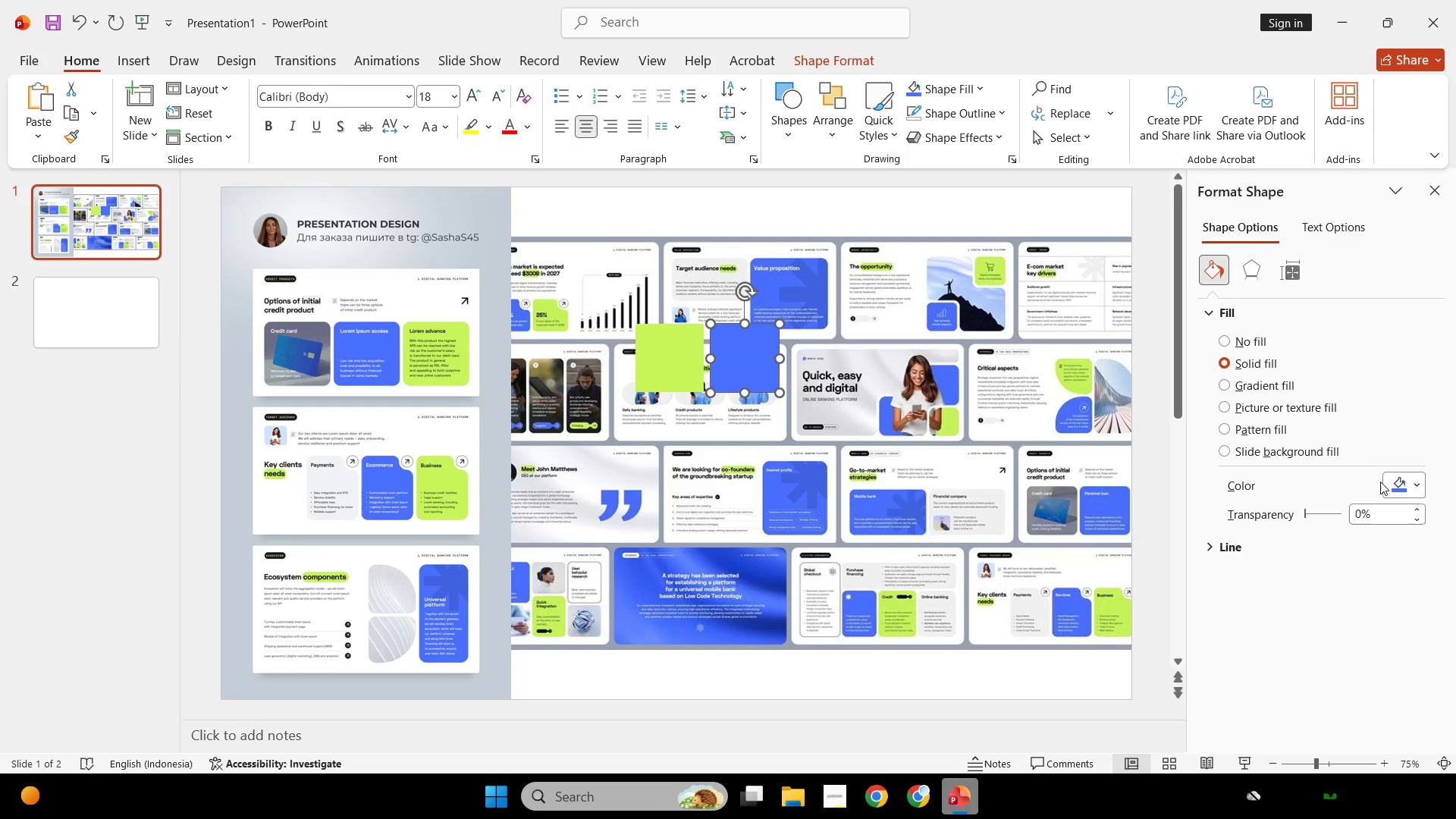 
left_click([1397, 491])
 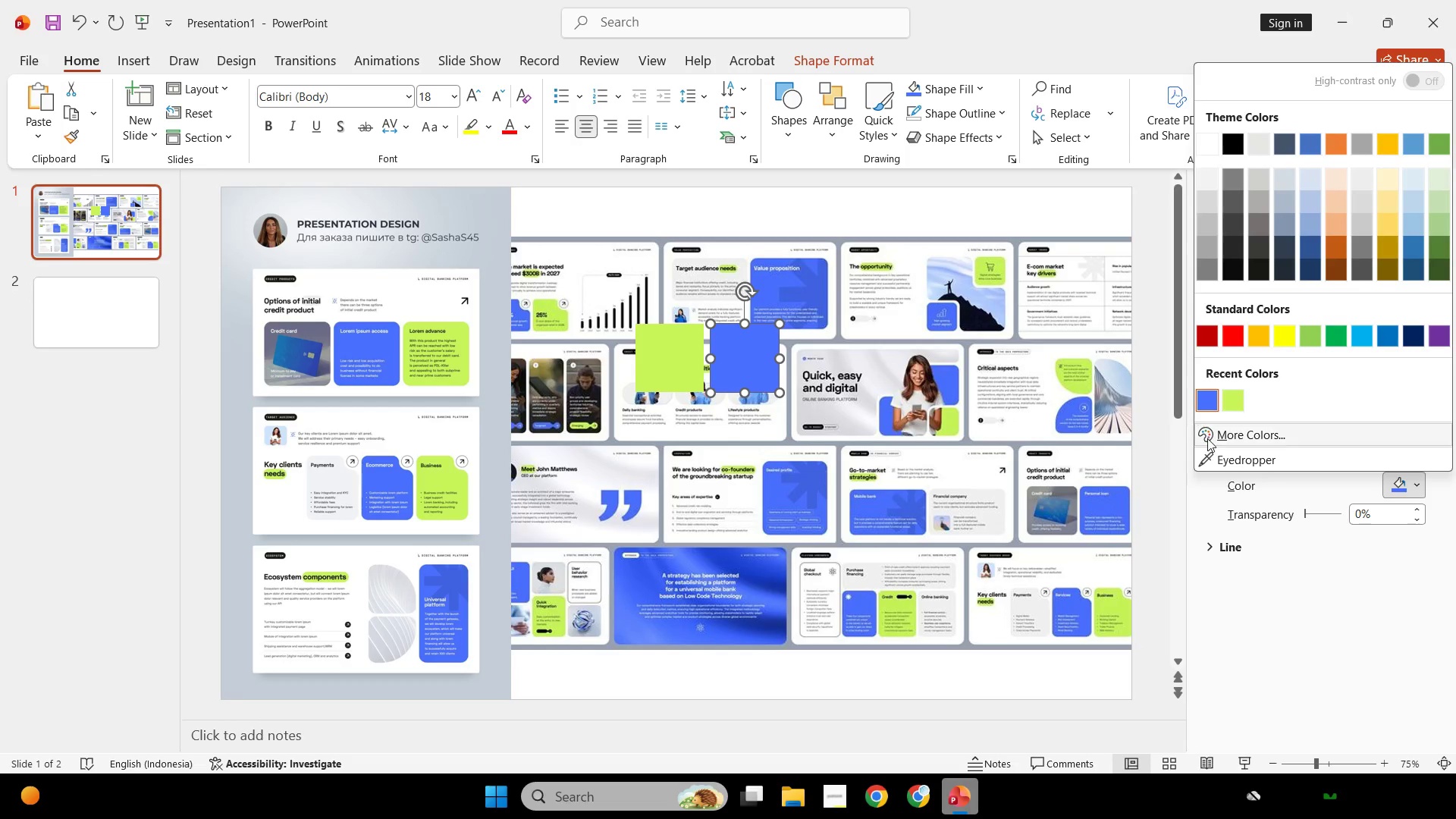 
left_click([1209, 438])
 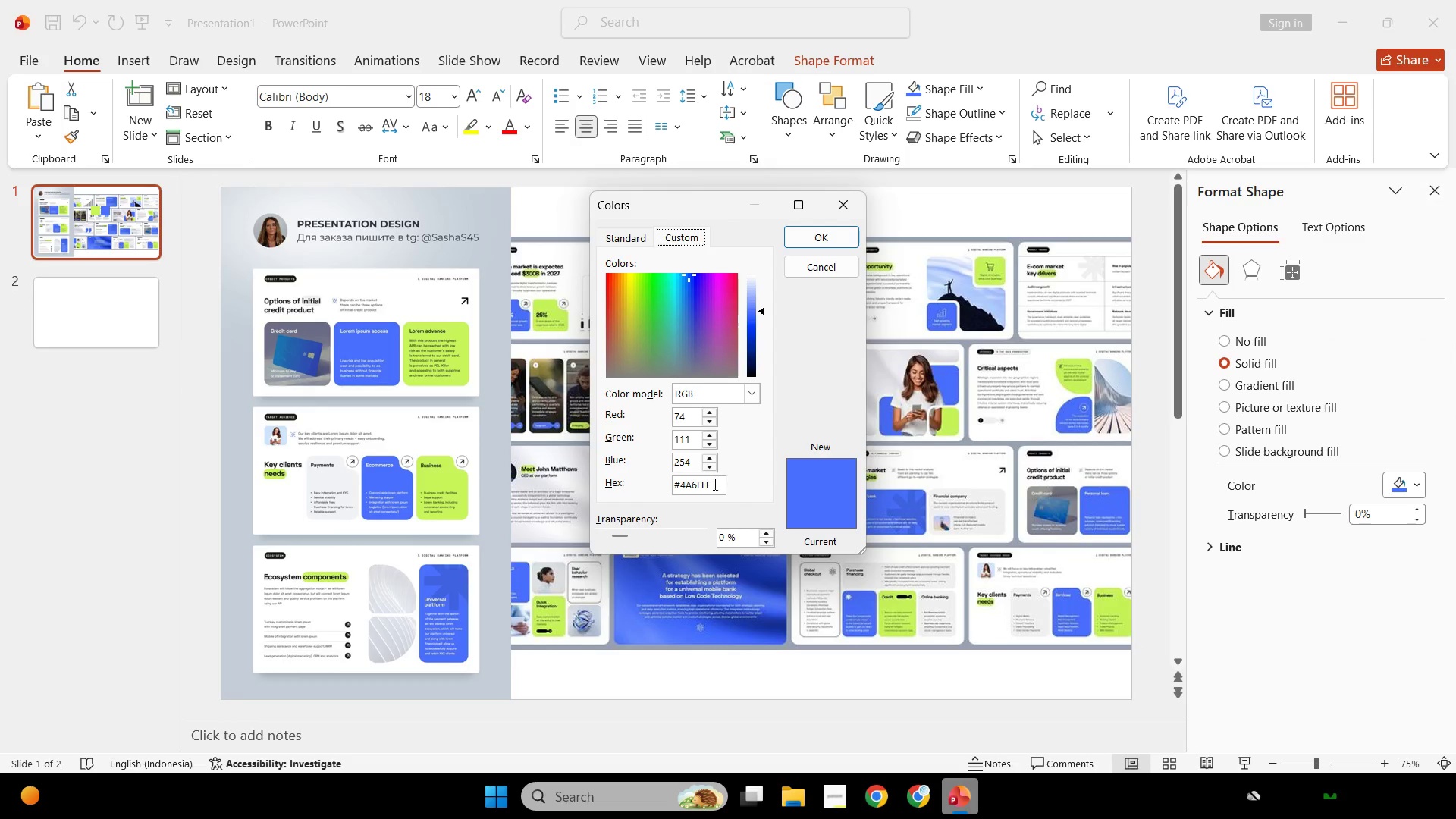 
left_click([701, 489])
 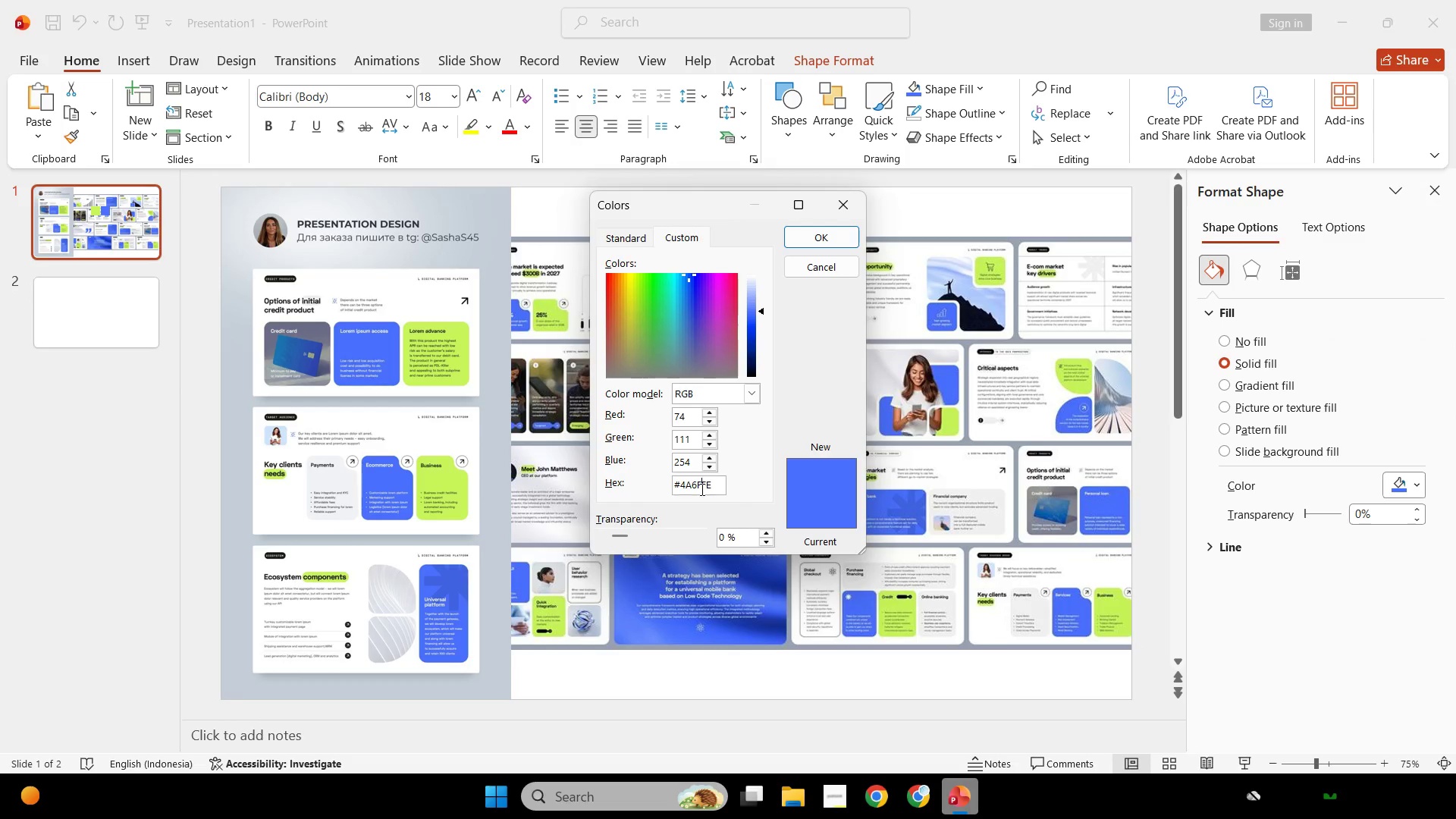 
key(Control+A)
 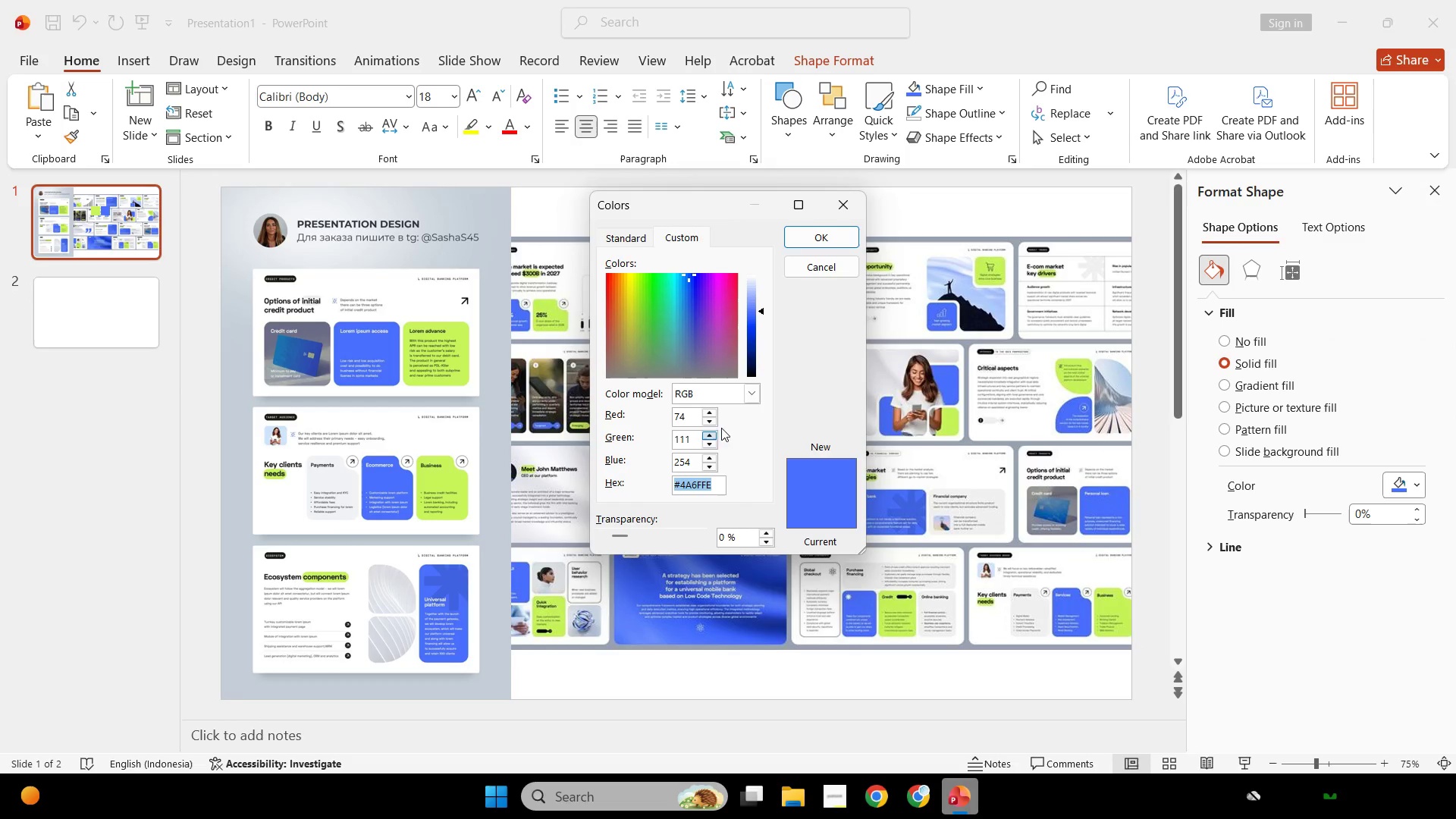 
key(Control+C)
 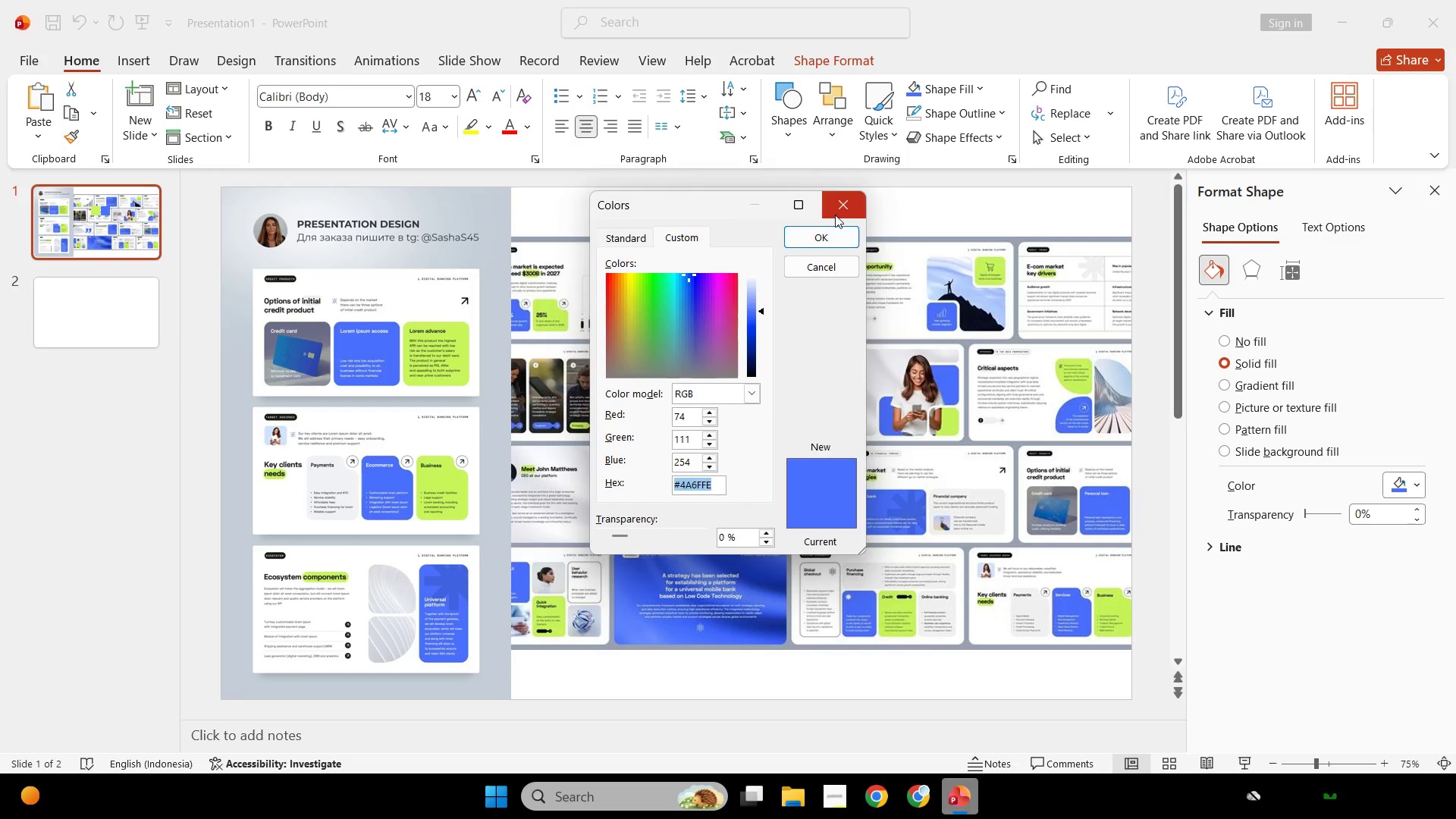 
left_click([835, 215])
 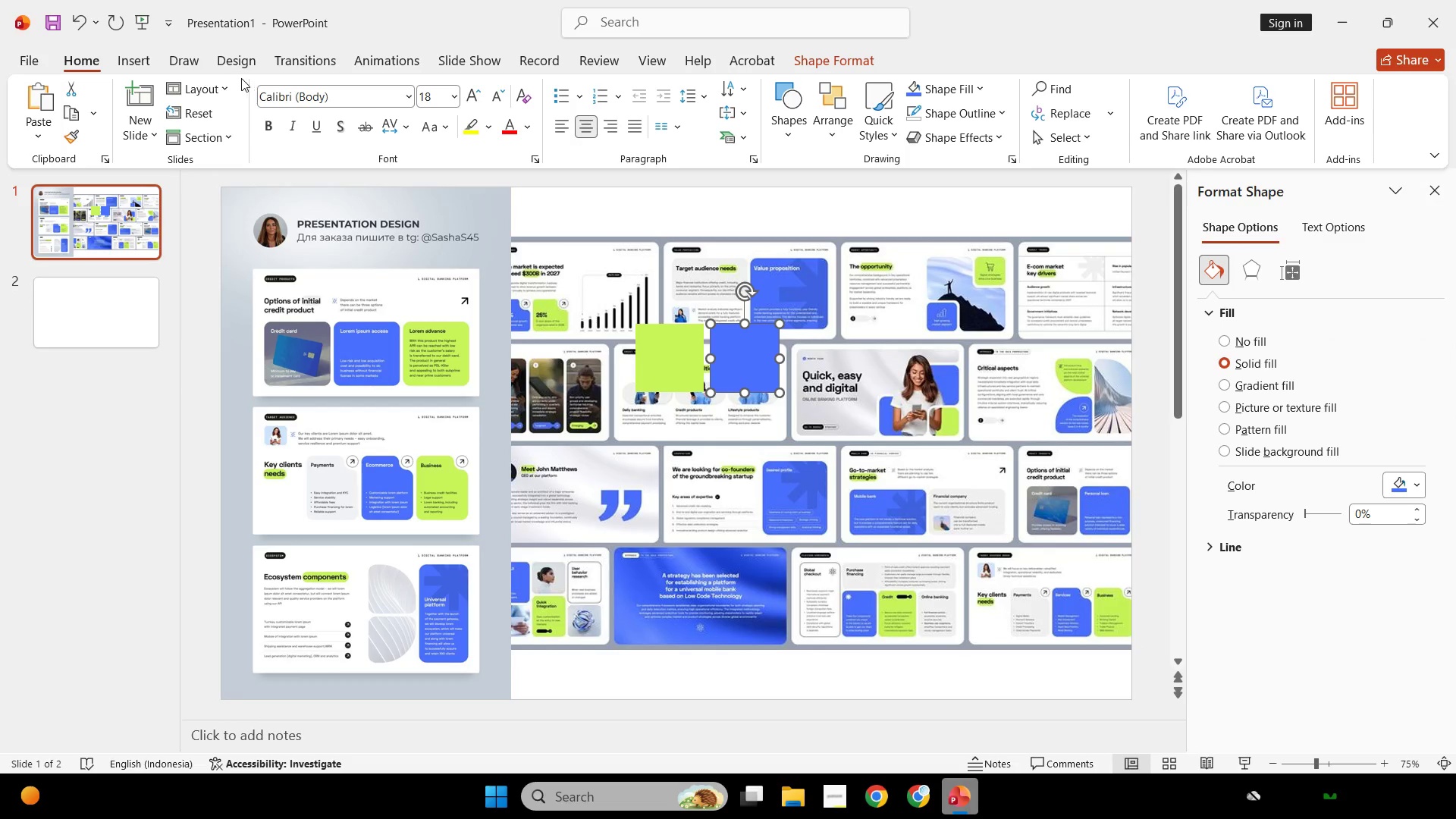 
left_click([224, 60])
 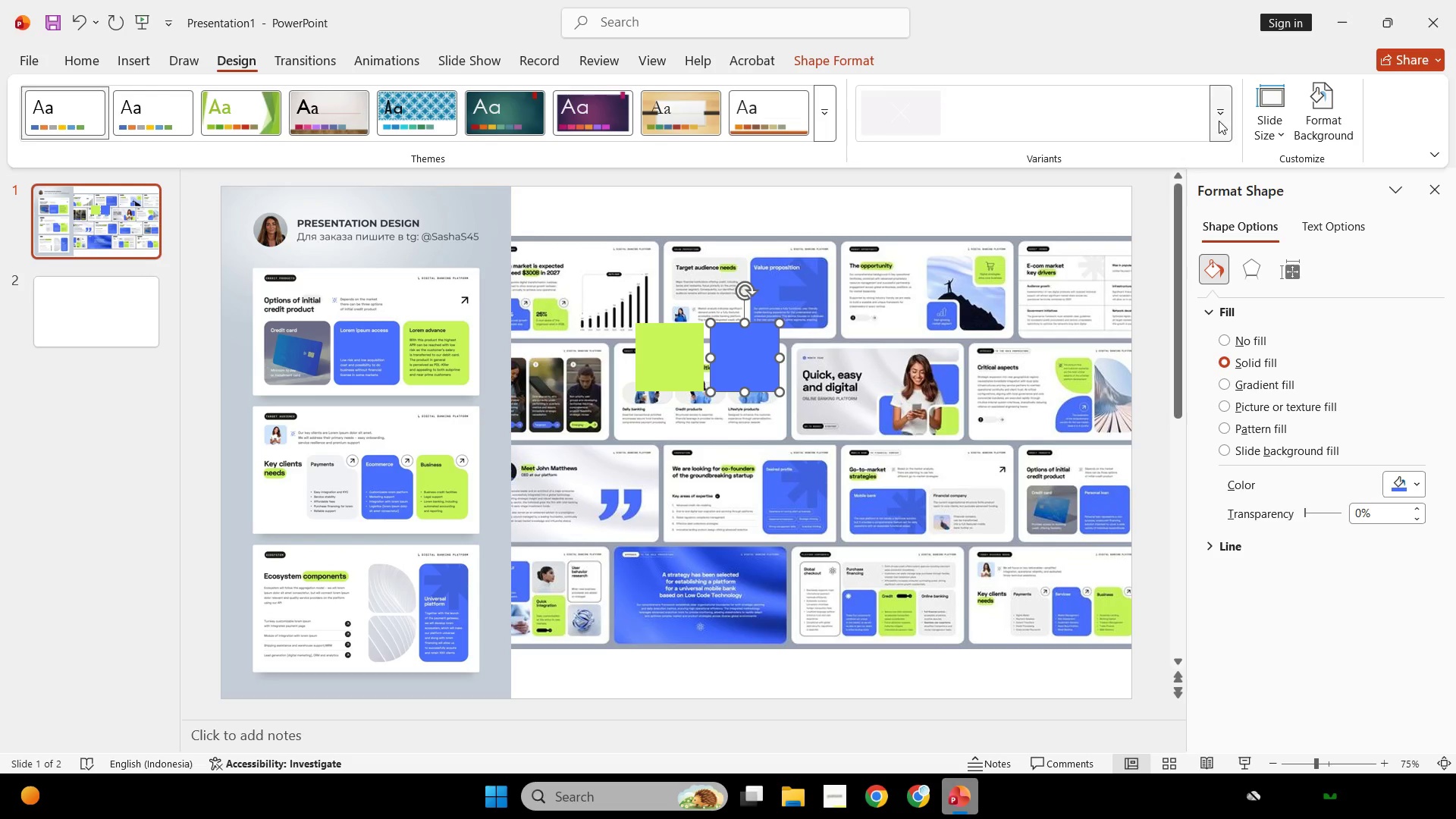 
left_click([1219, 121])
 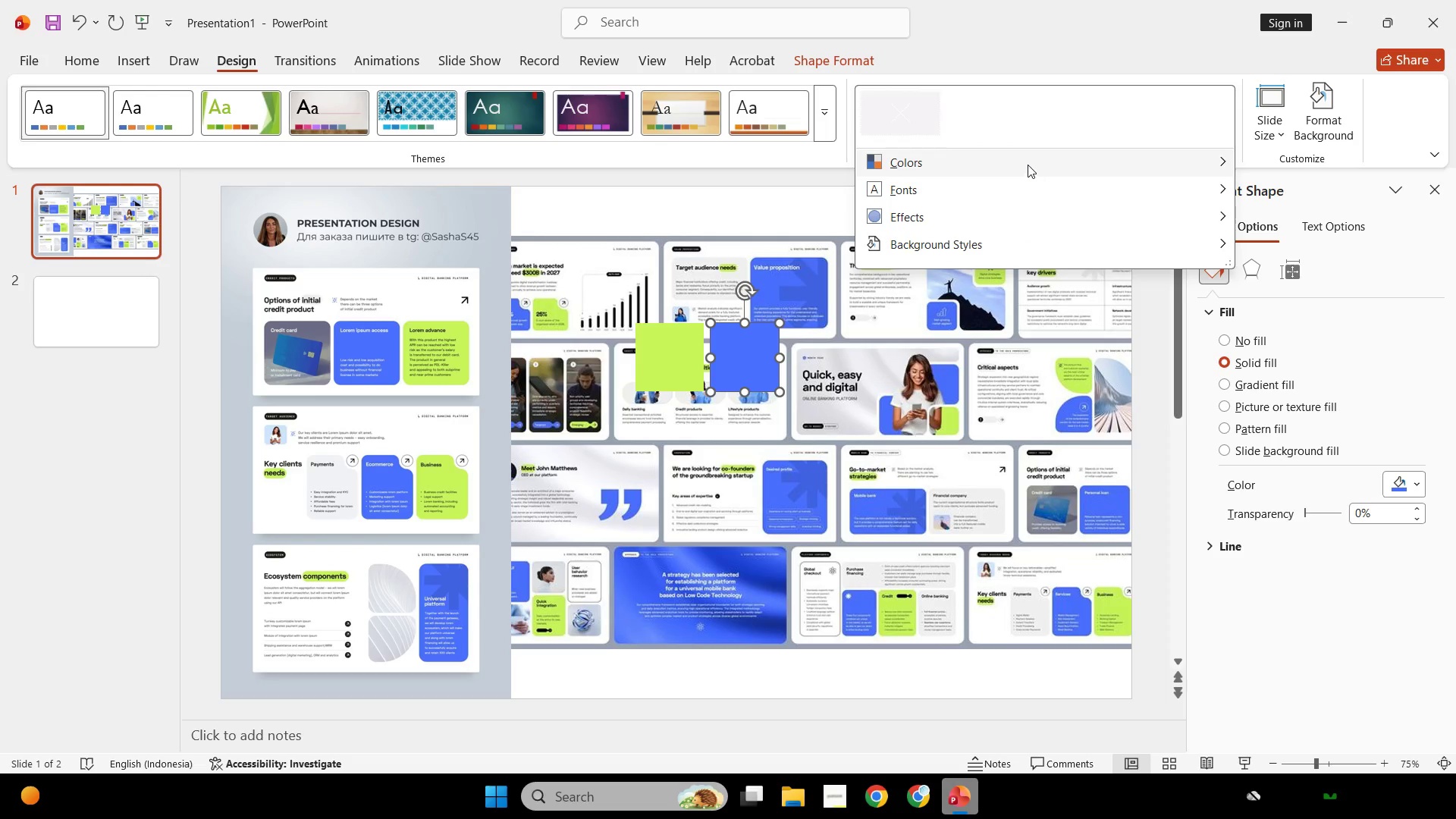 
left_click([1028, 165])
 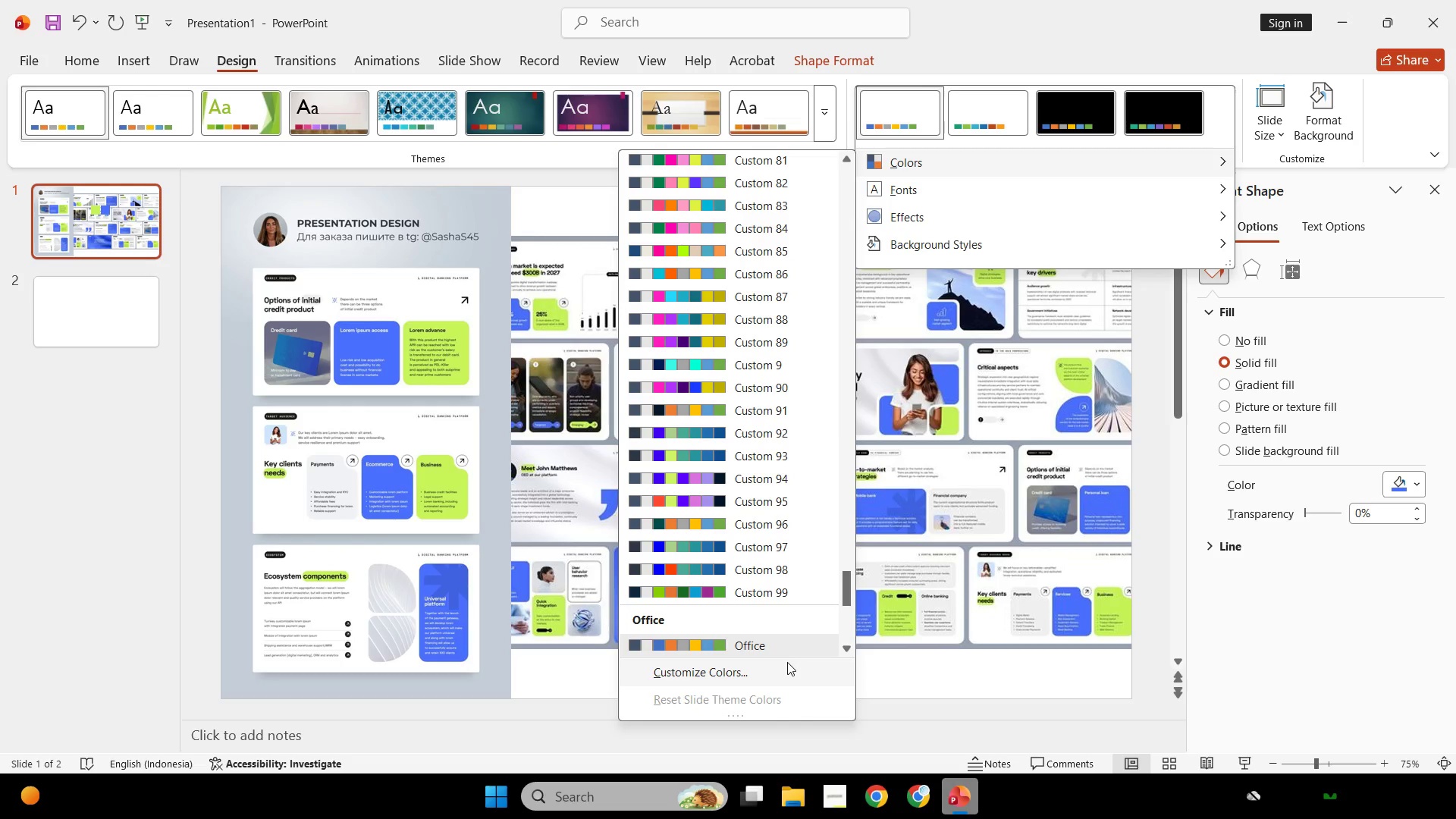 
left_click([787, 662])
 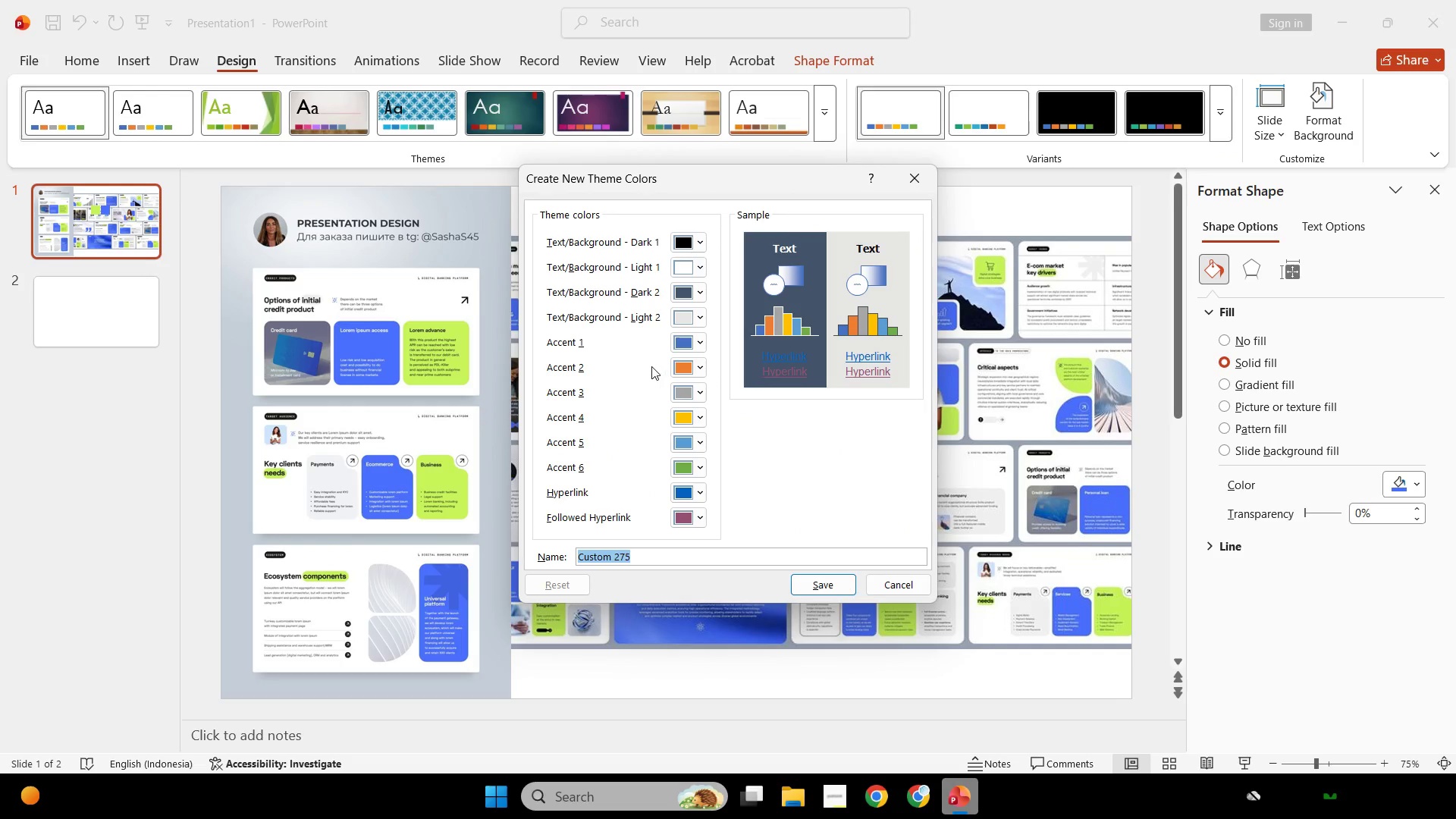 
left_click([686, 349])
 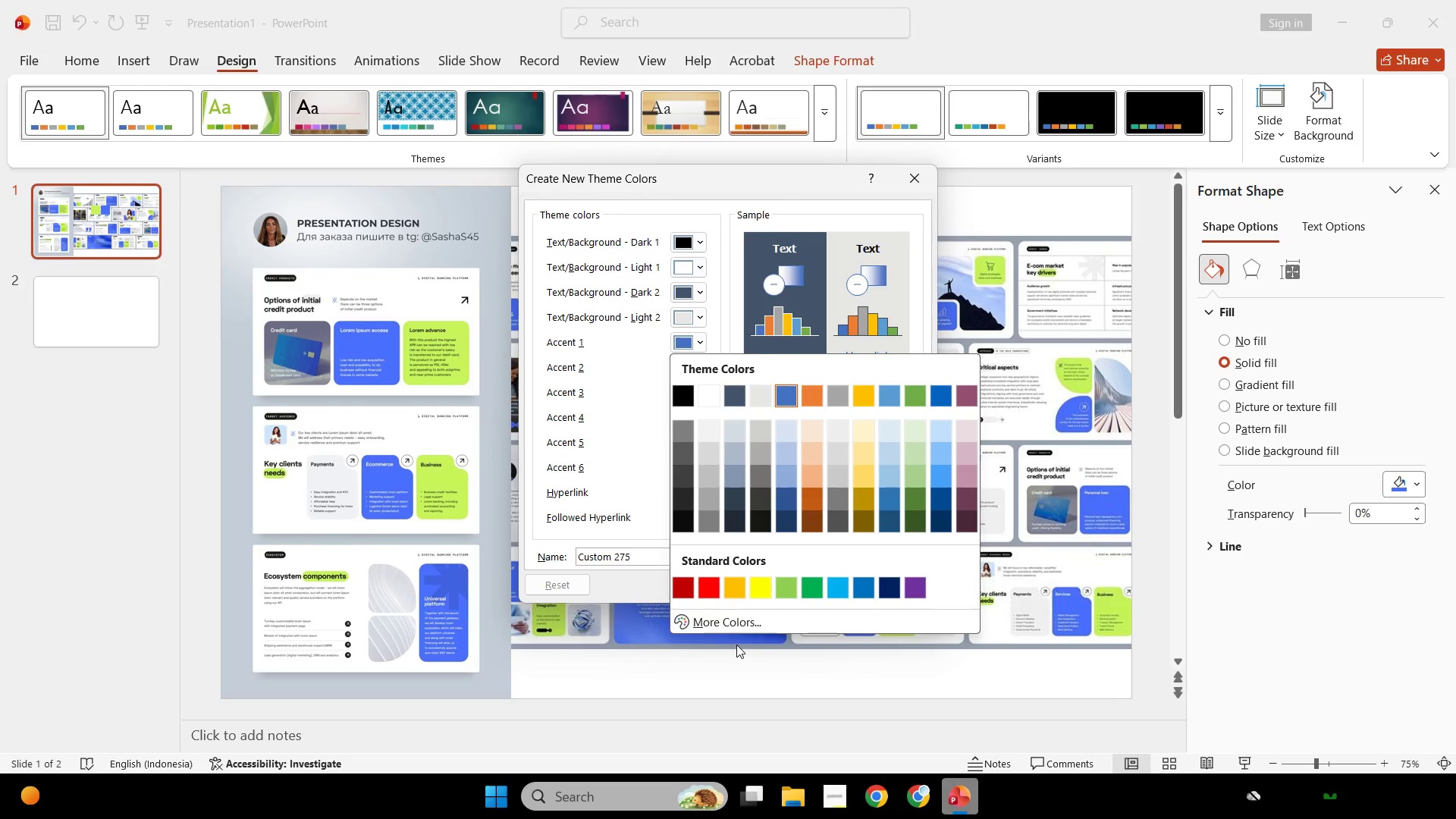 
left_click([735, 626])
 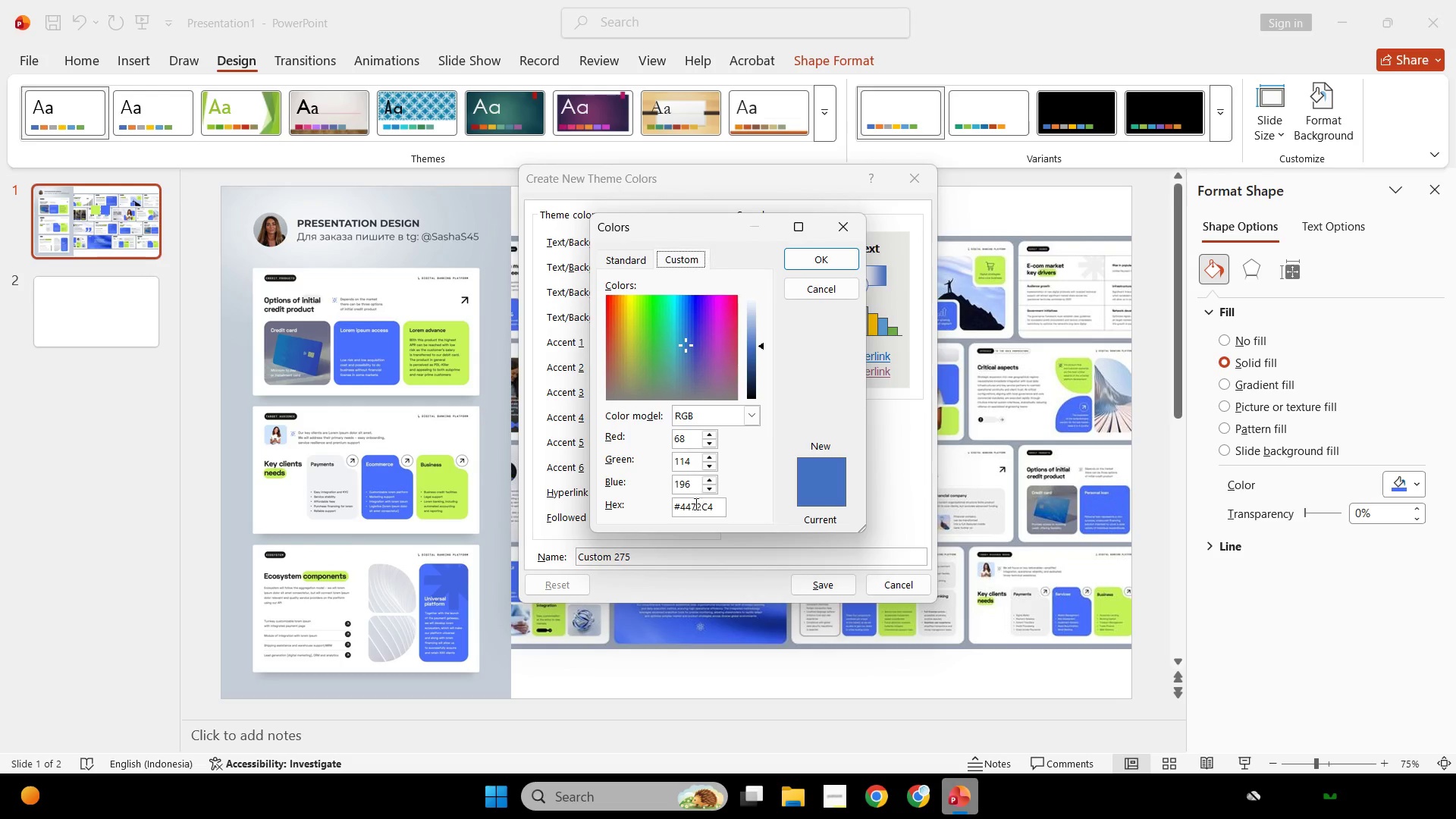 
left_click([695, 508])
 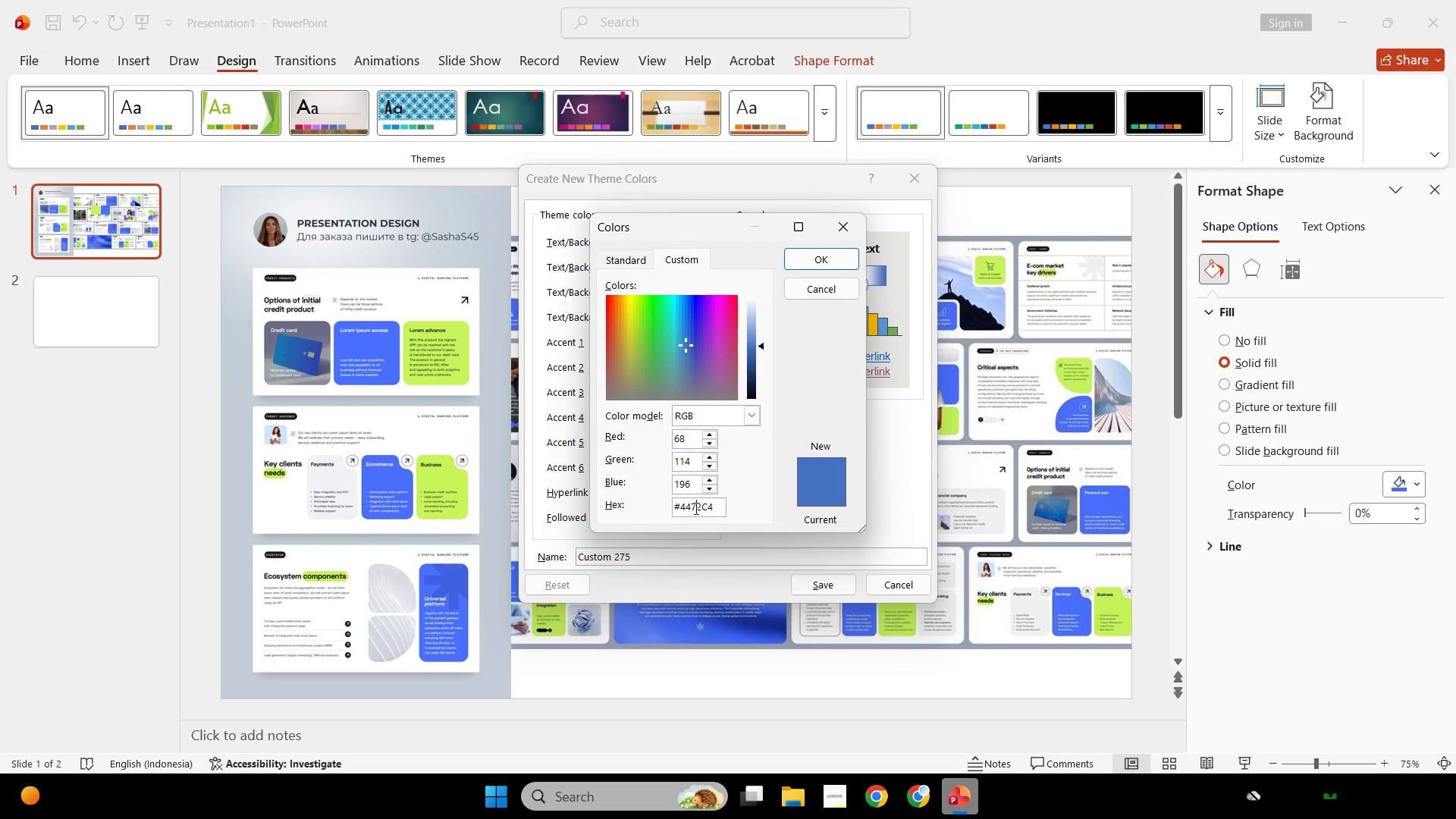 
key(Control+A)
 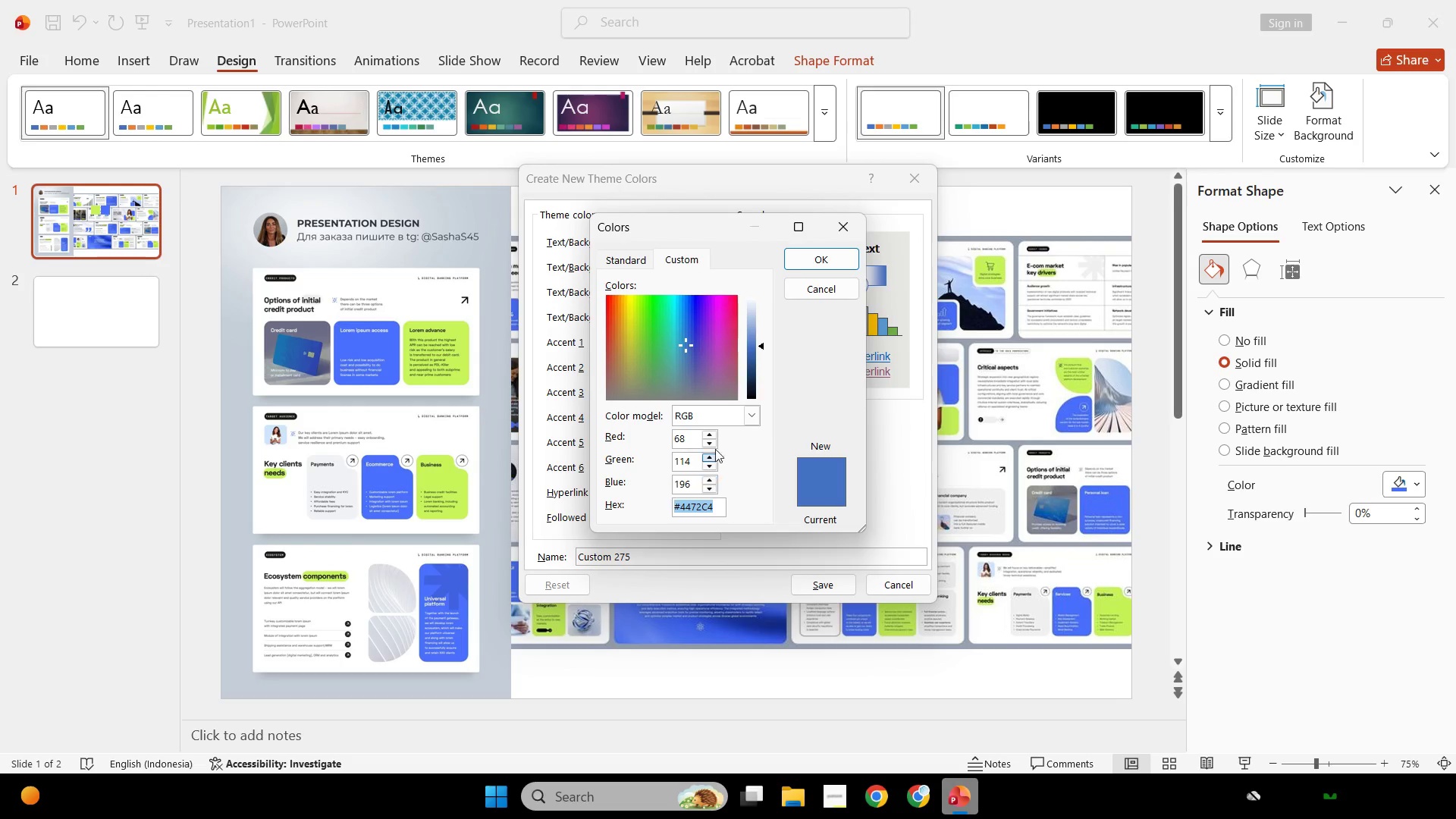 
key(Control+V)
 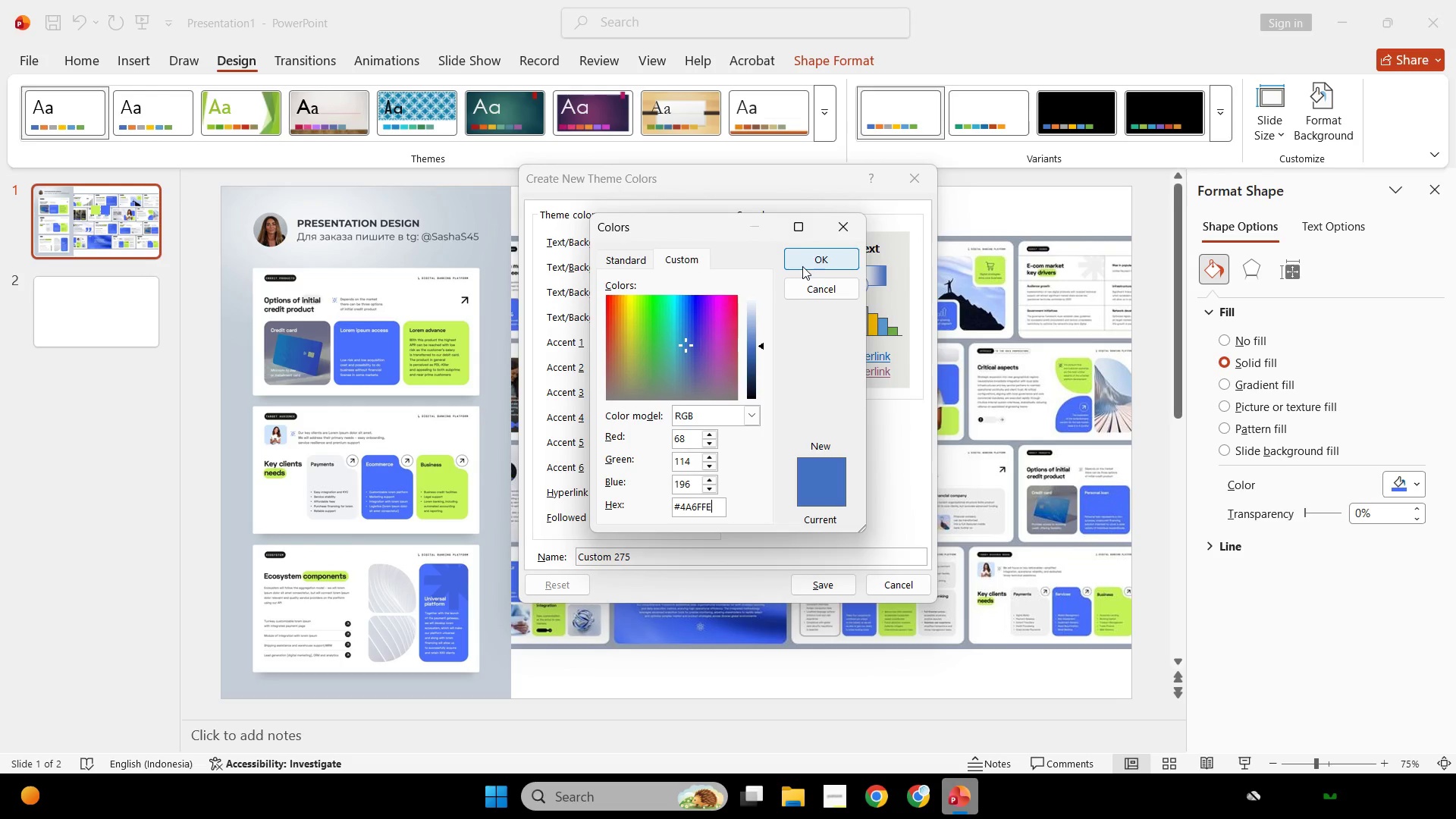 
left_click([808, 262])
 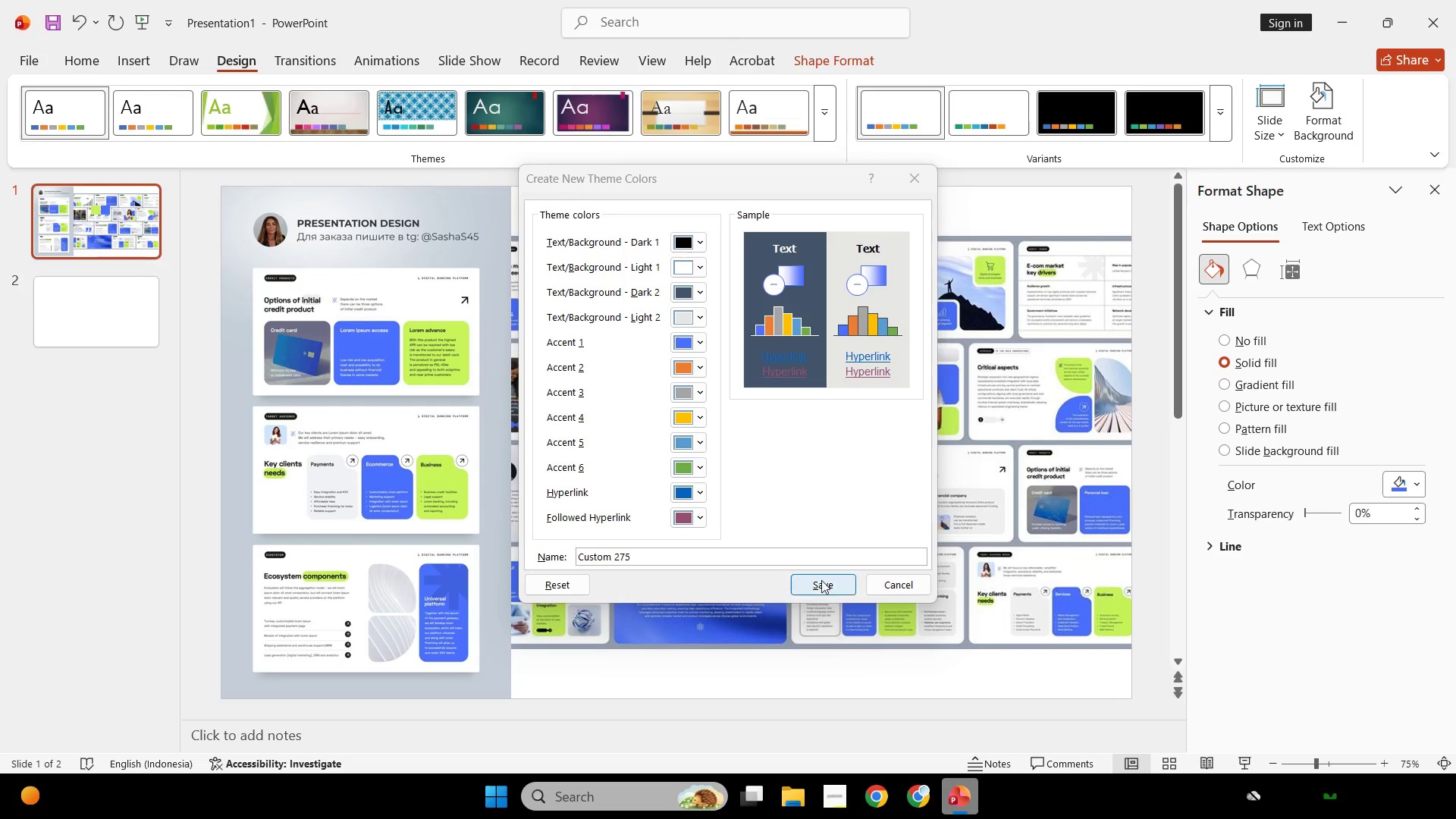 
left_click([821, 580])
 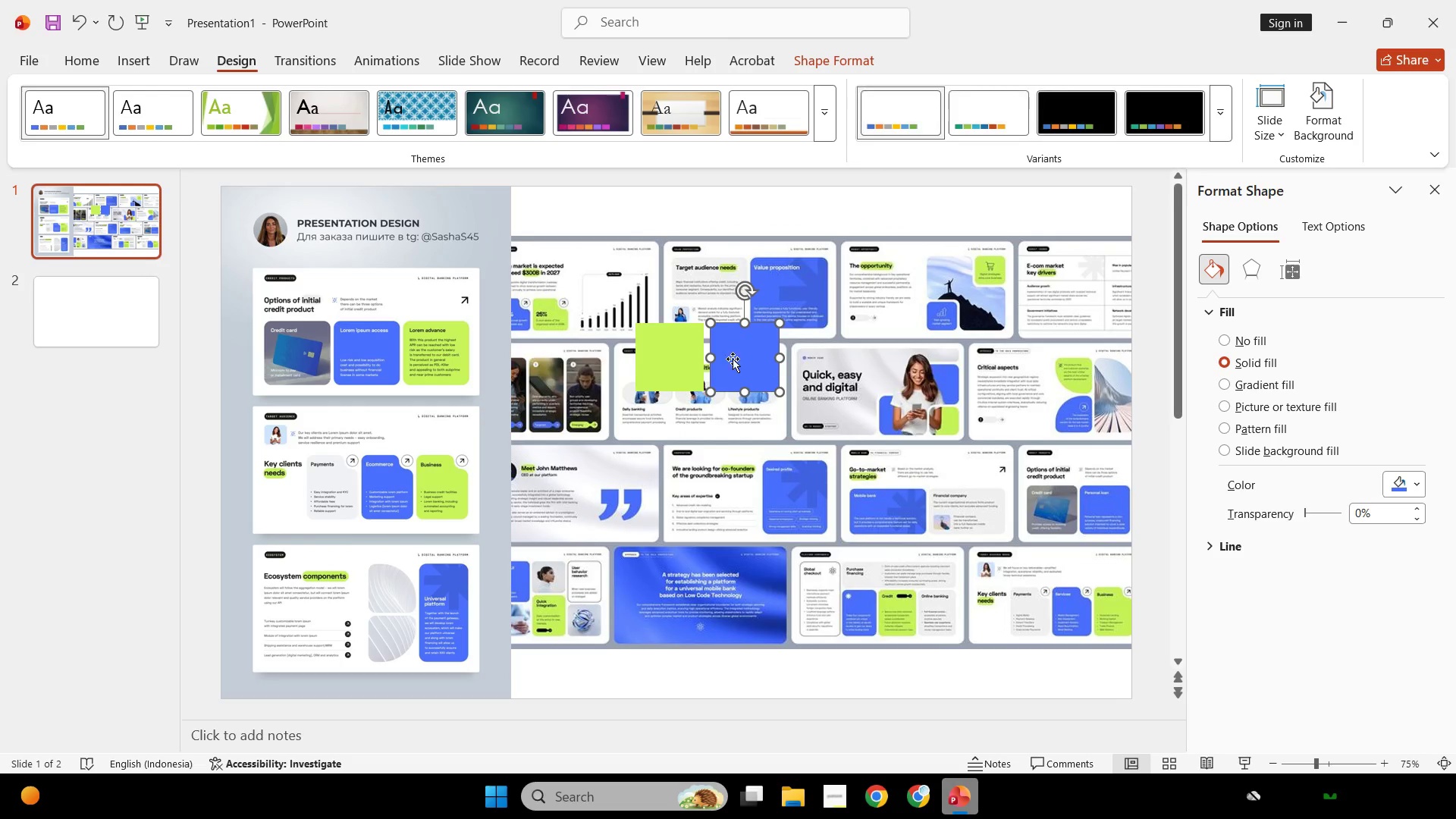 
left_click([692, 362])
 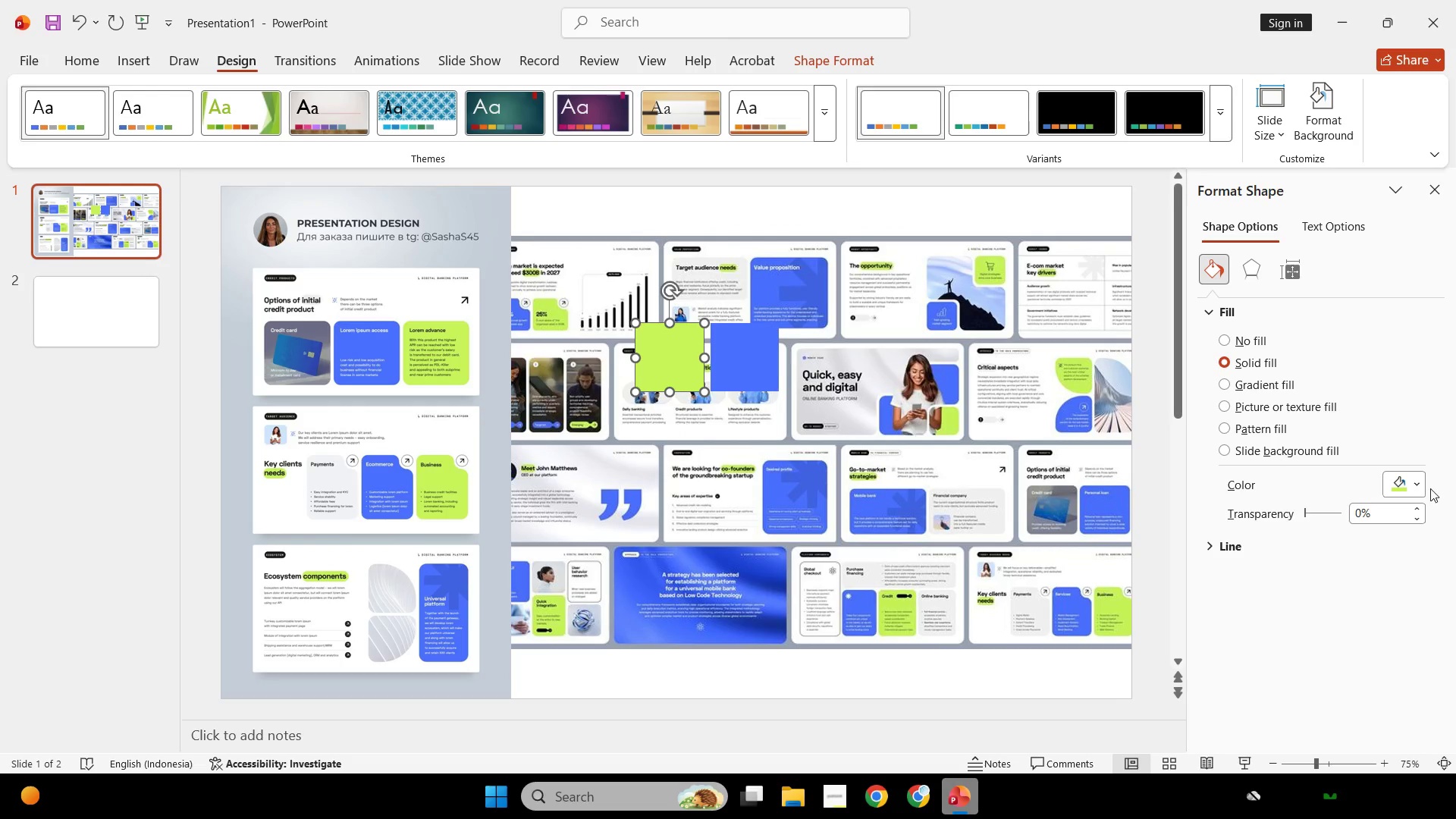 
left_click([1414, 482])
 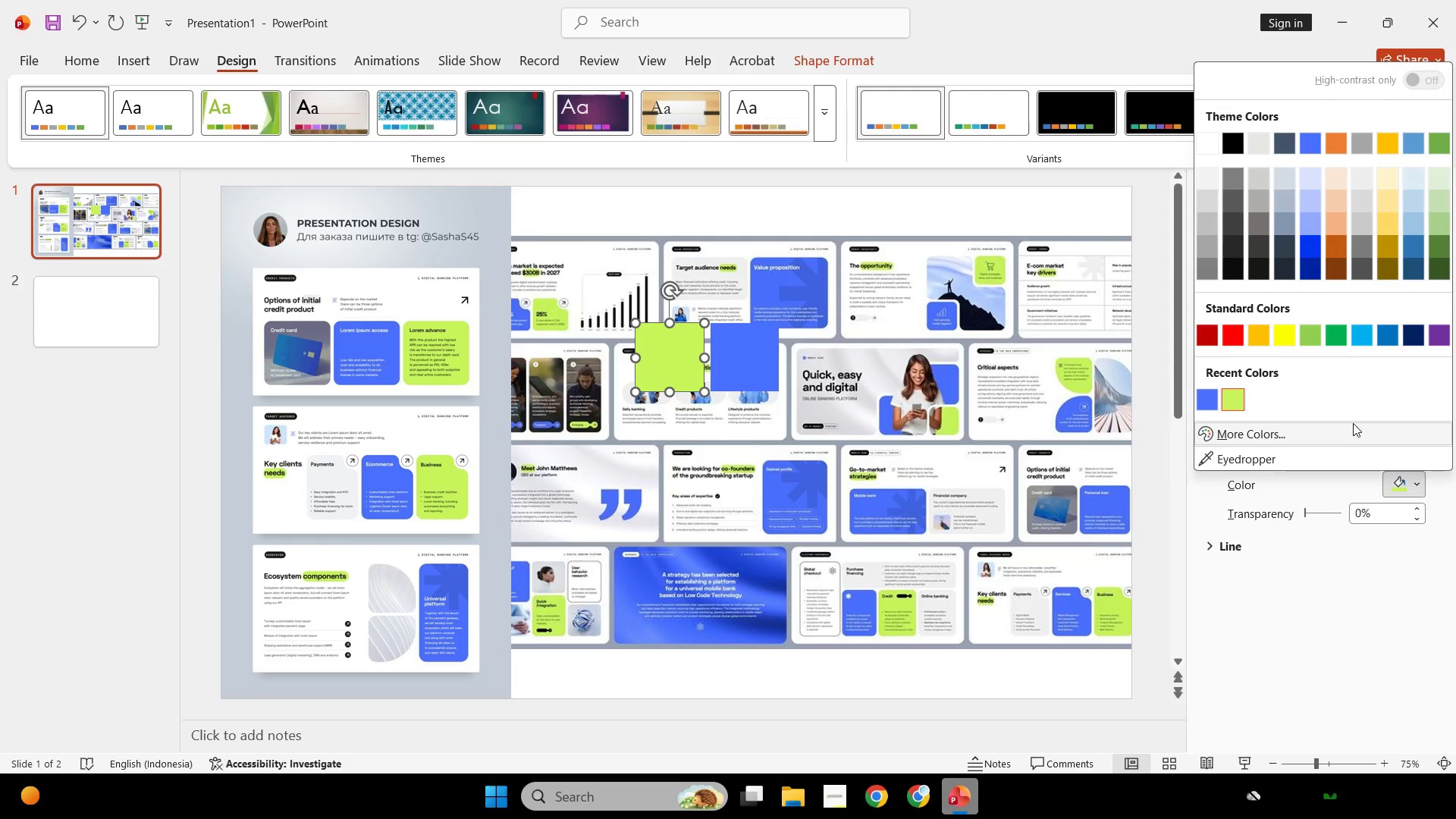 
left_click([1354, 433])
 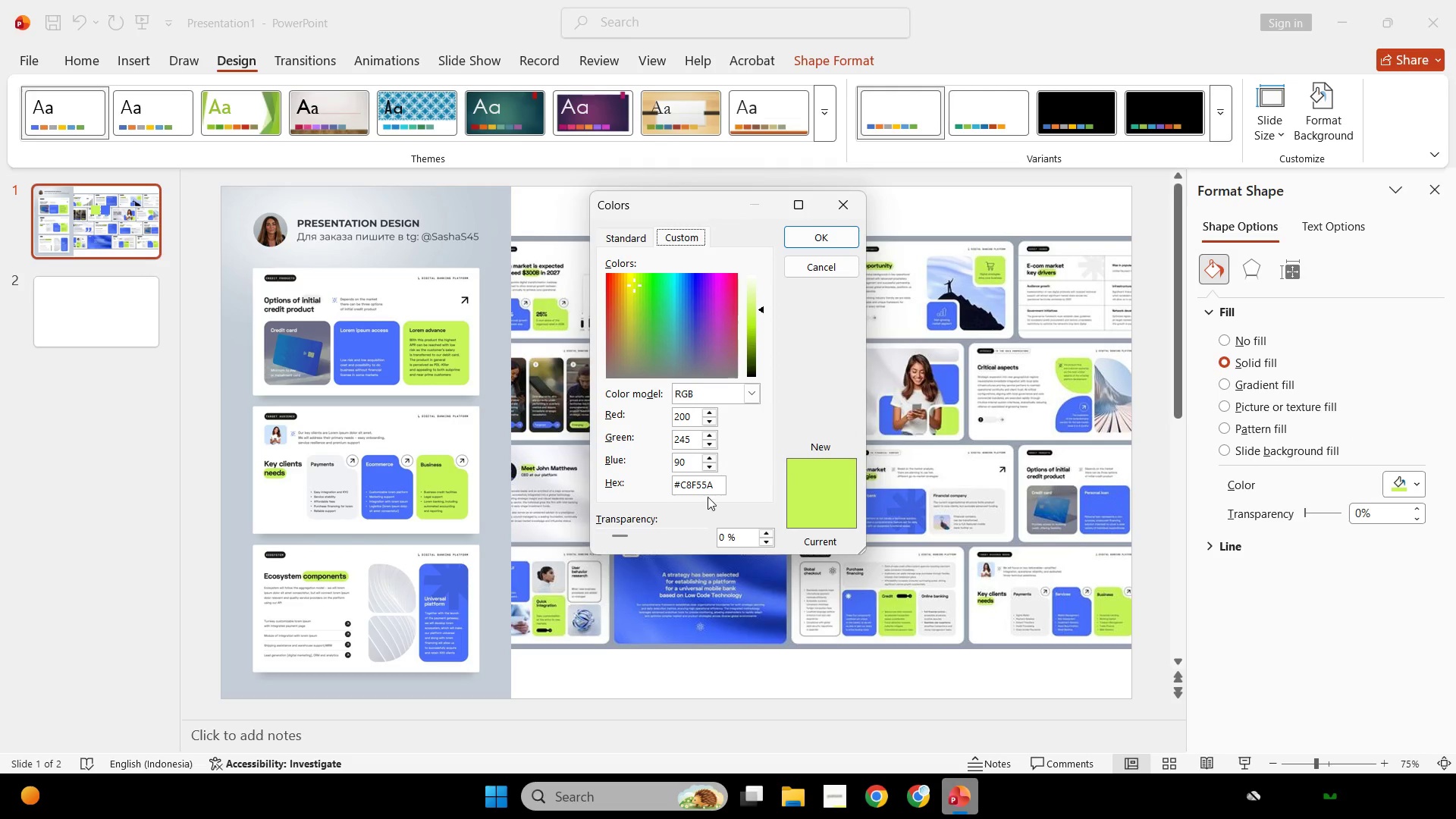 
left_click_drag(start_coordinate=[714, 488], to_coordinate=[570, 491])
 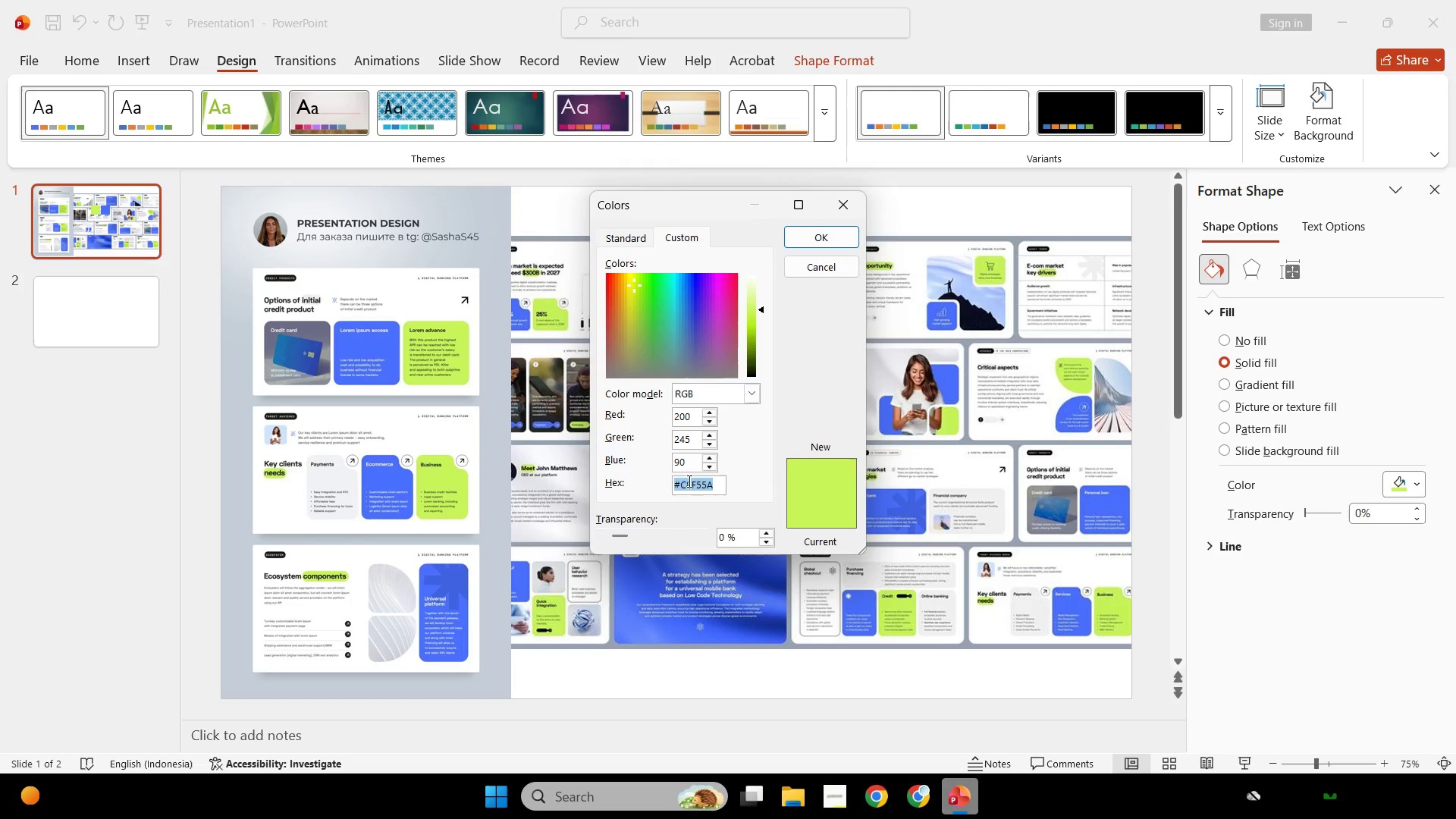 
key(Control+C)
 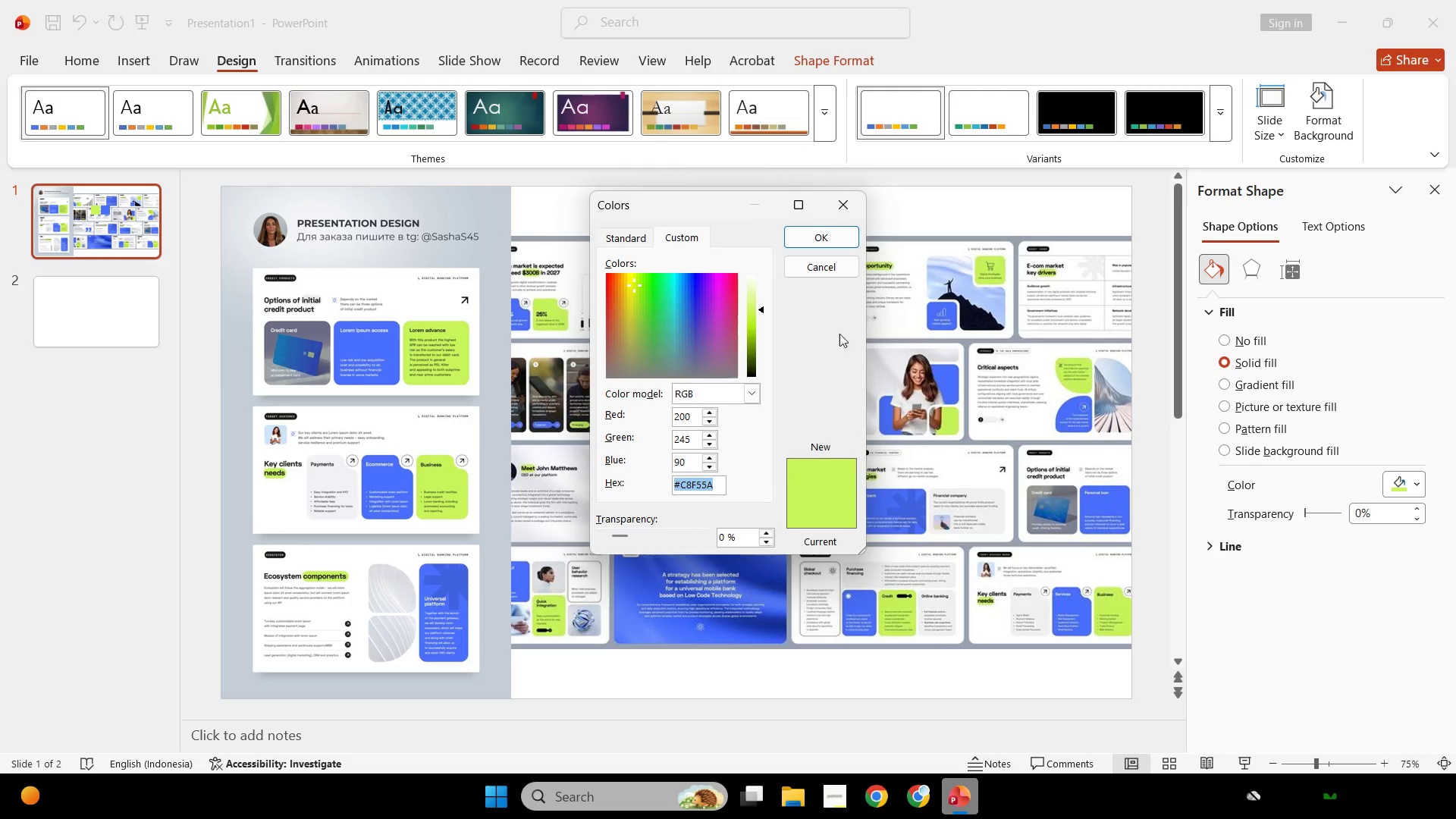 
key(Control+C)
 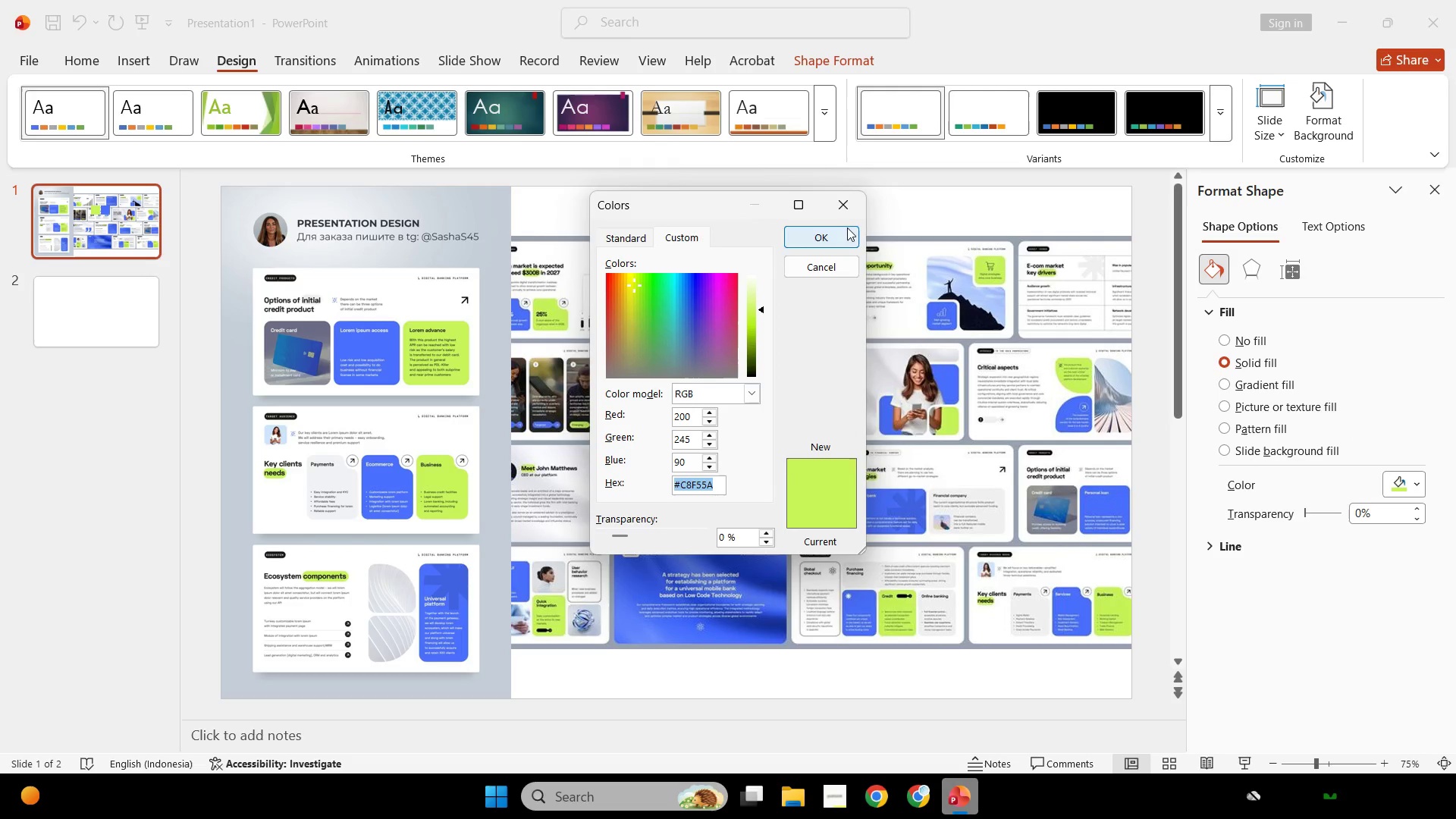 
left_click([849, 212])
 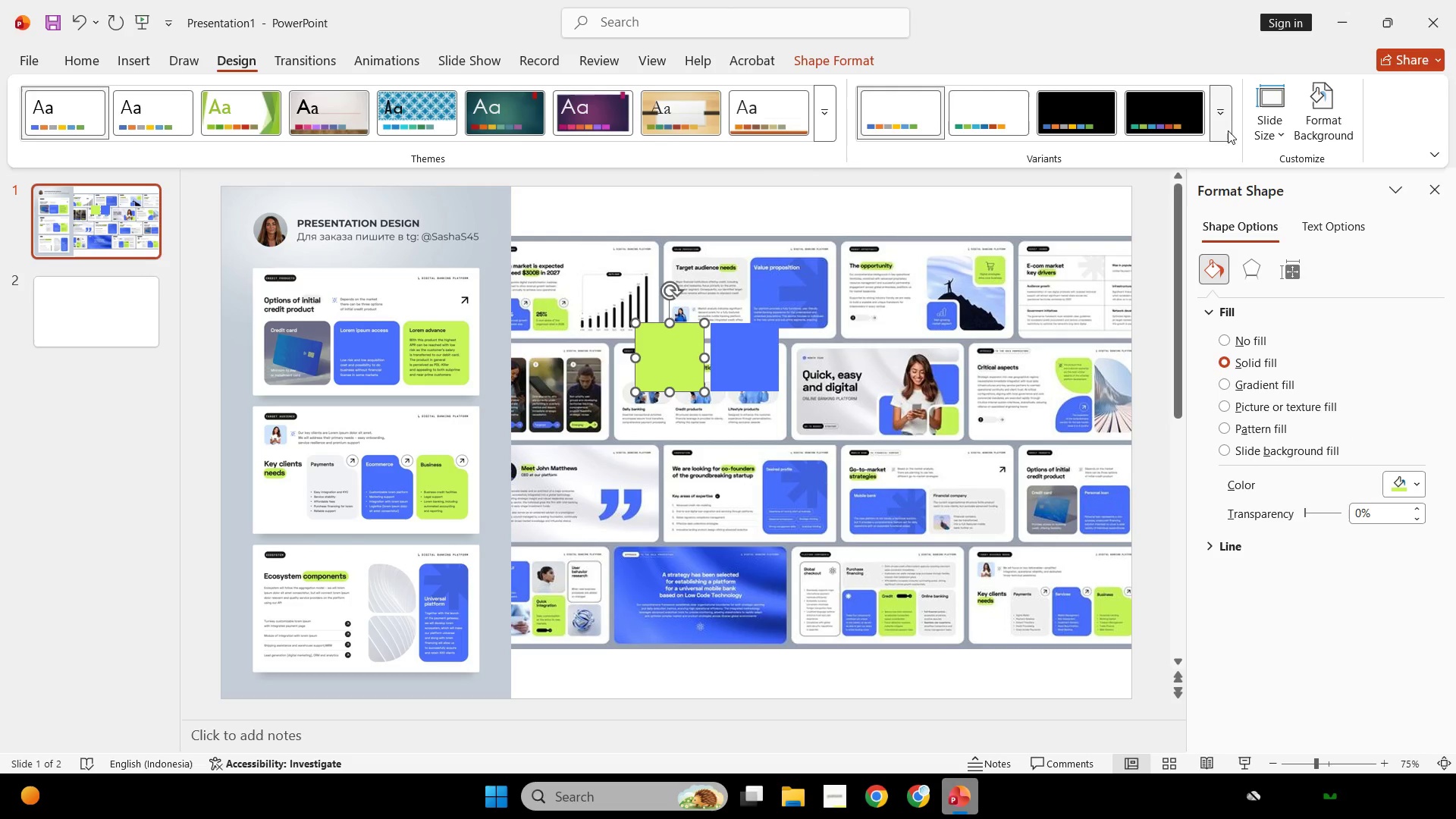 
left_click([1224, 121])
 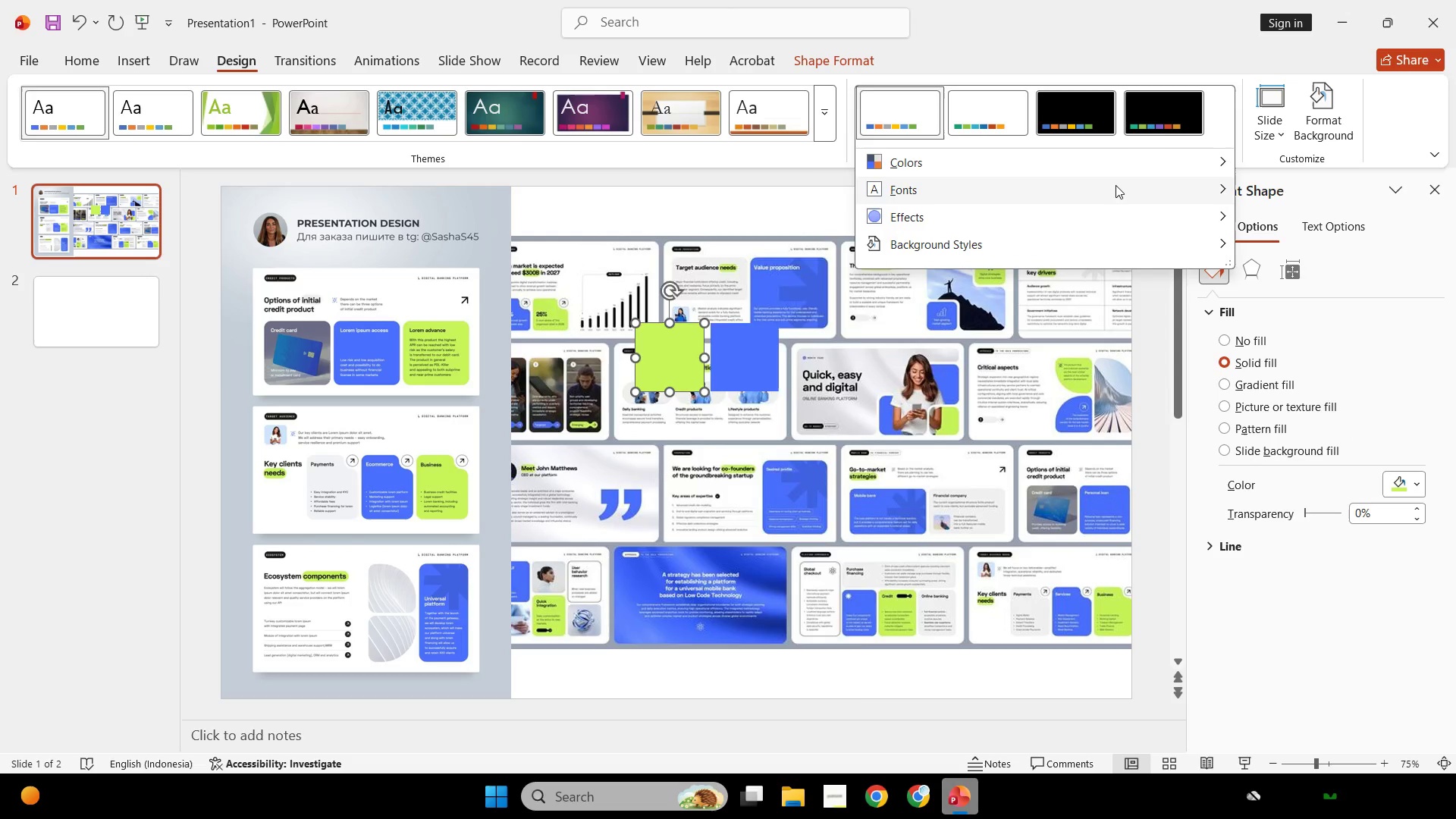 
left_click([1116, 175])
 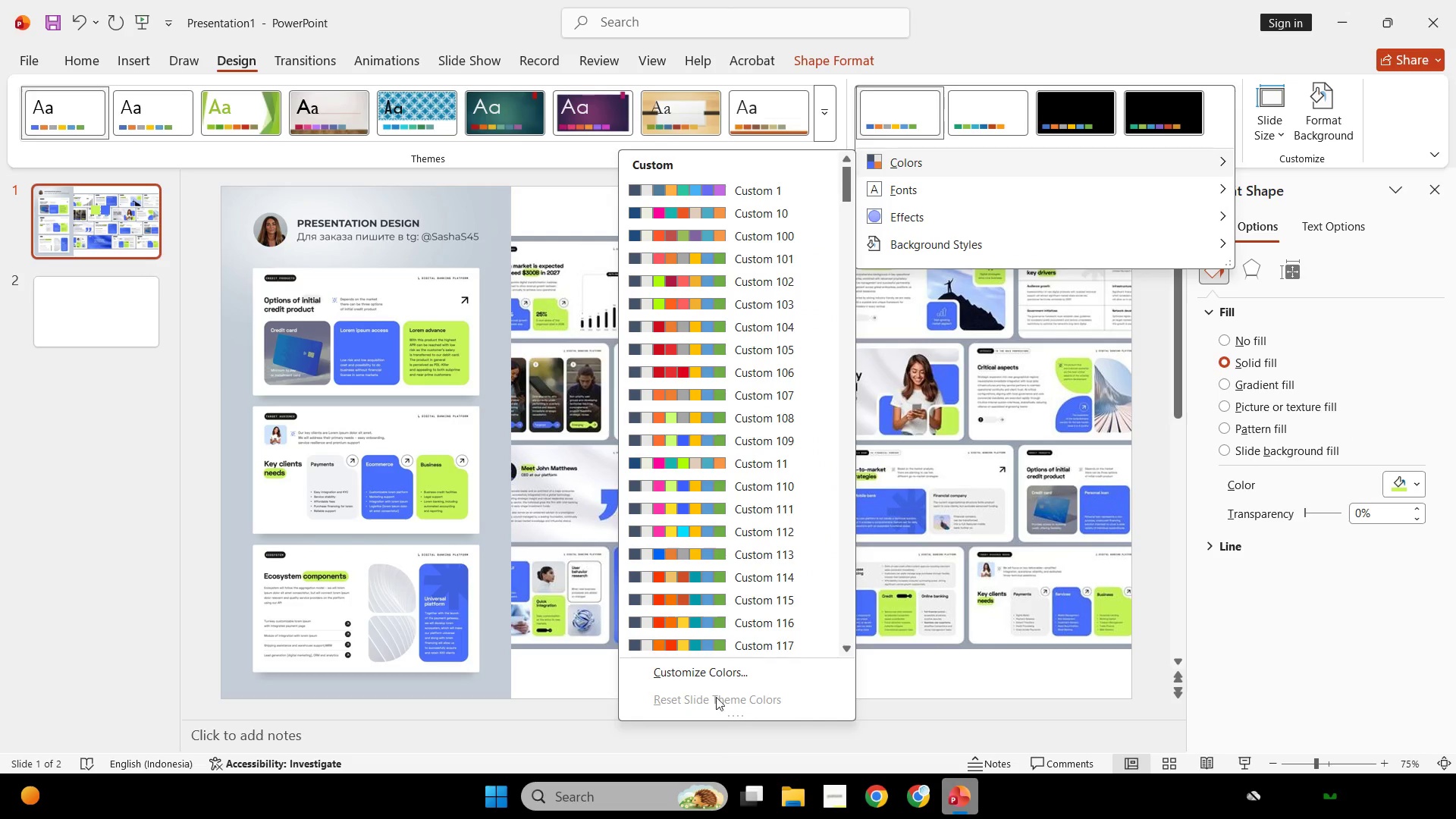 
left_click([724, 671])
 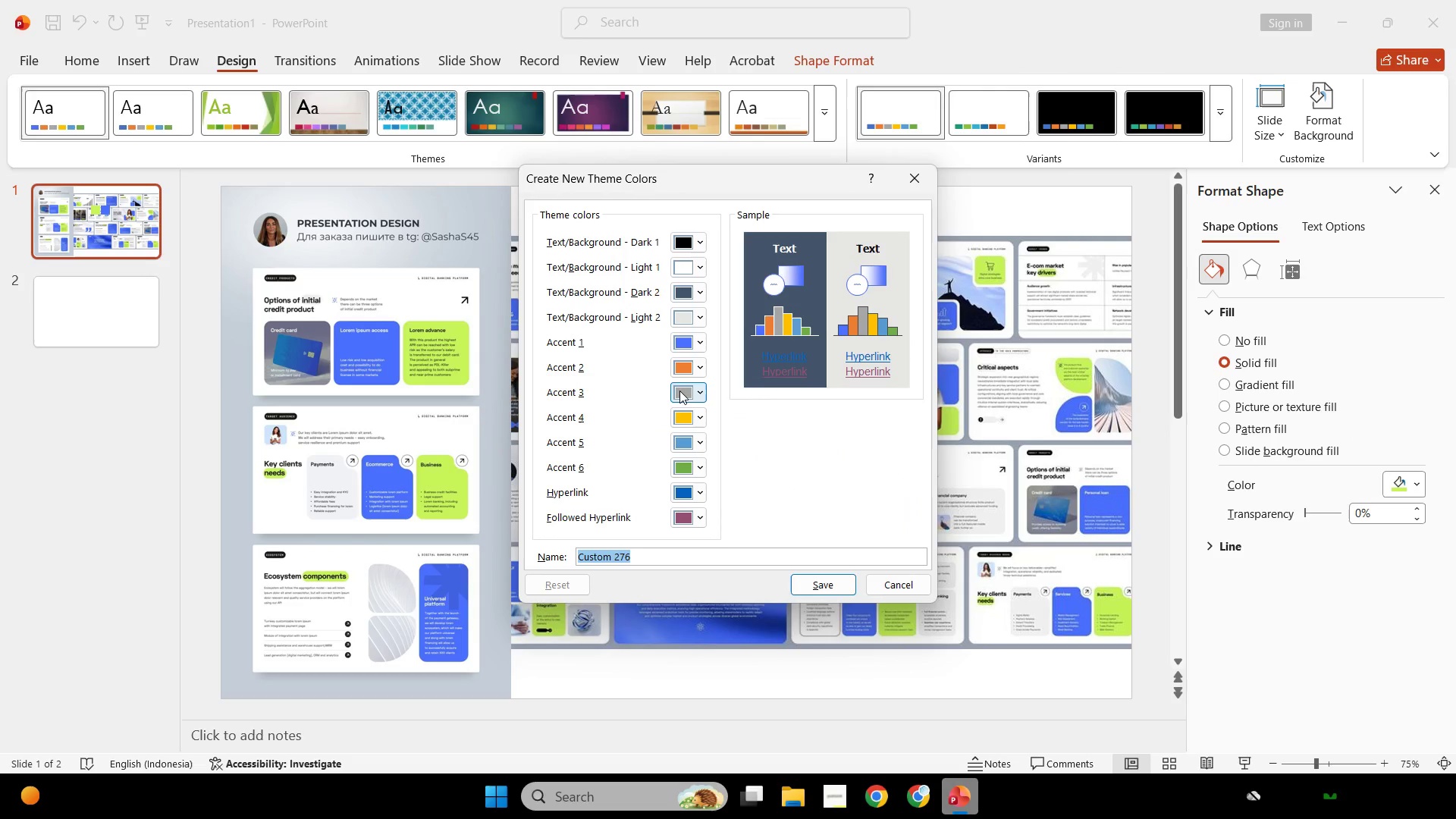 
left_click([684, 374])
 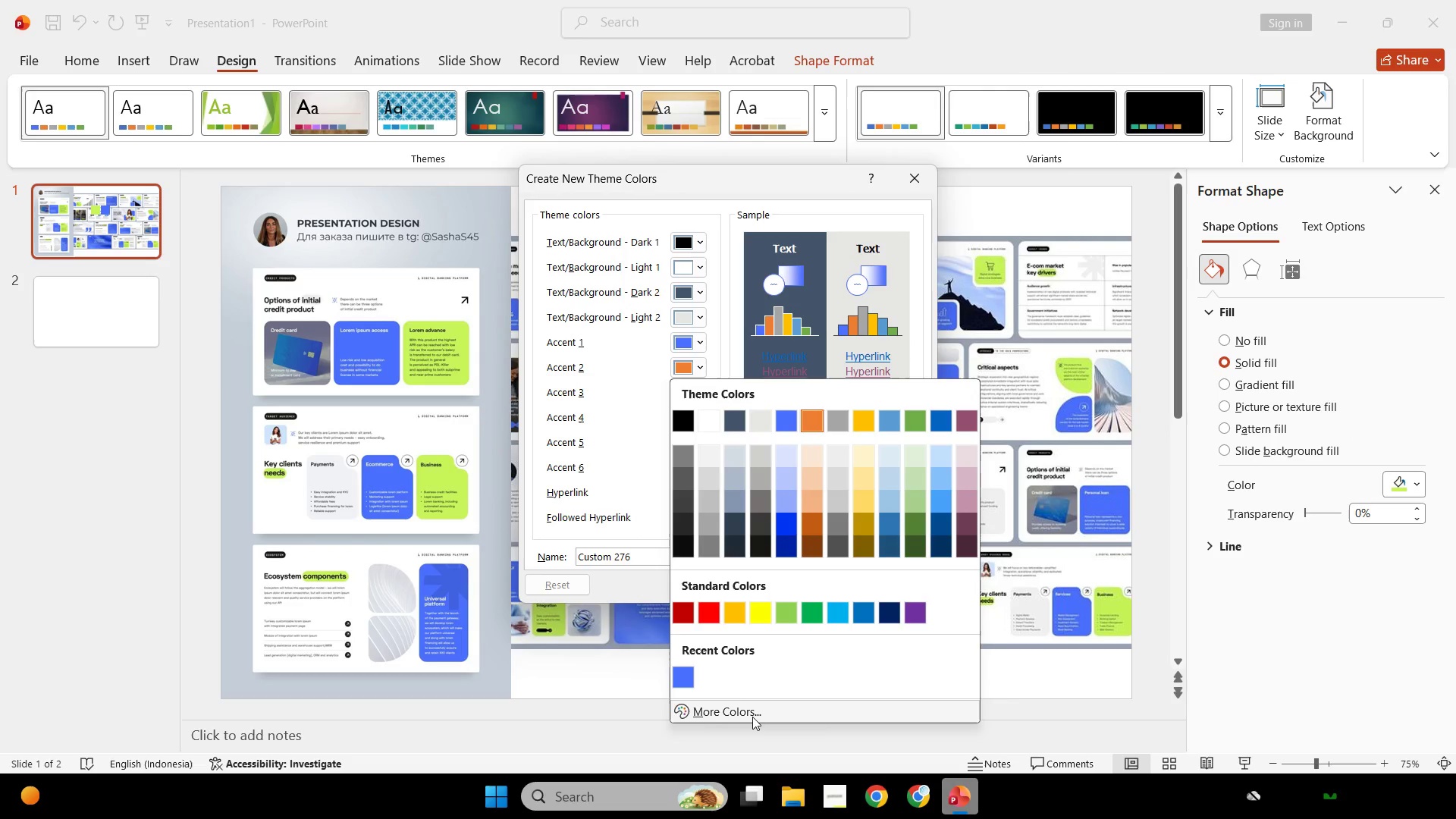 
left_click([752, 717])
 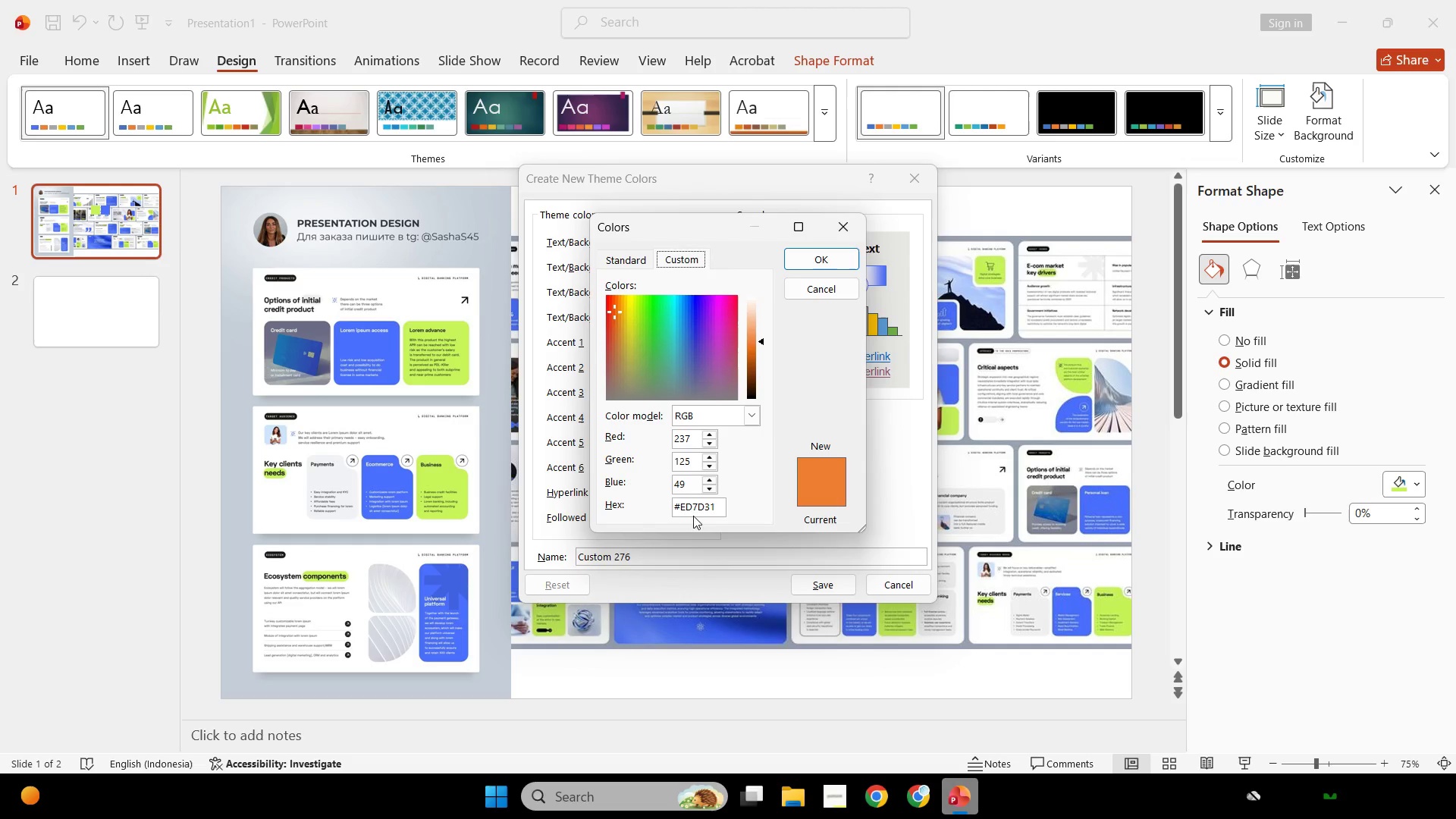 
left_click([696, 506])
 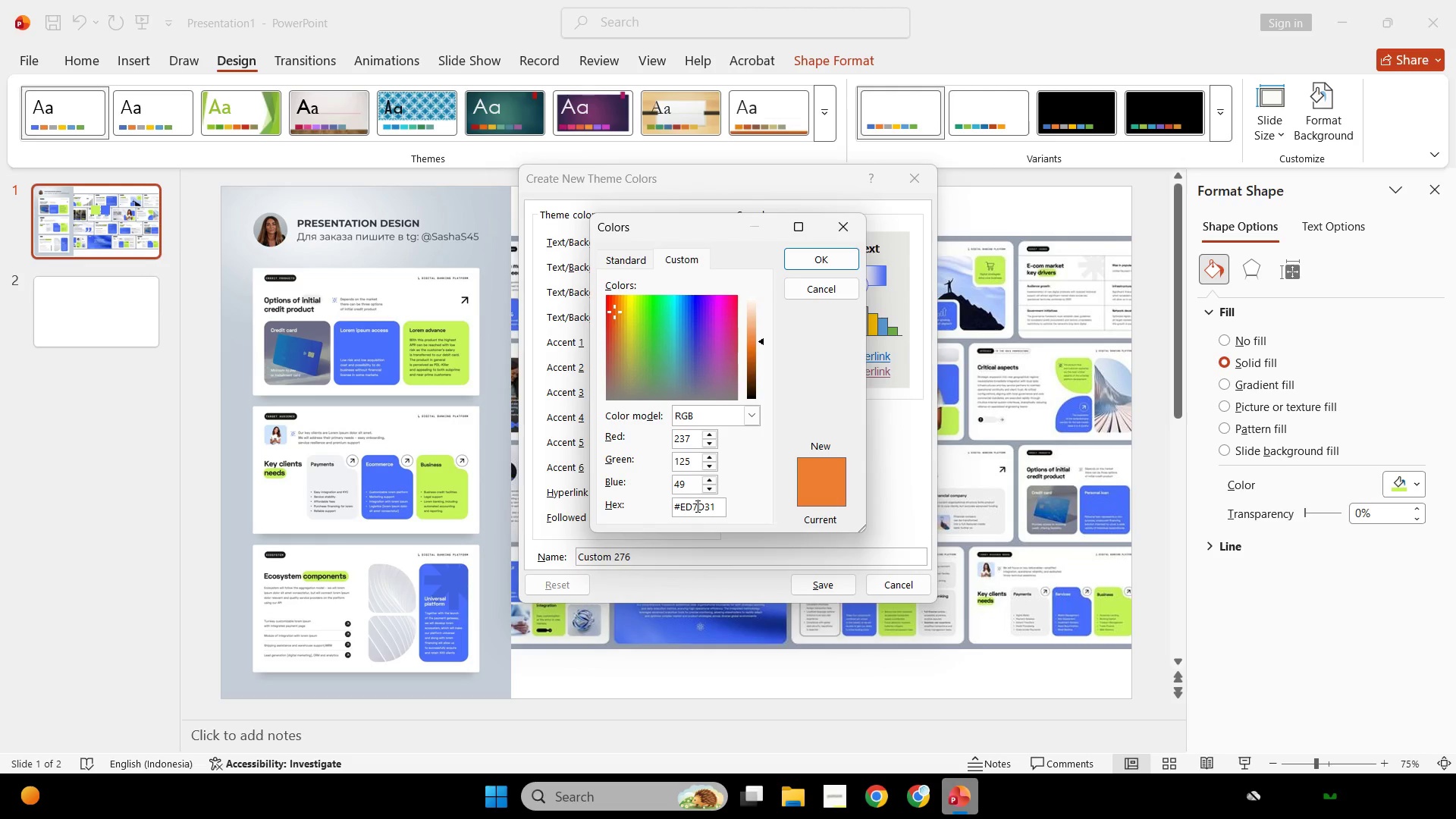 
key(Control+A)
 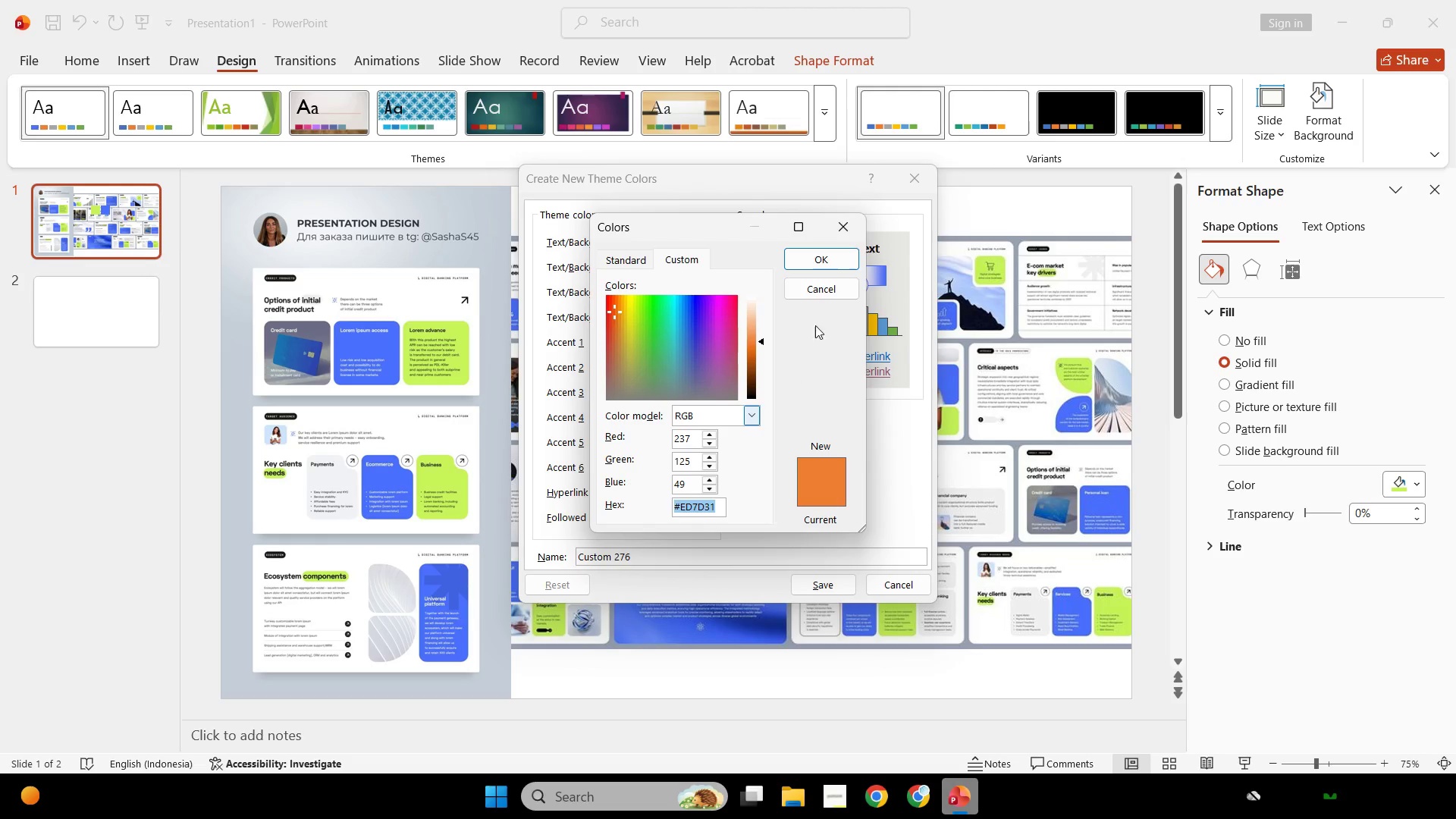 
key(Control+V)
 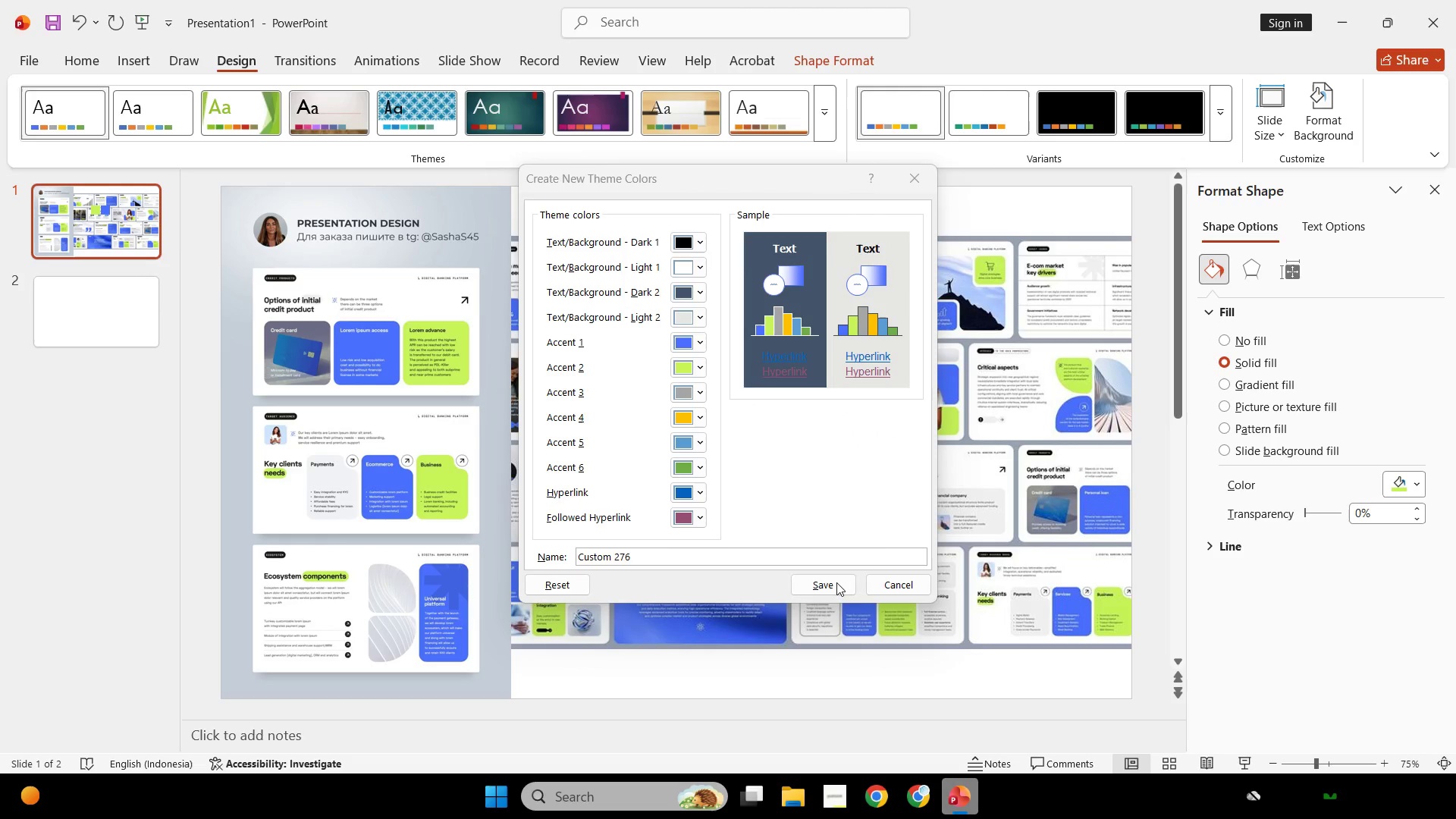 
left_click([827, 592])
 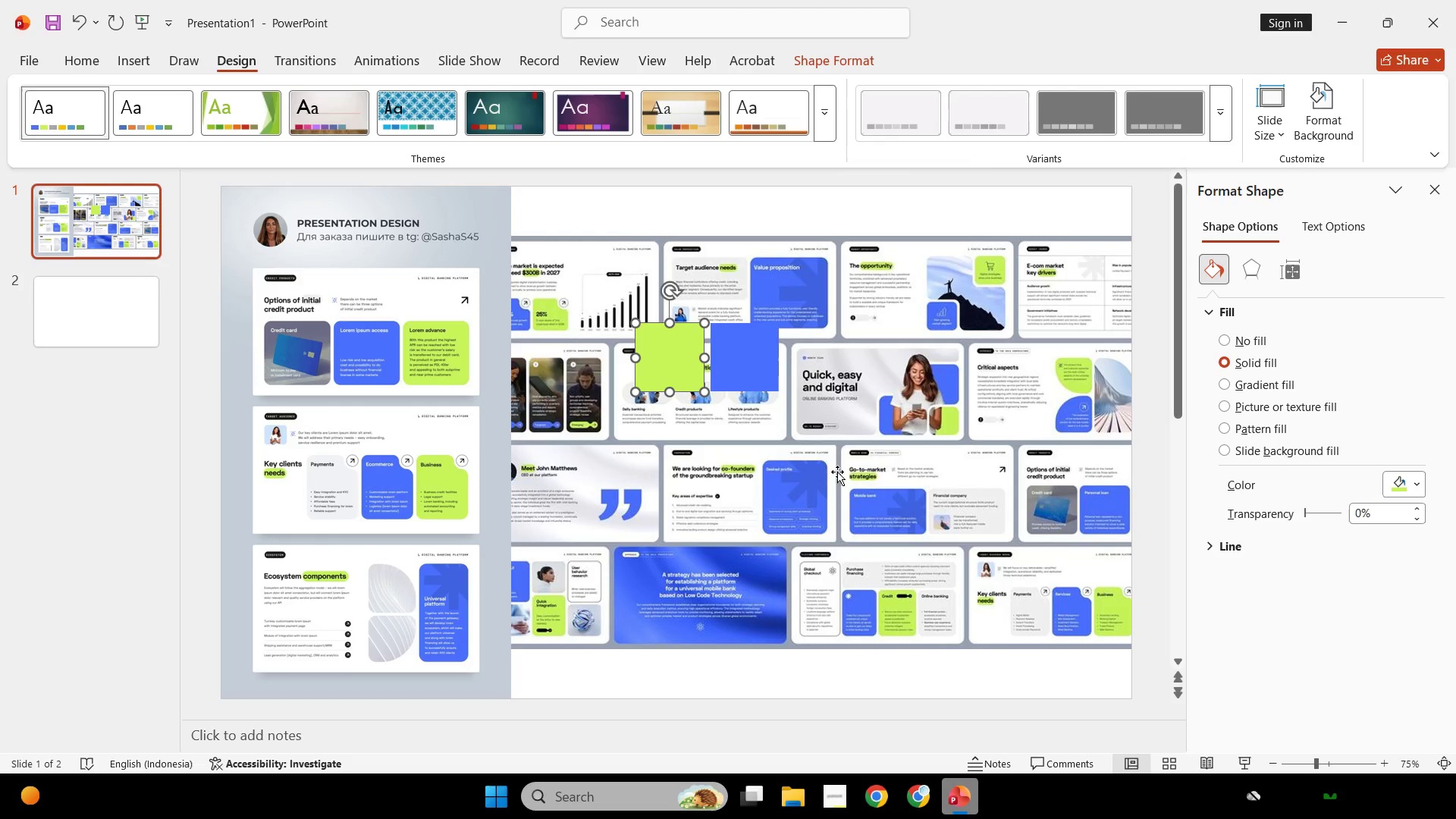 
left_click([830, 421])
 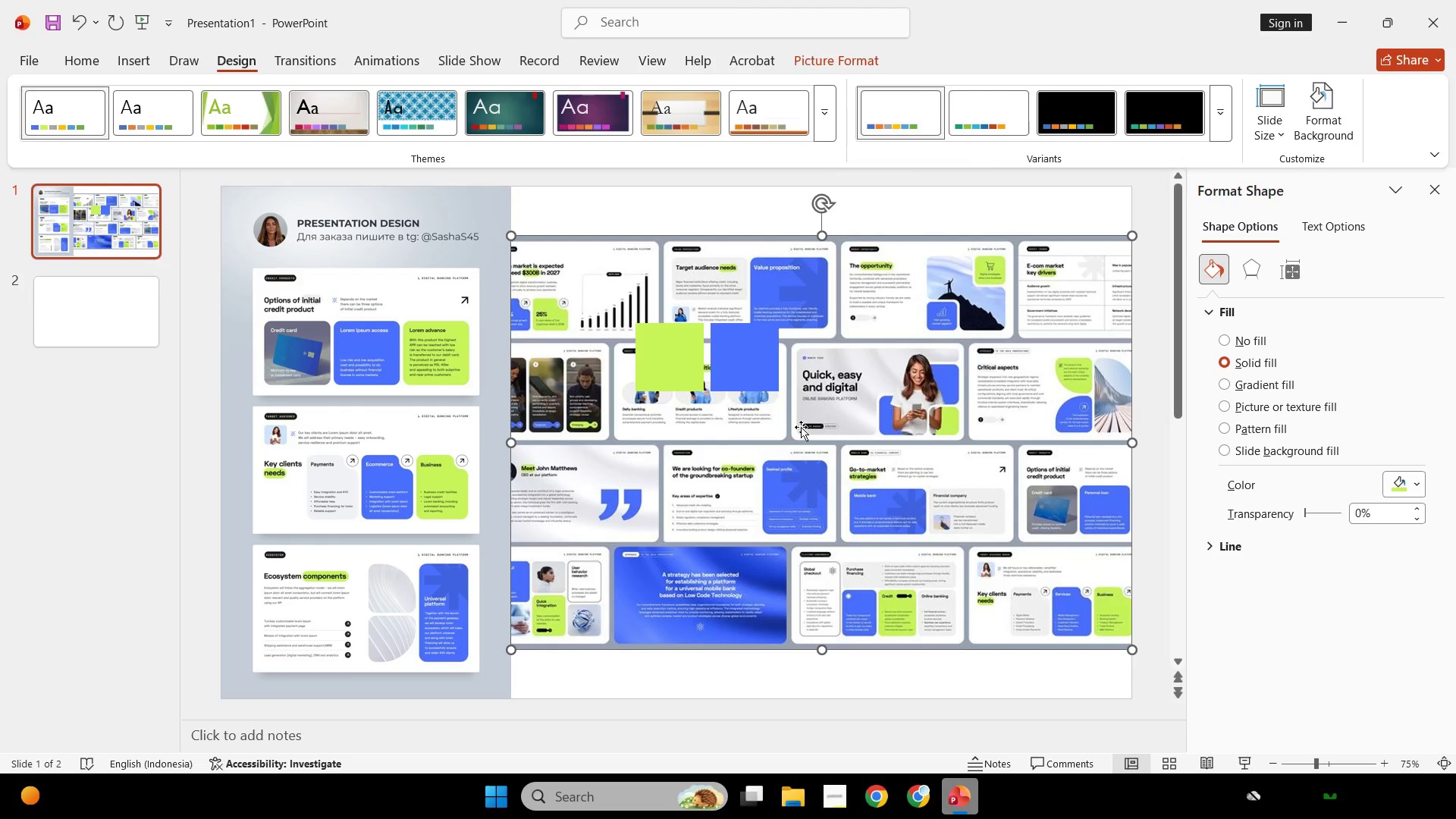 
key(Control+ControlLeft)
 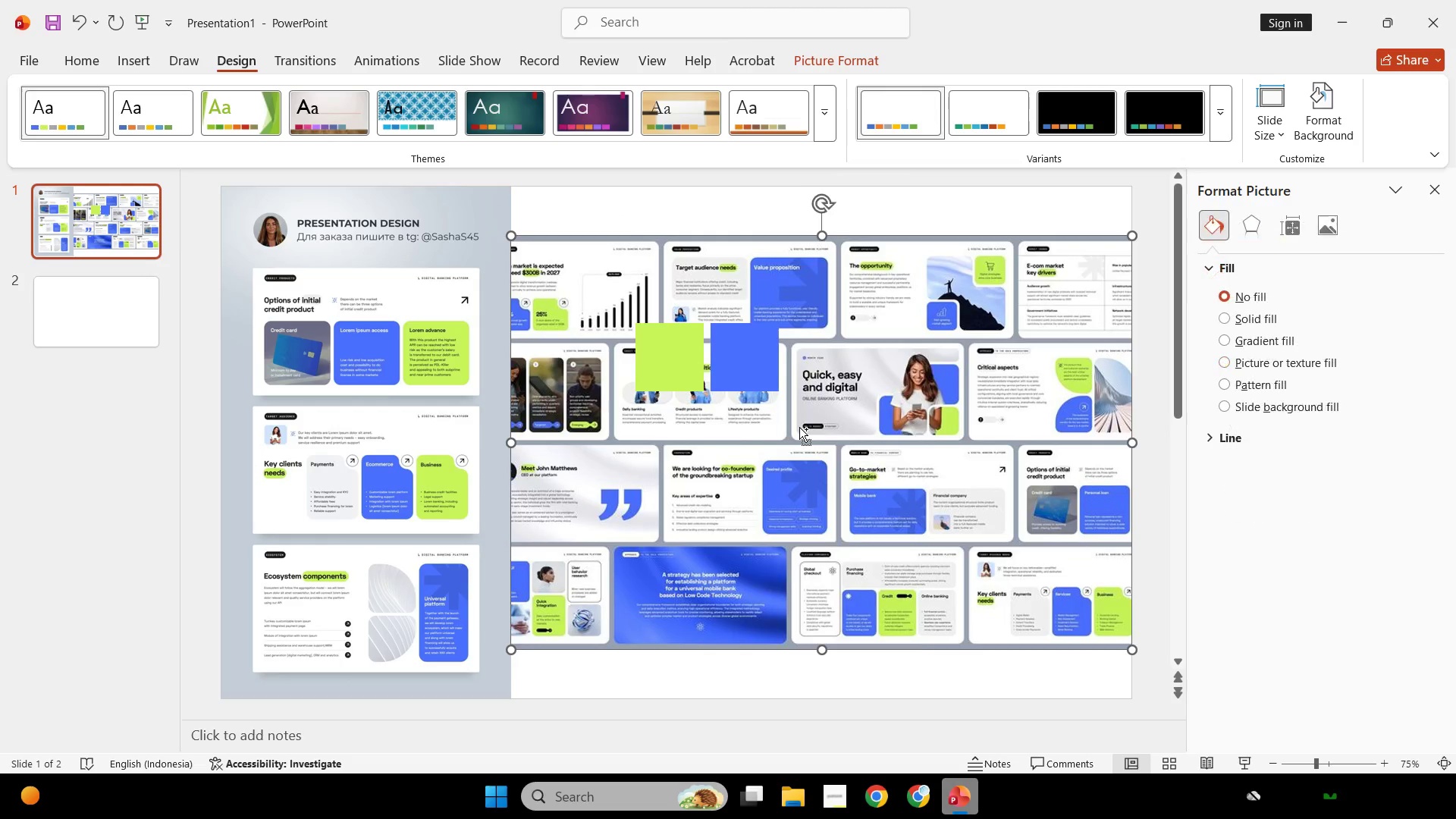 
scroll: coordinate [799, 427], scroll_direction: down, amount: 1.0
 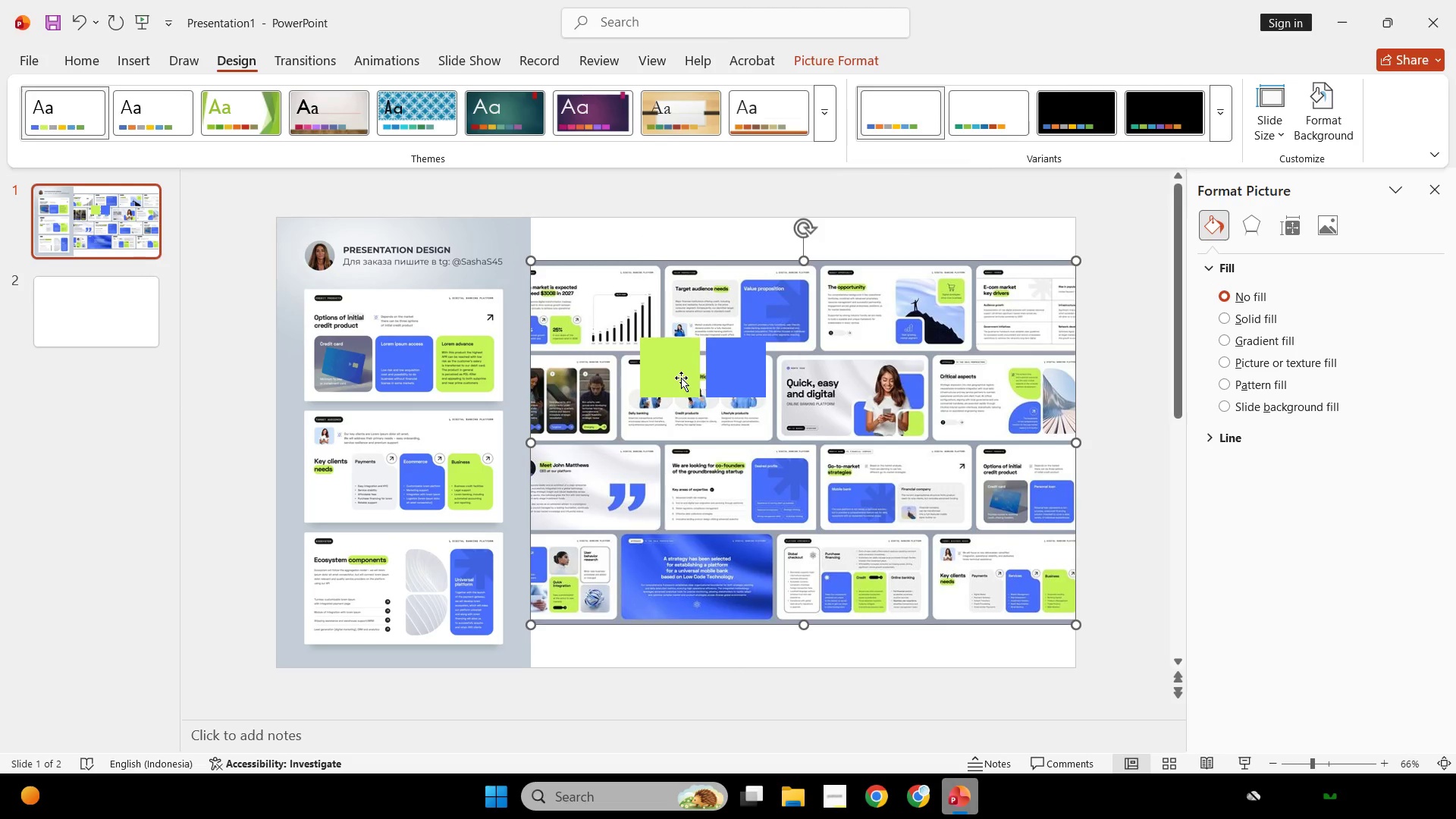 
left_click([682, 377])
 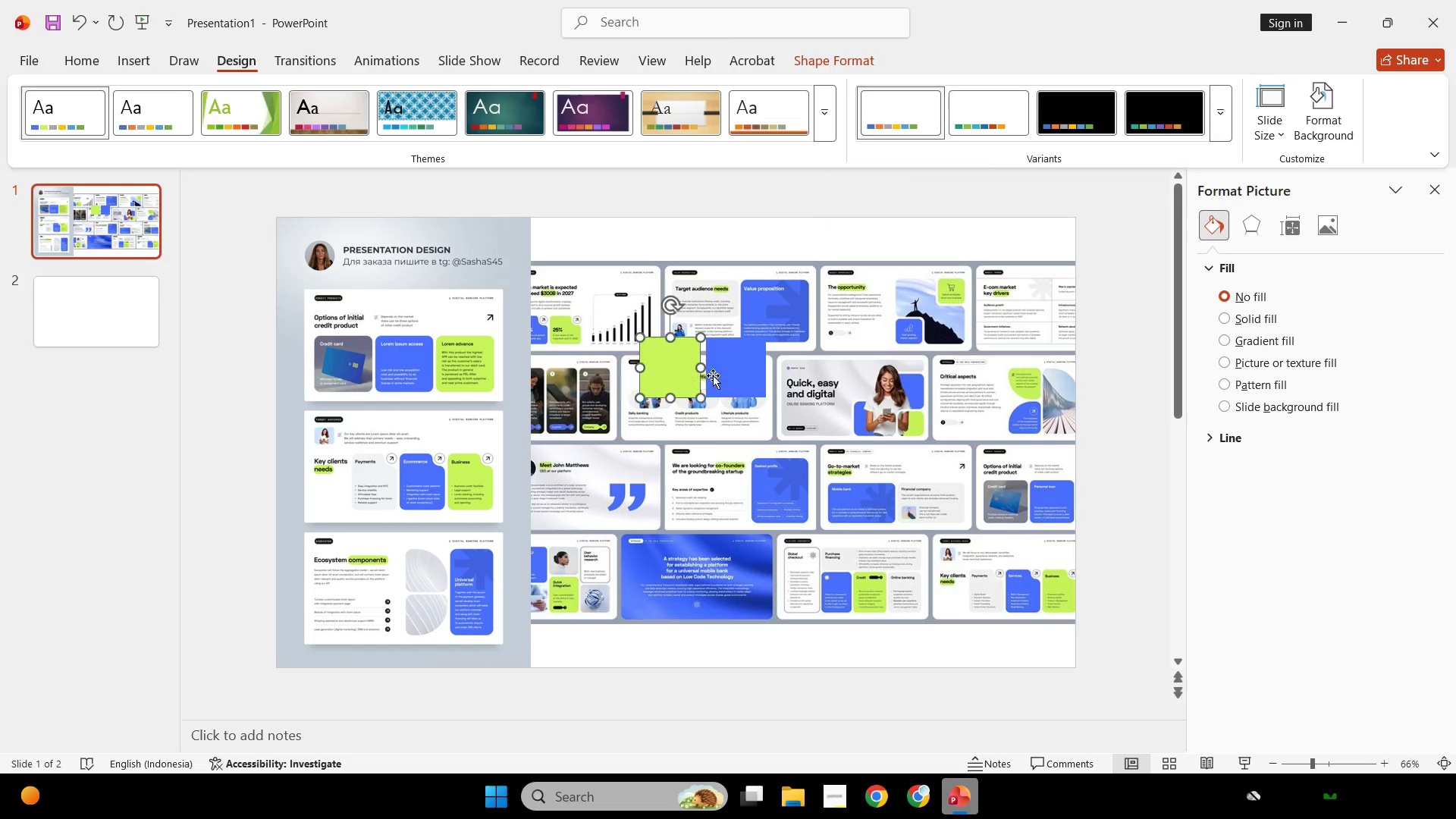 
key(Shift+ShiftLeft)
 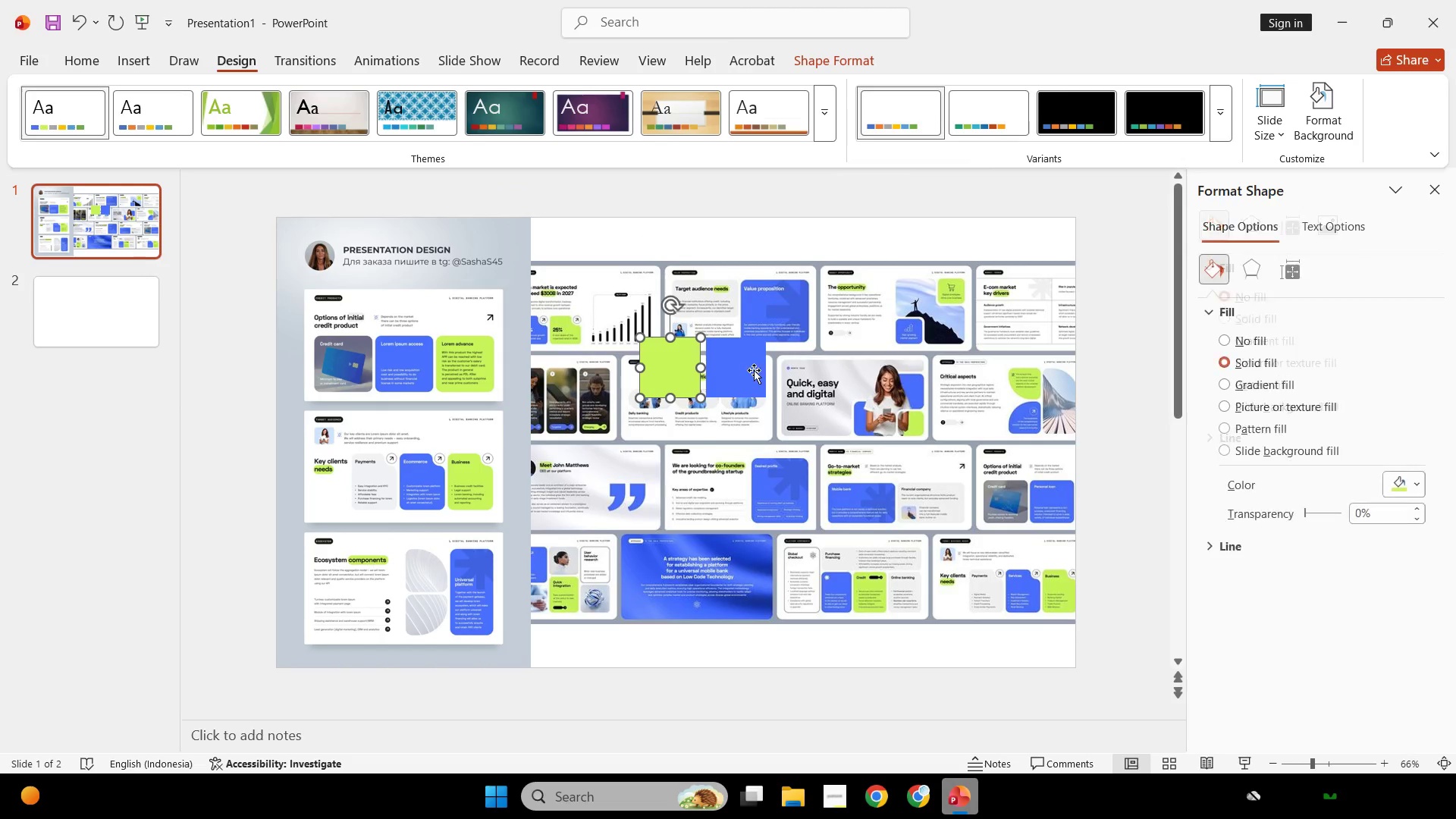 
double_click([754, 370])
 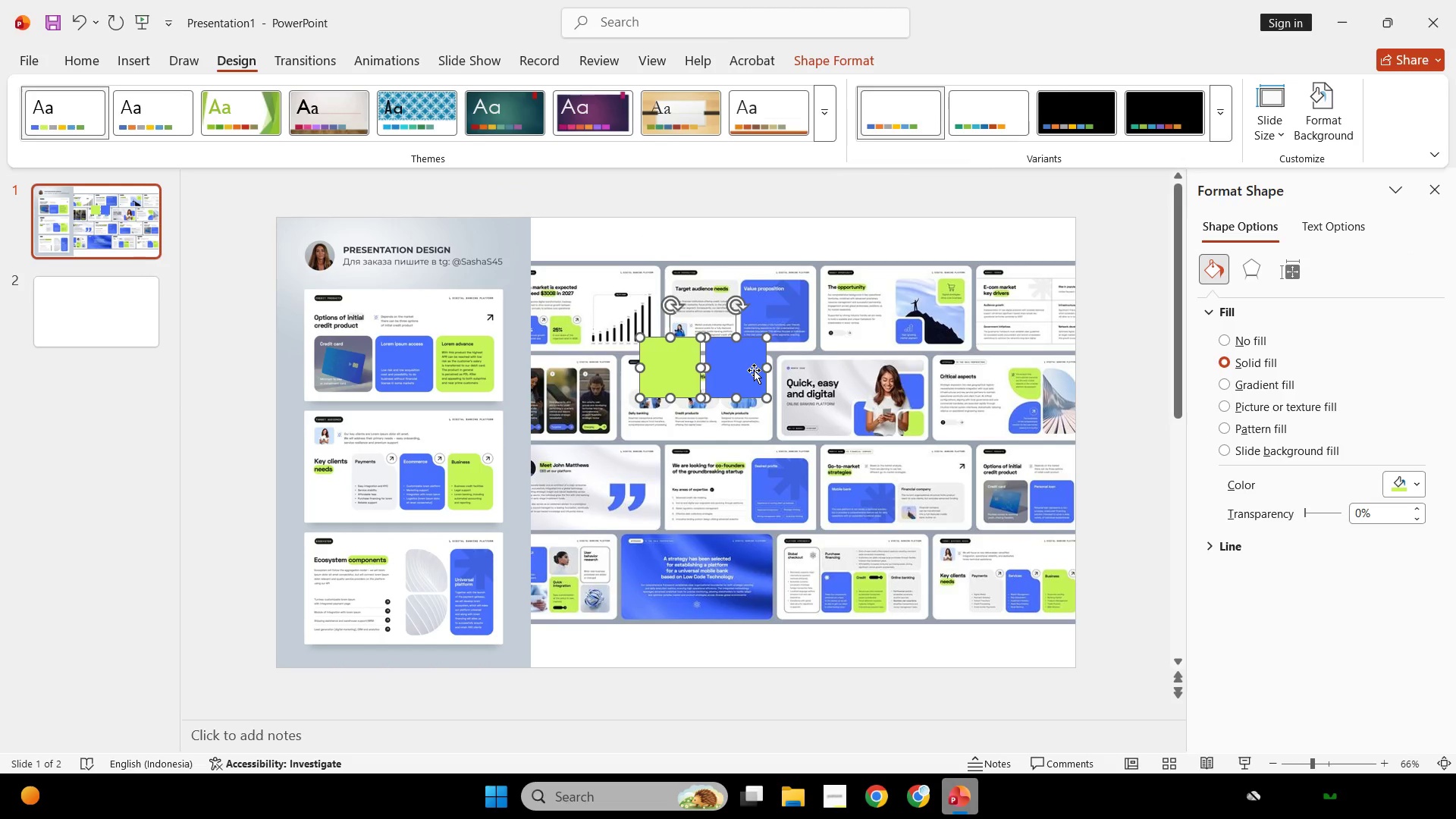 
key(Control+C)
 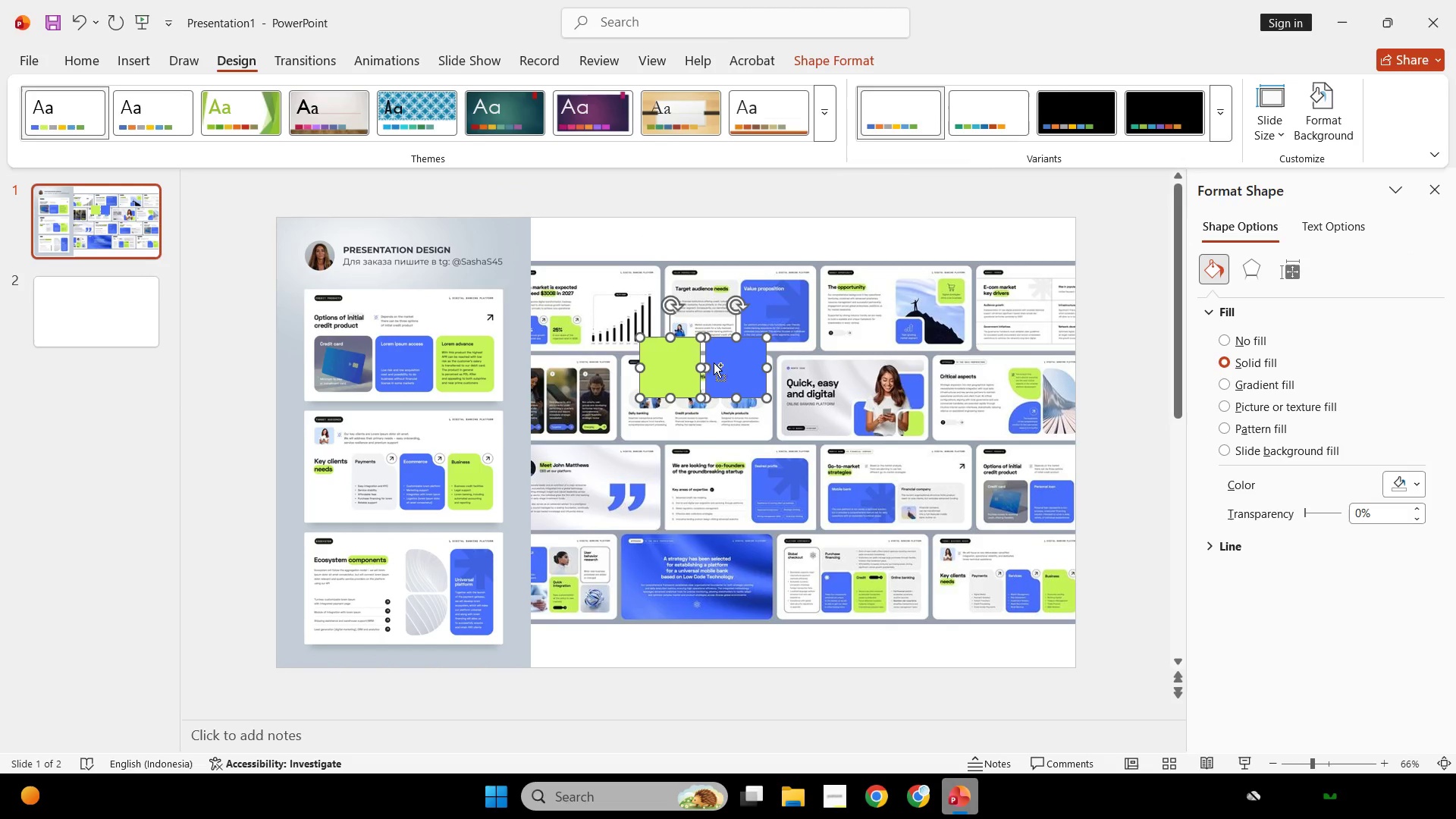 
key(Control+C)
 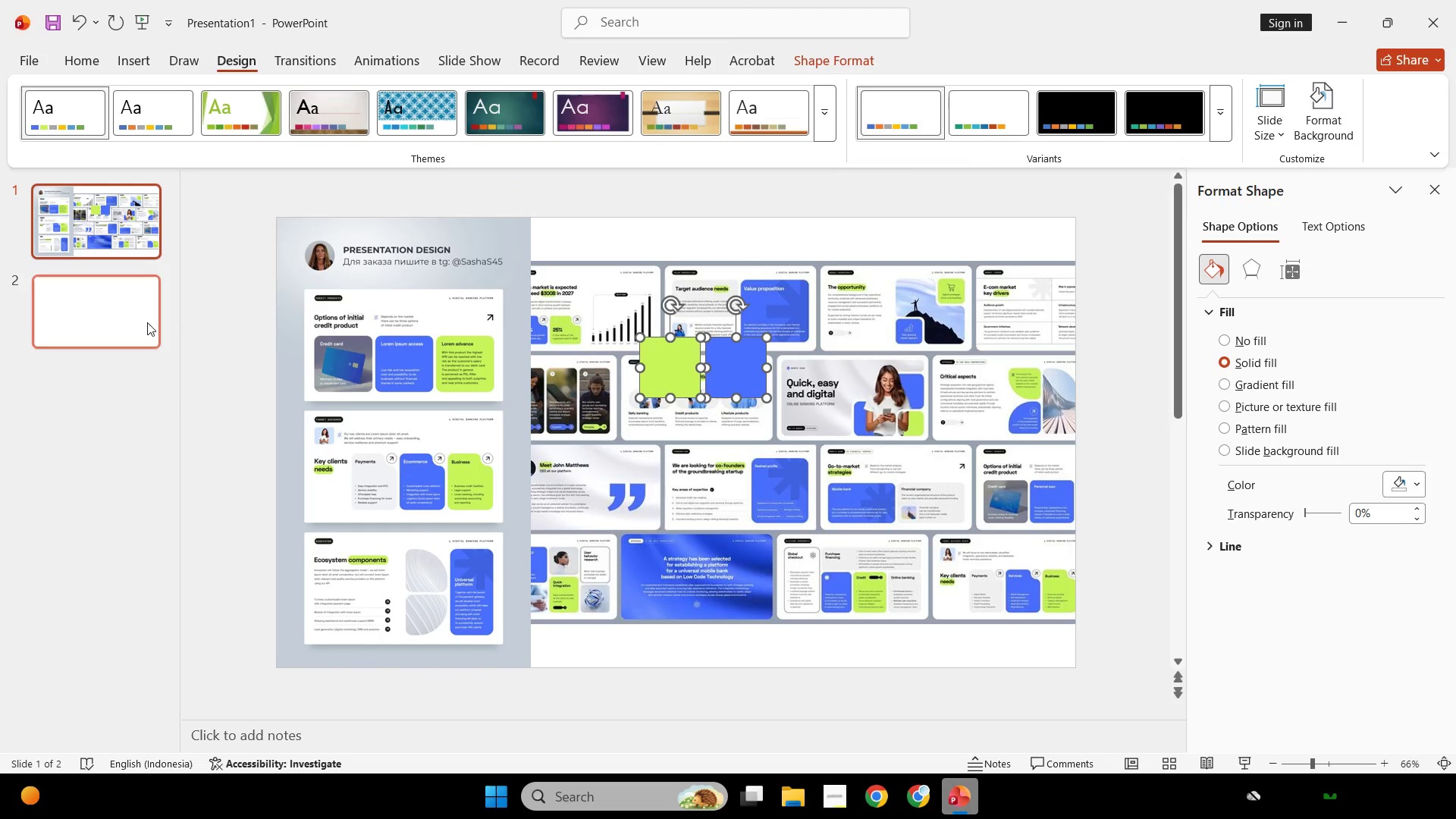 
left_click([147, 322])
 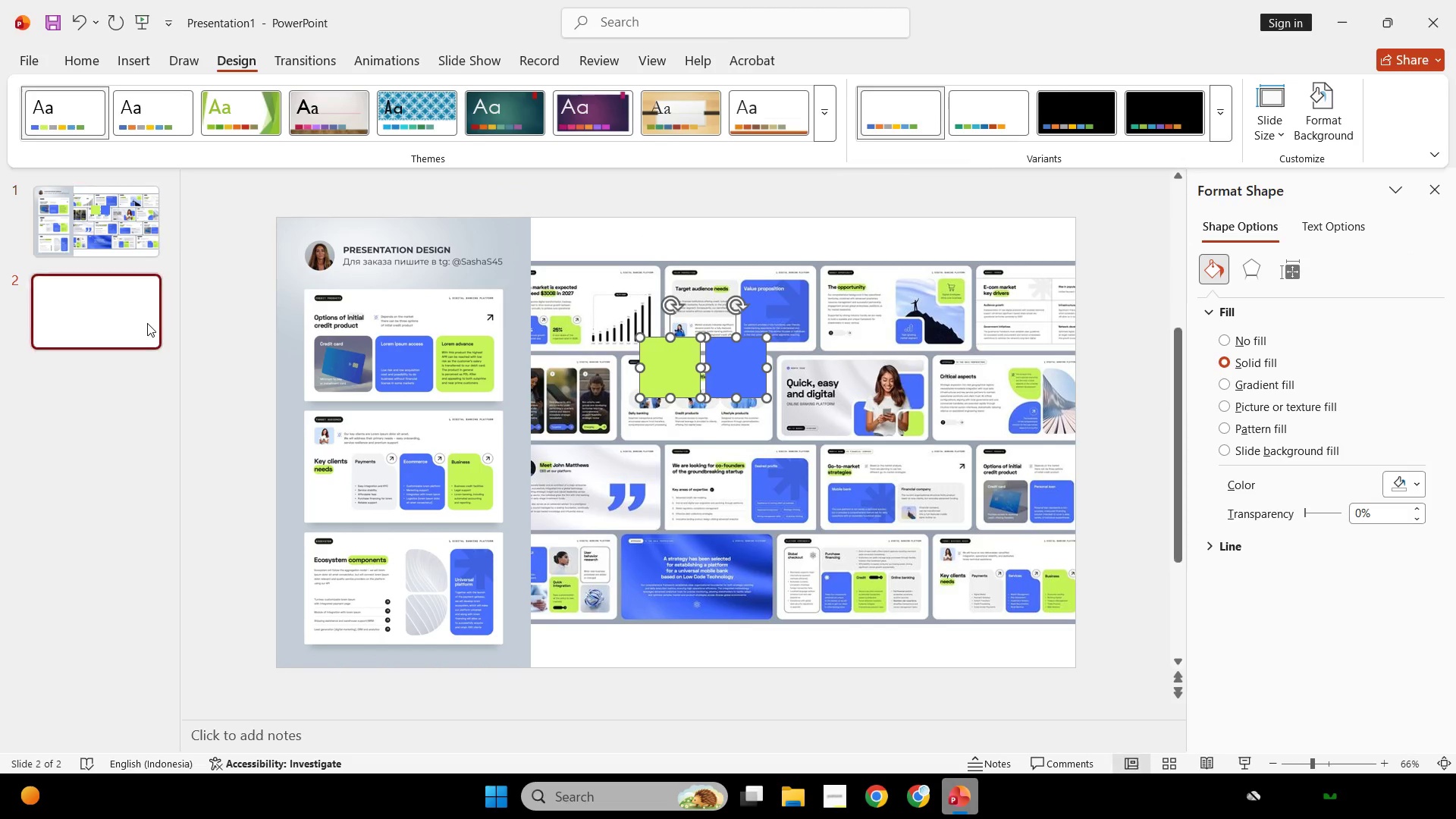 
key(Control+ControlLeft)
 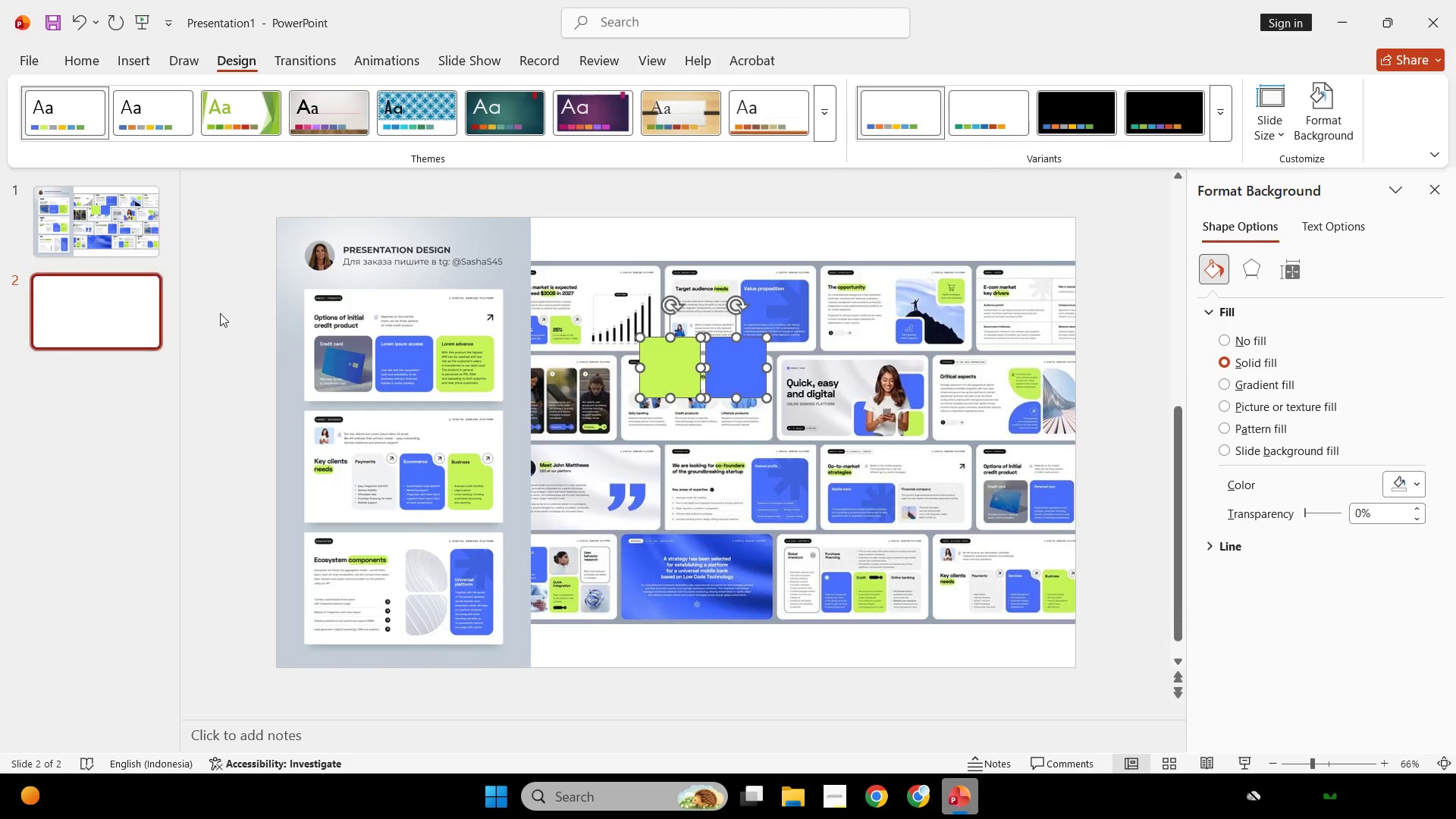 
key(Control+V)
 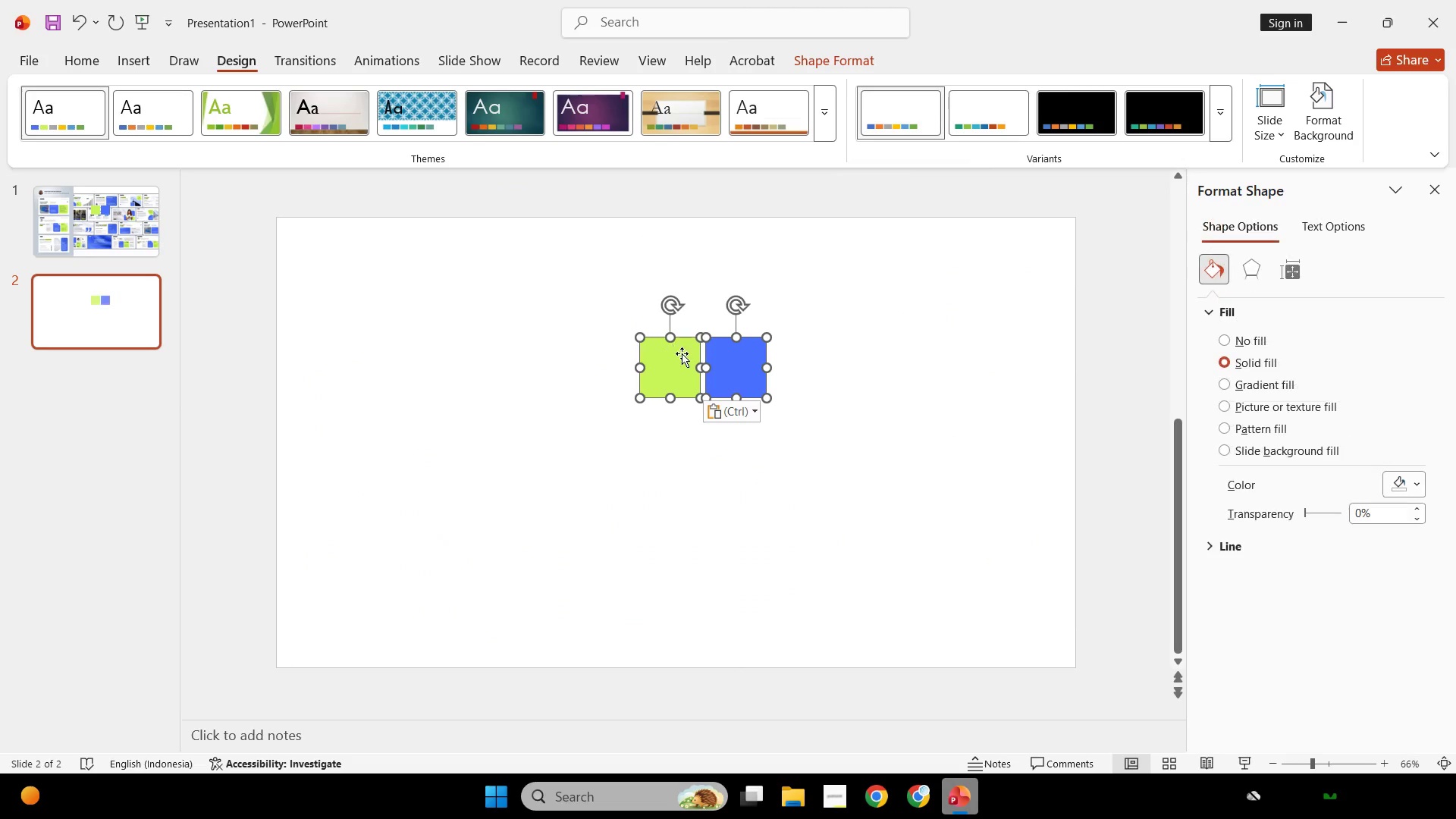 
left_click_drag(start_coordinate=[682, 353], to_coordinate=[325, 242])
 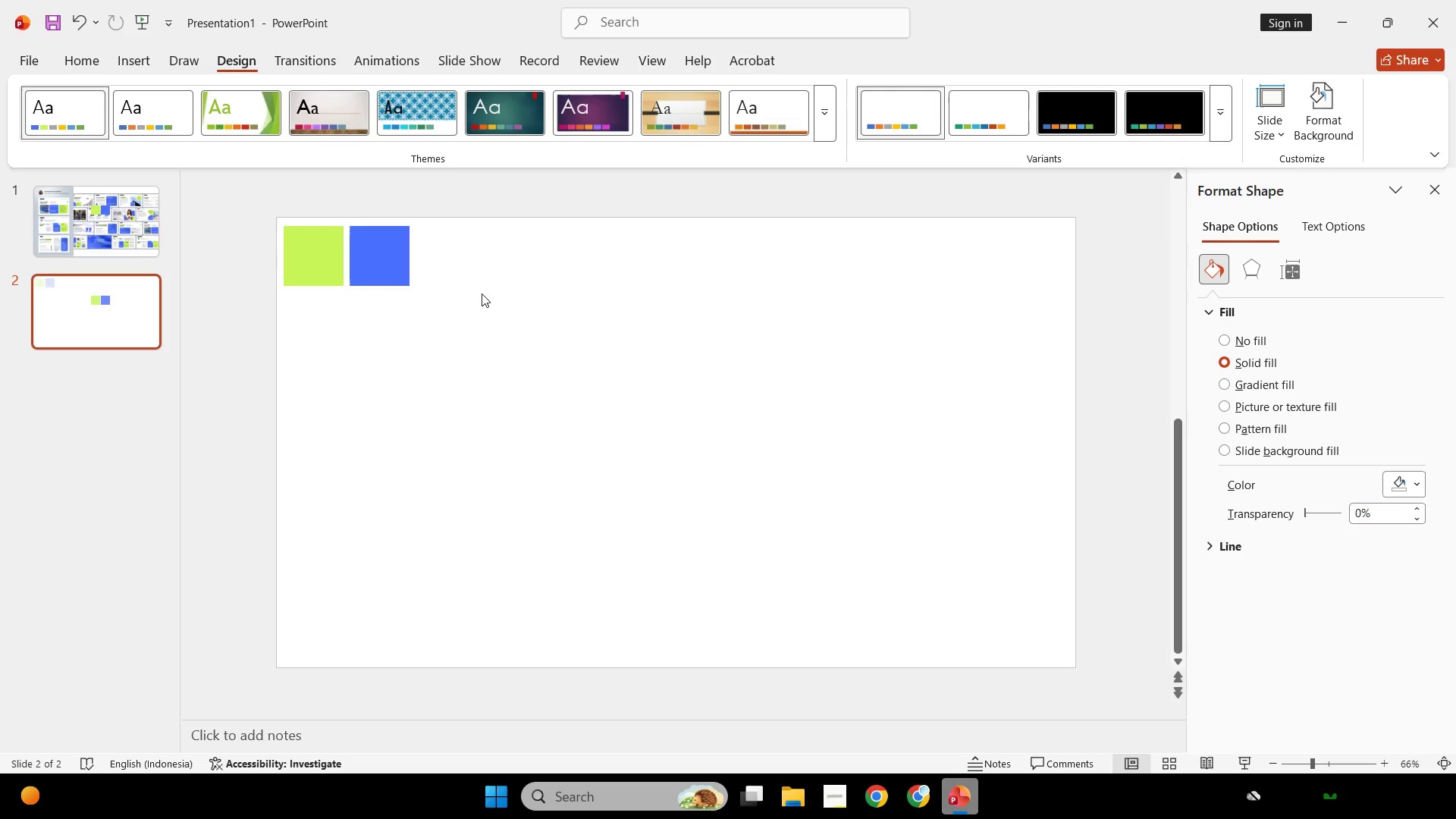 
left_click([482, 293])
 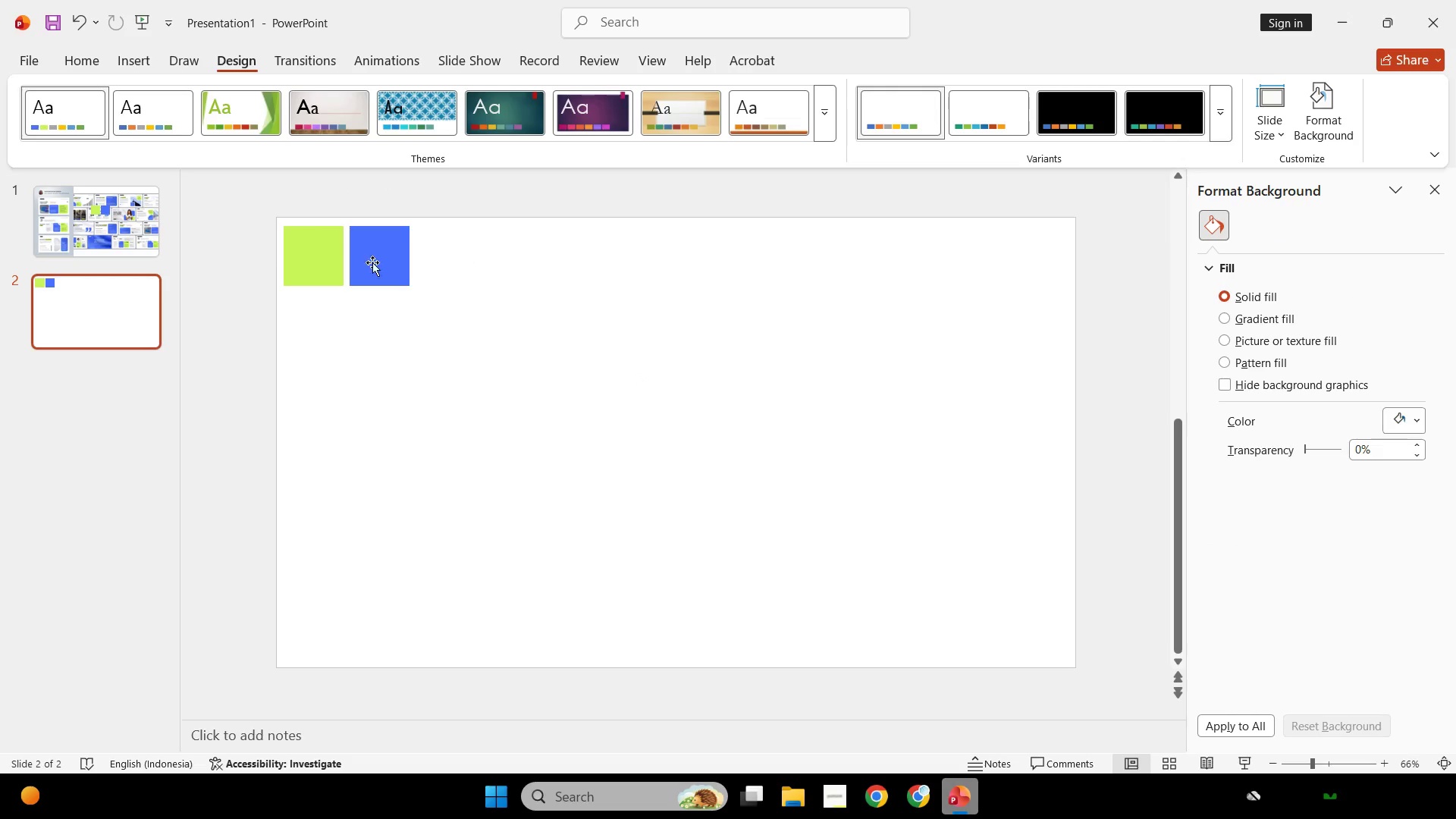 
left_click([106, 56])
 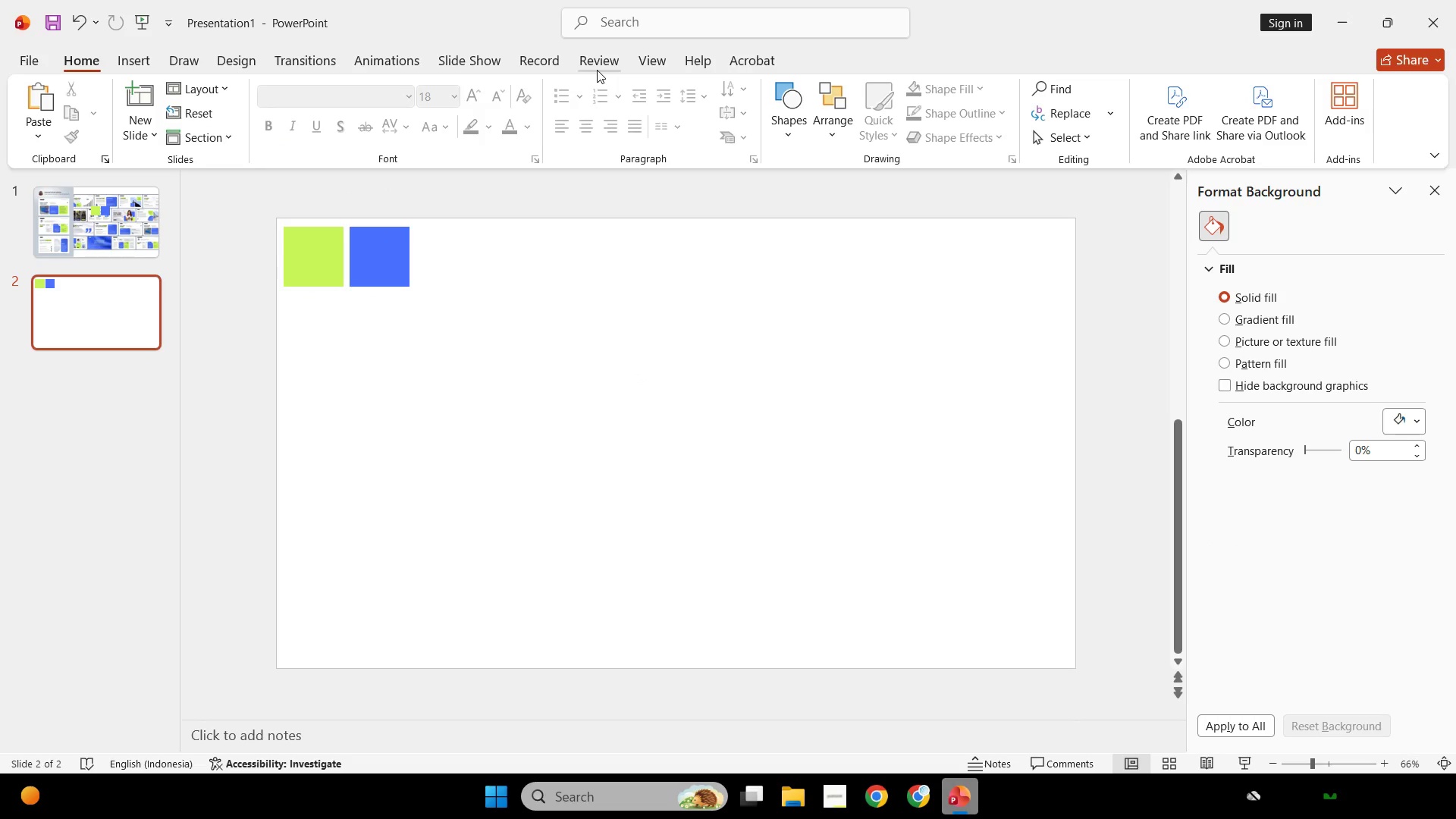 
double_click([510, 77])
 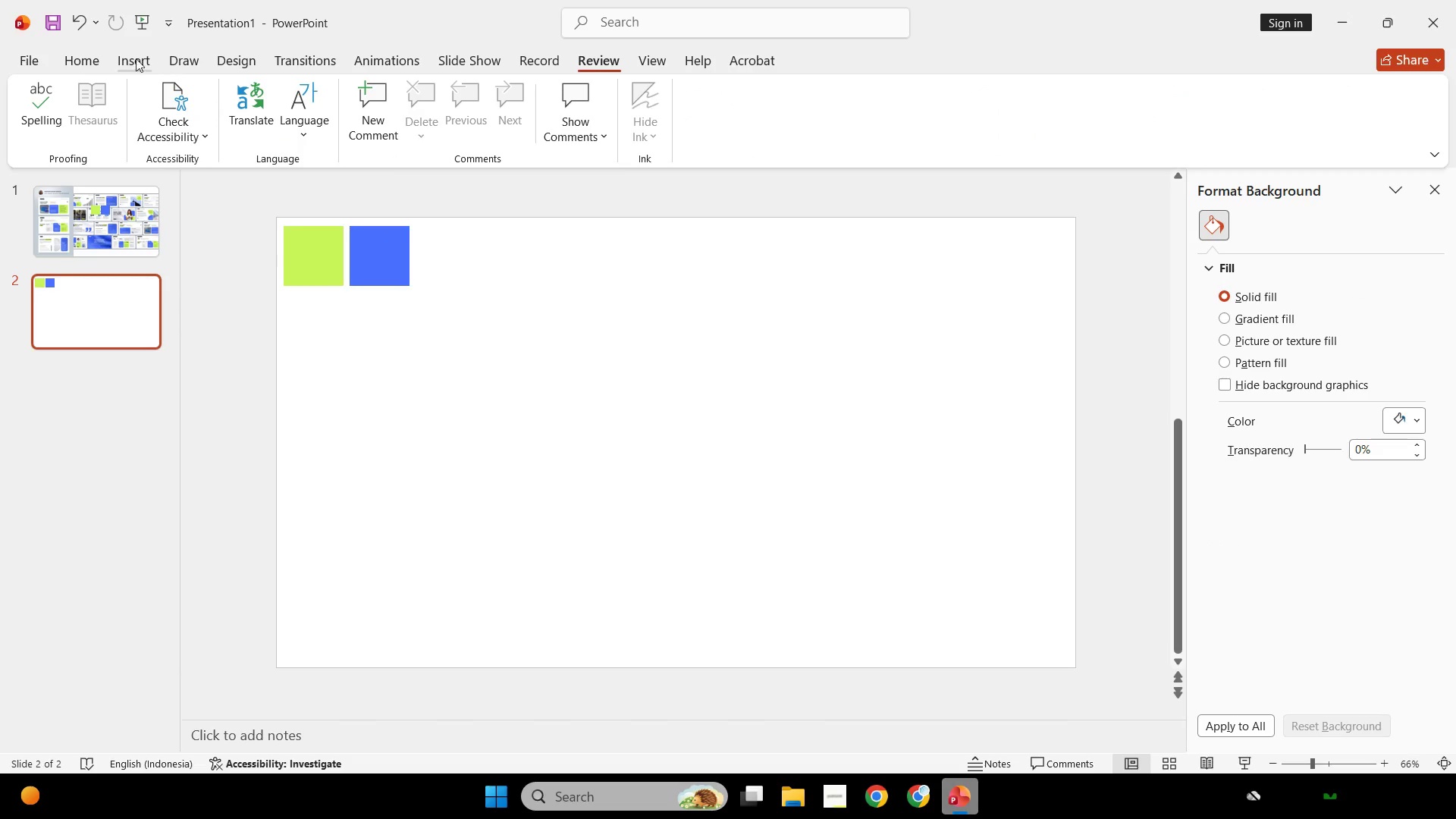 
left_click([99, 56])
 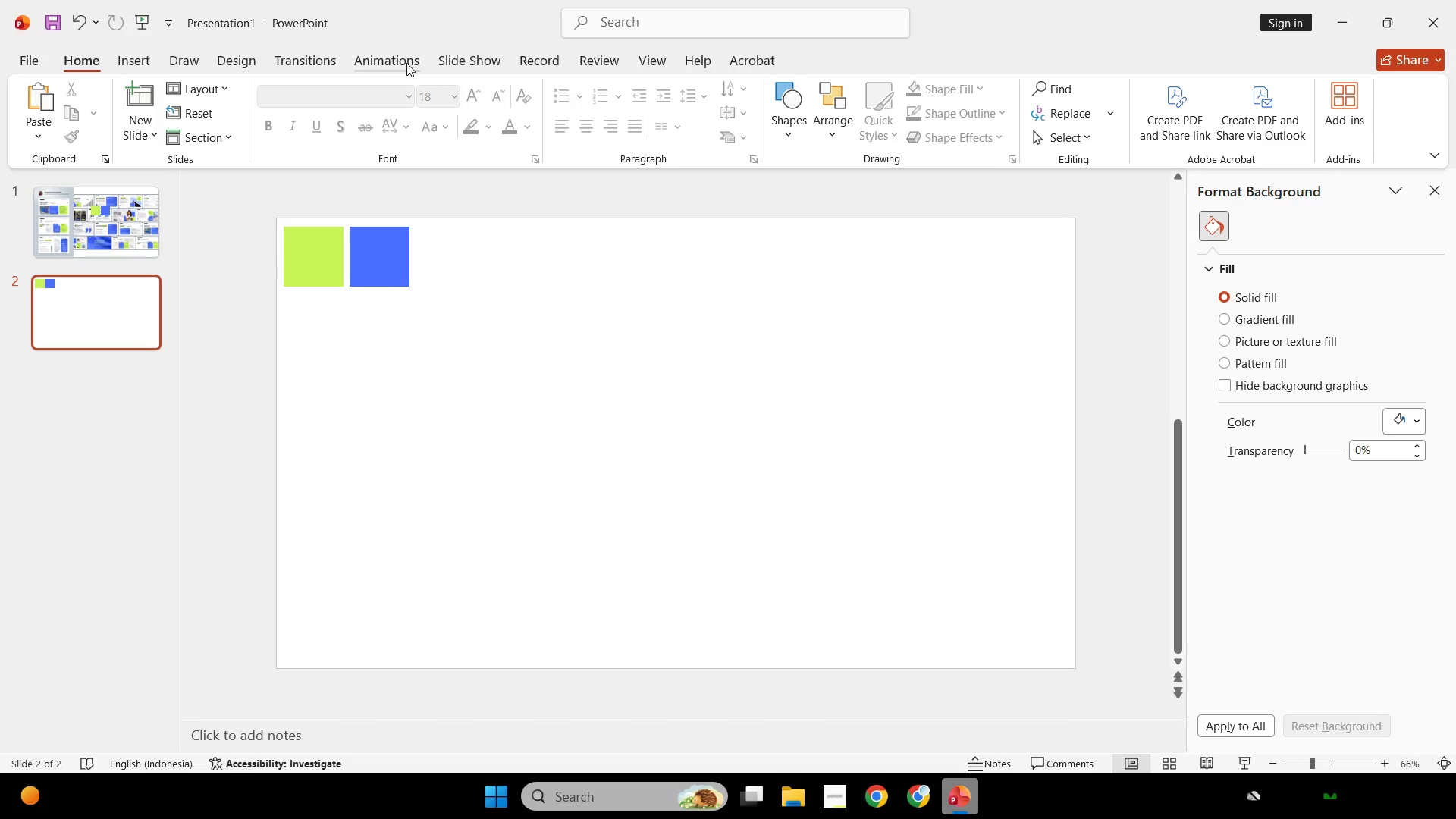 
wait(35.05)
 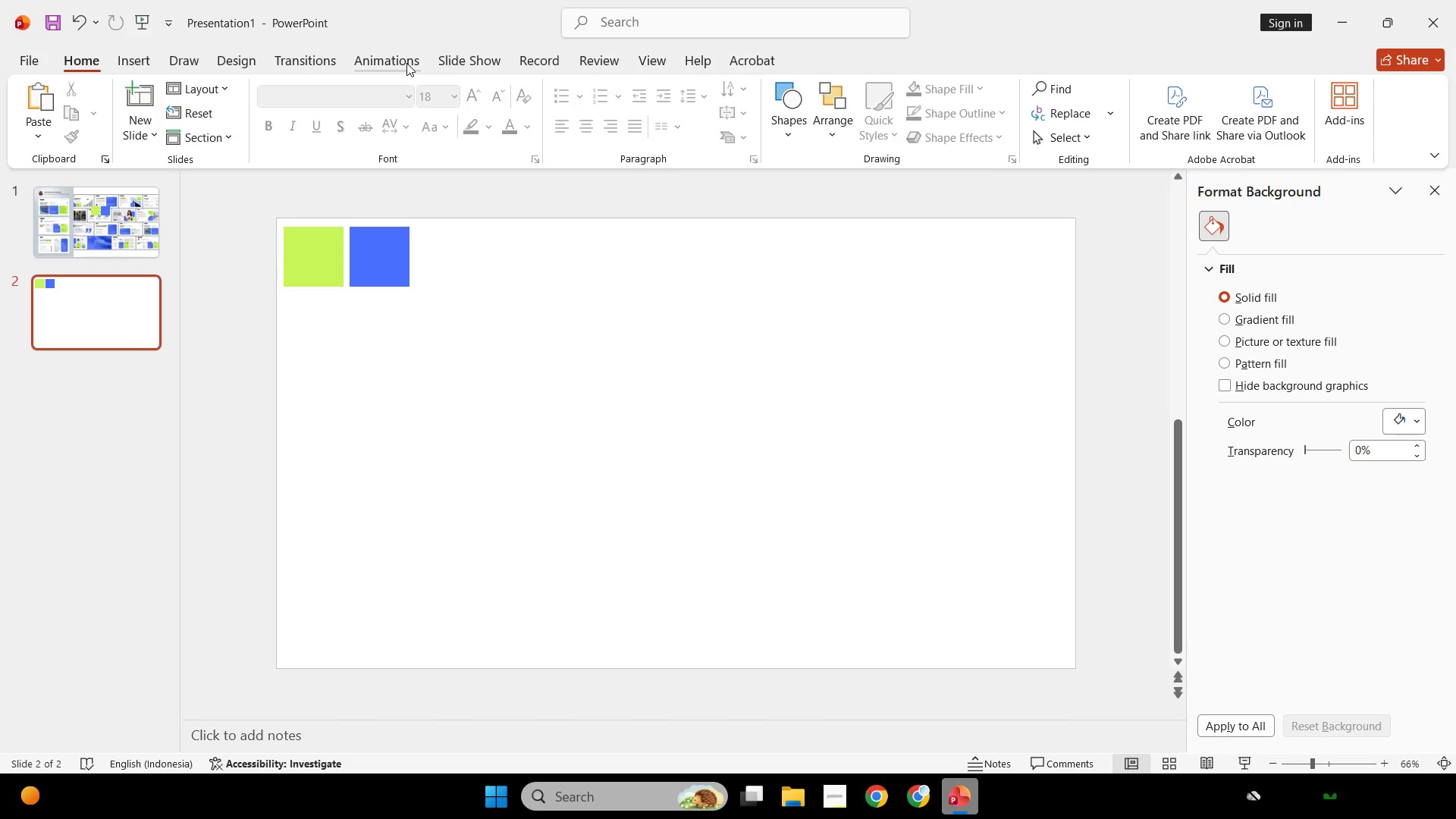 
left_click([530, 300])
 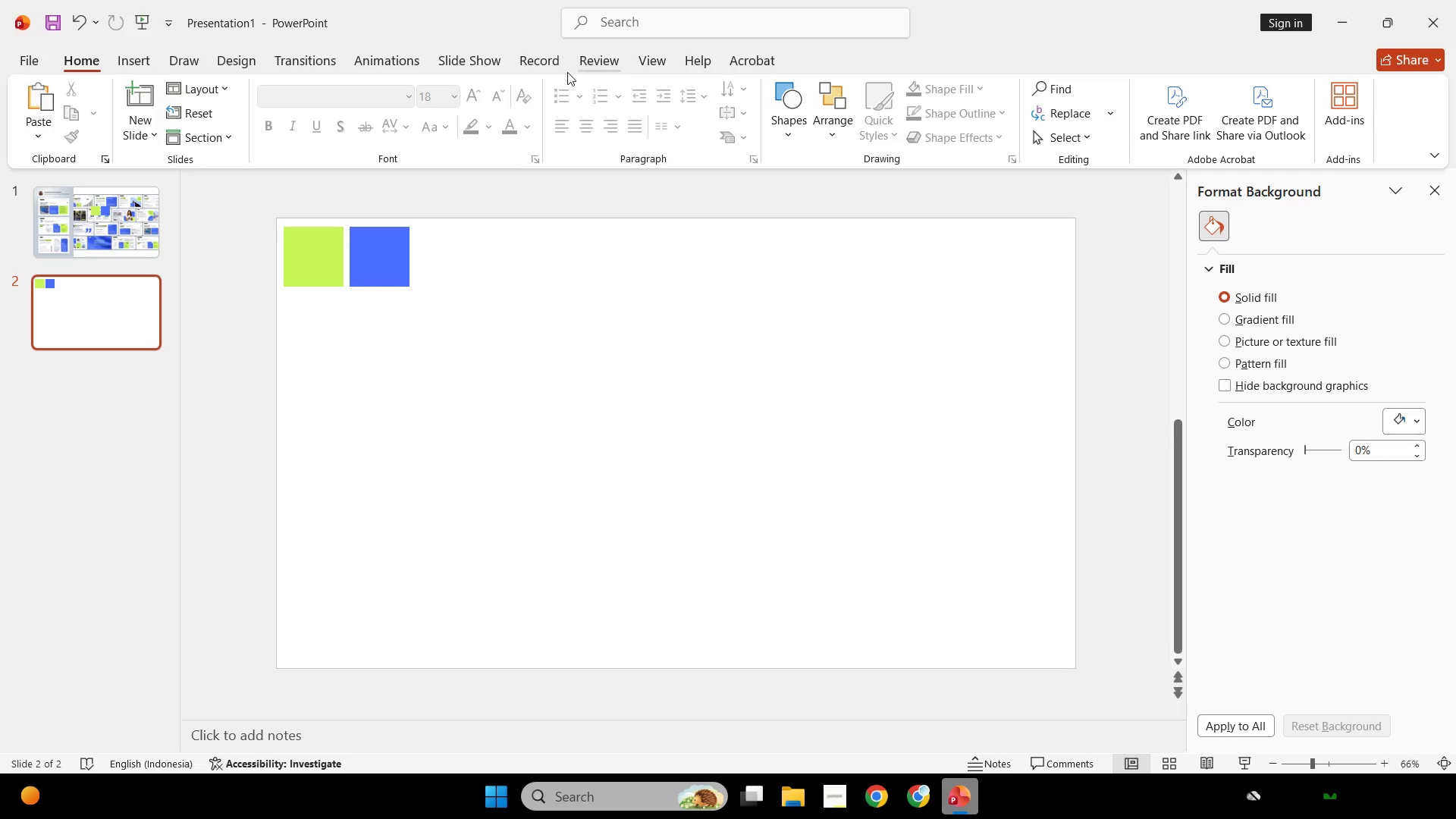 
double_click([166, 64])
 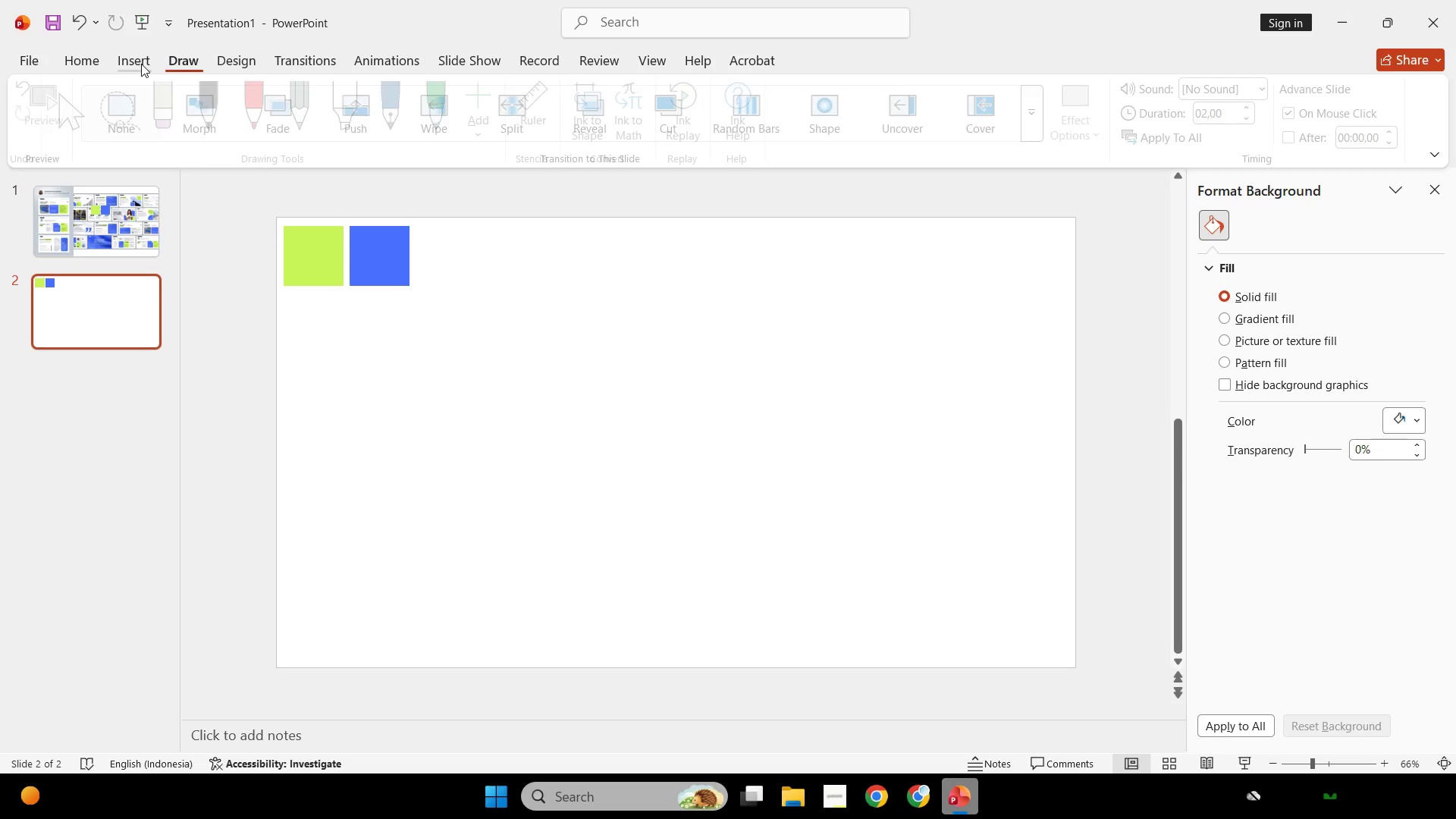 
triple_click([141, 64])
 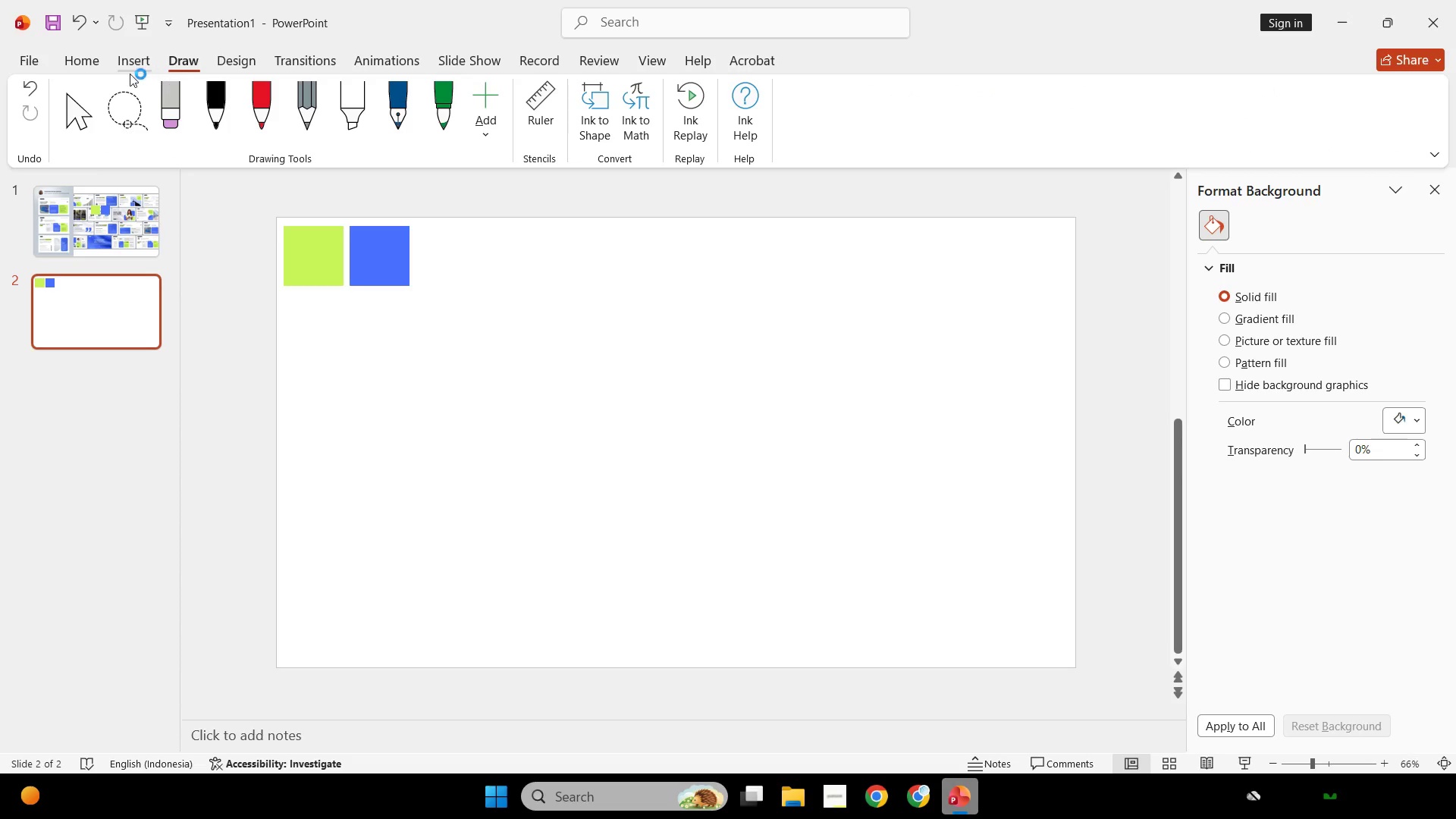 
left_click([126, 60])
 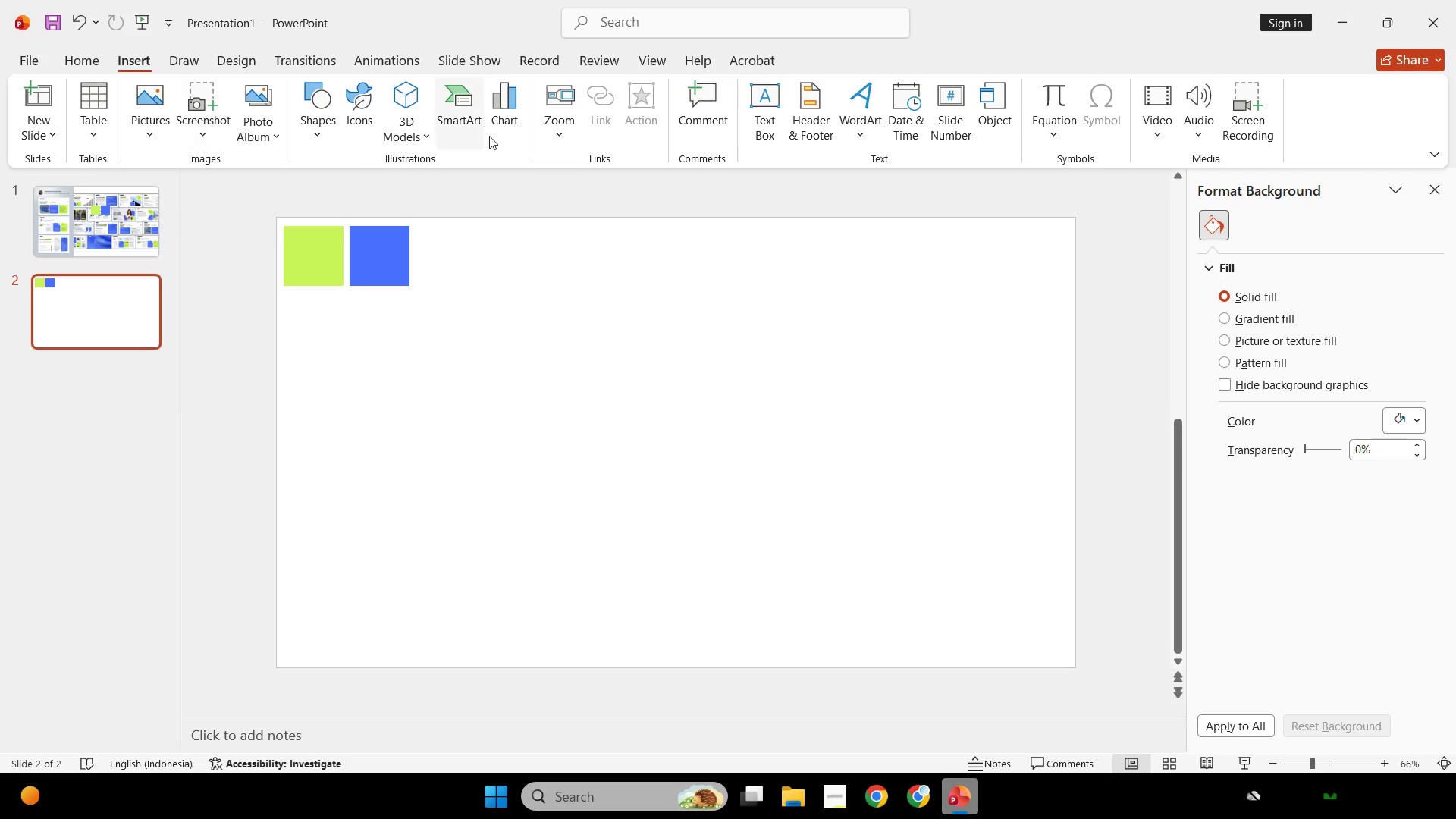 
left_click([769, 118])
 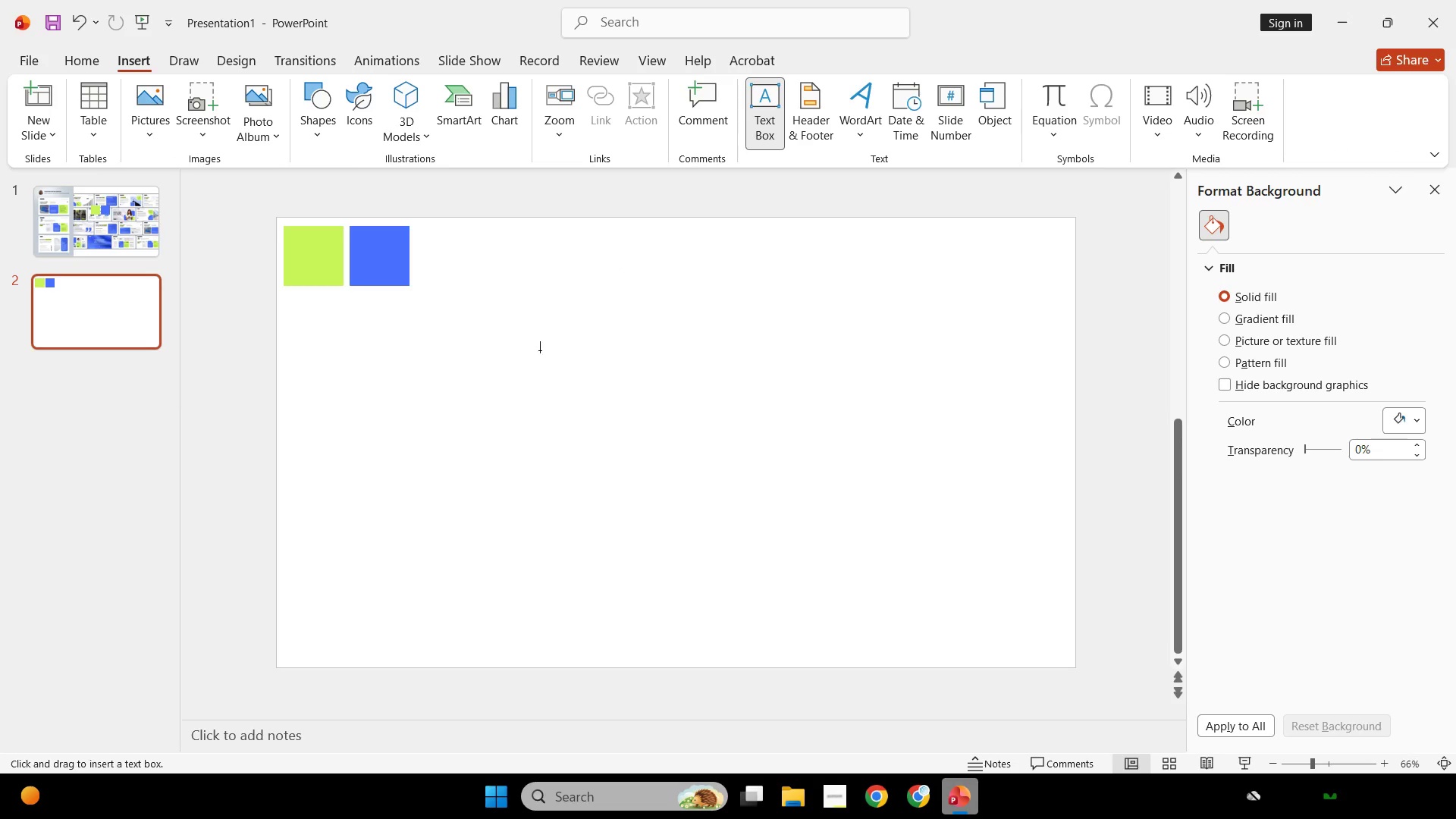 
left_click_drag(start_coordinate=[519, 322], to_coordinate=[725, 353])
 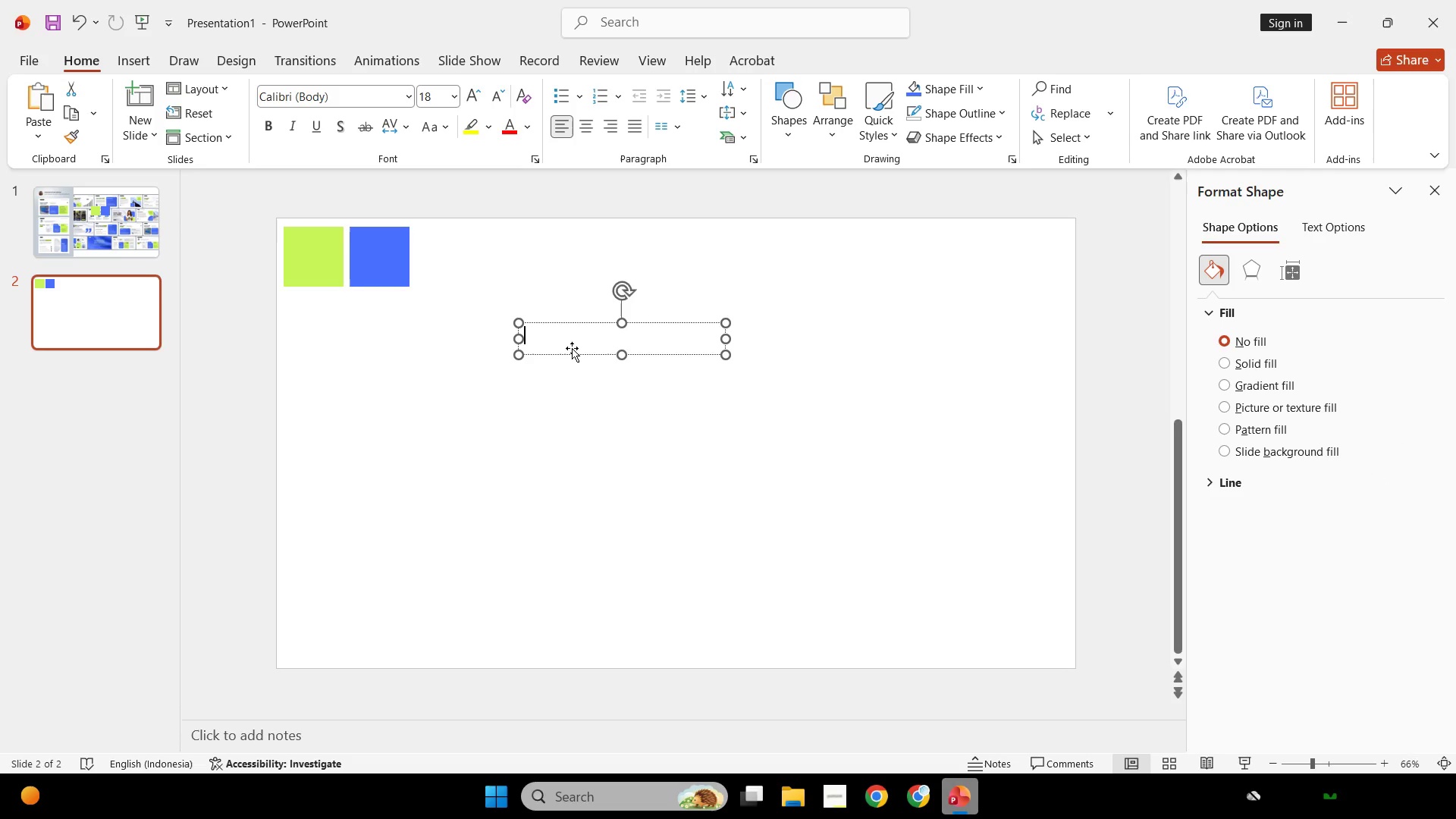 
type(Heading)
 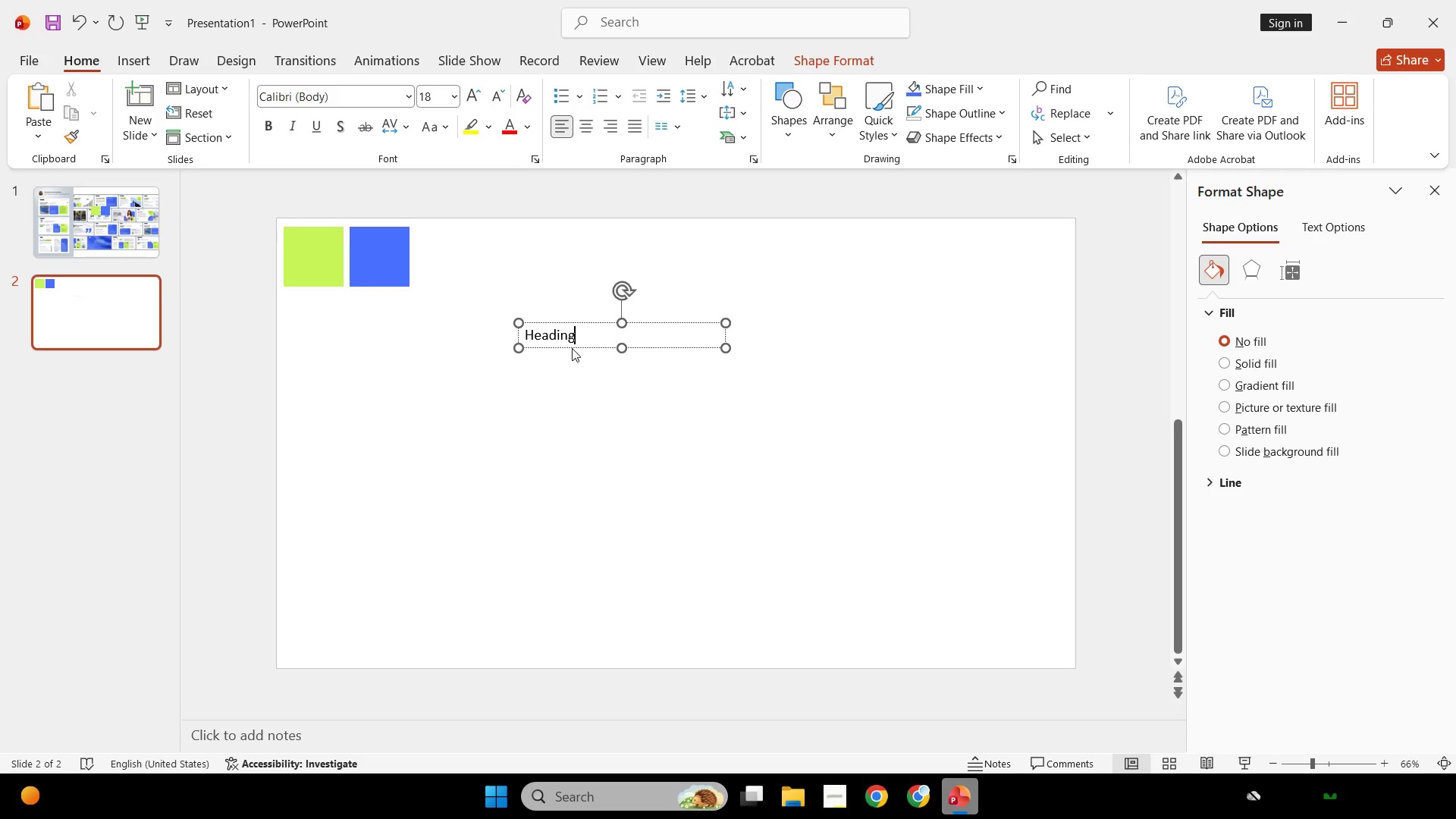 
key(Control+A)
 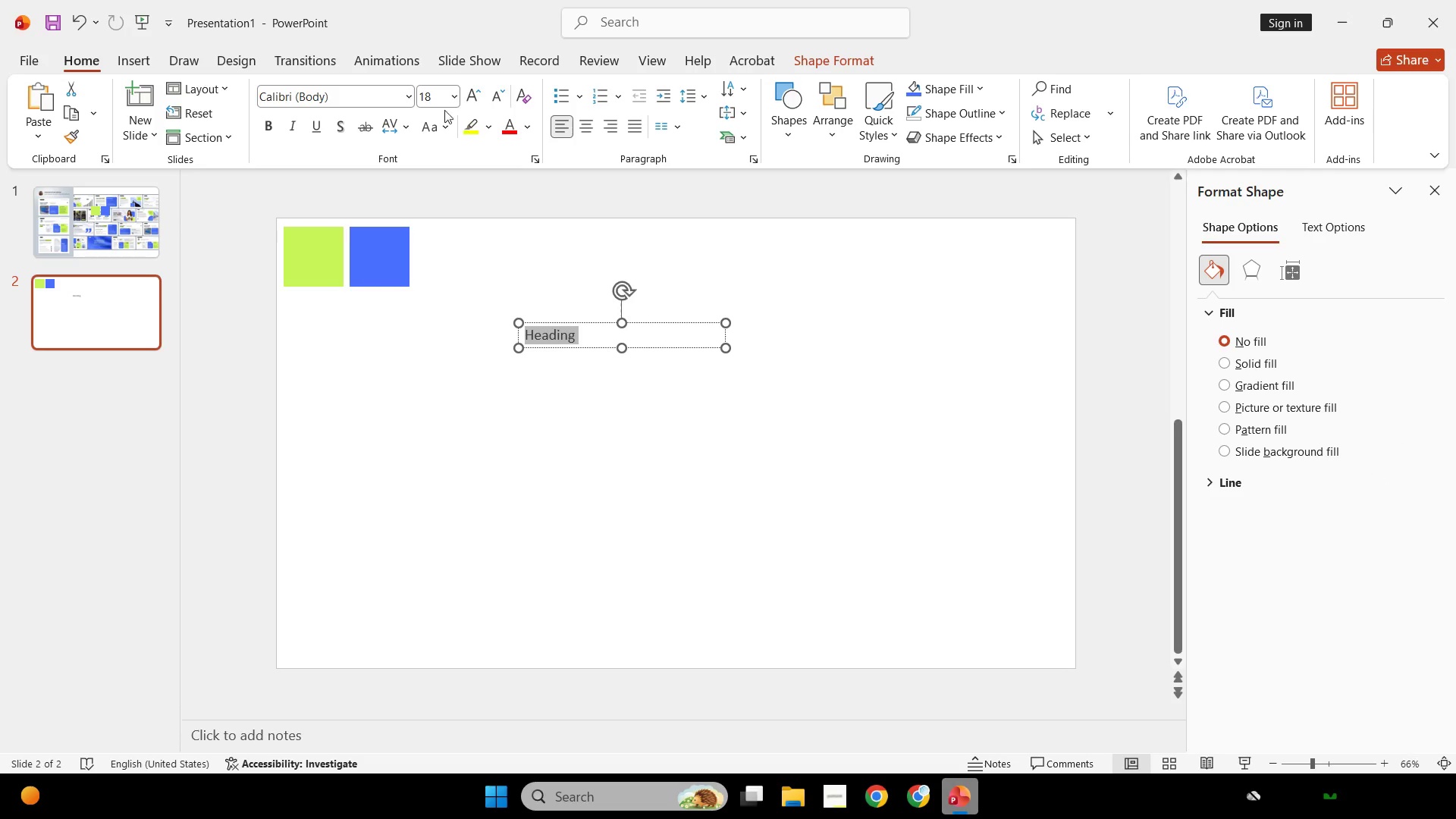 
left_click([376, 99])
 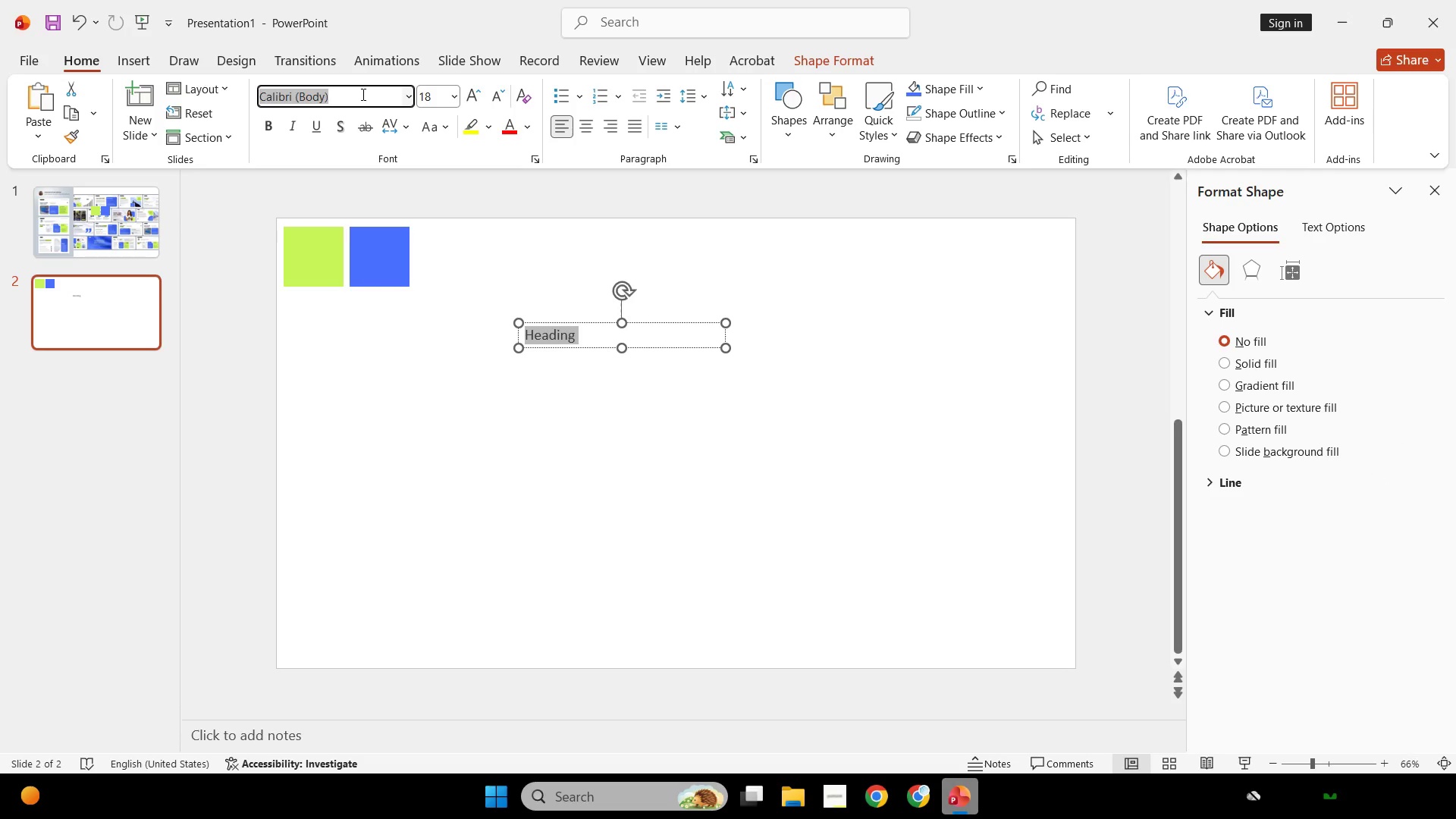 
type(poppins )
 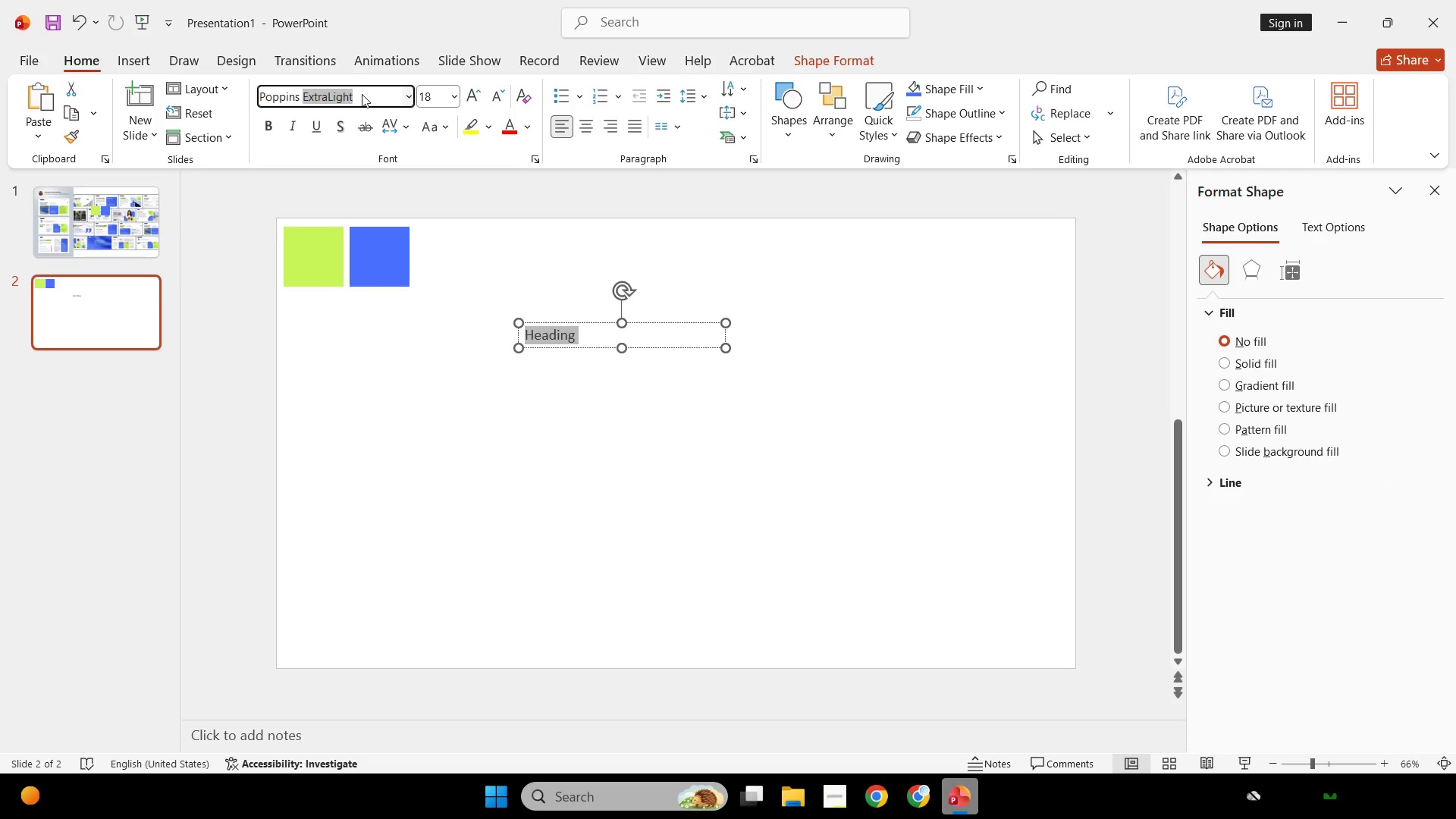 
key(Enter)
 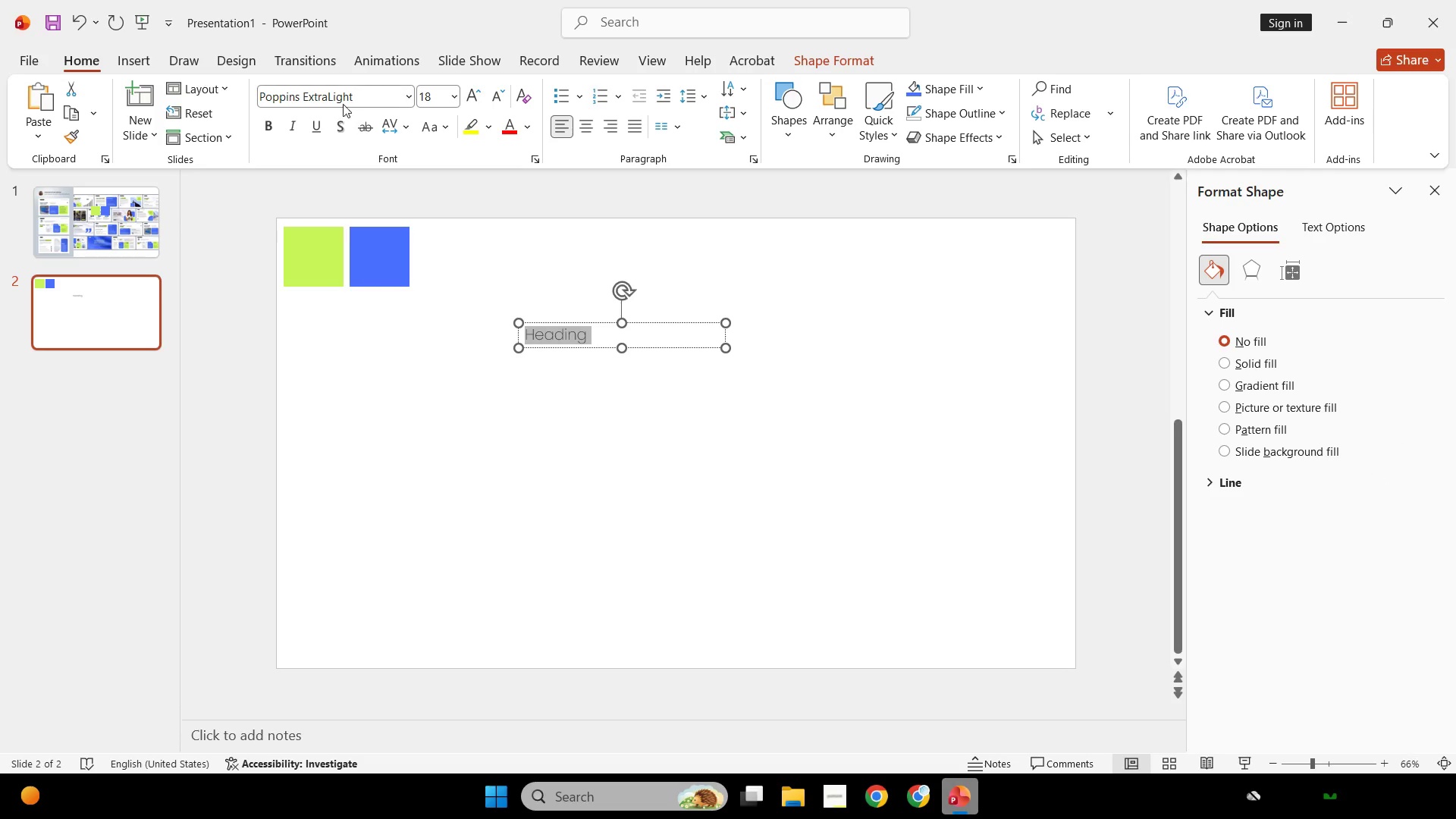 
double_click([339, 95])
 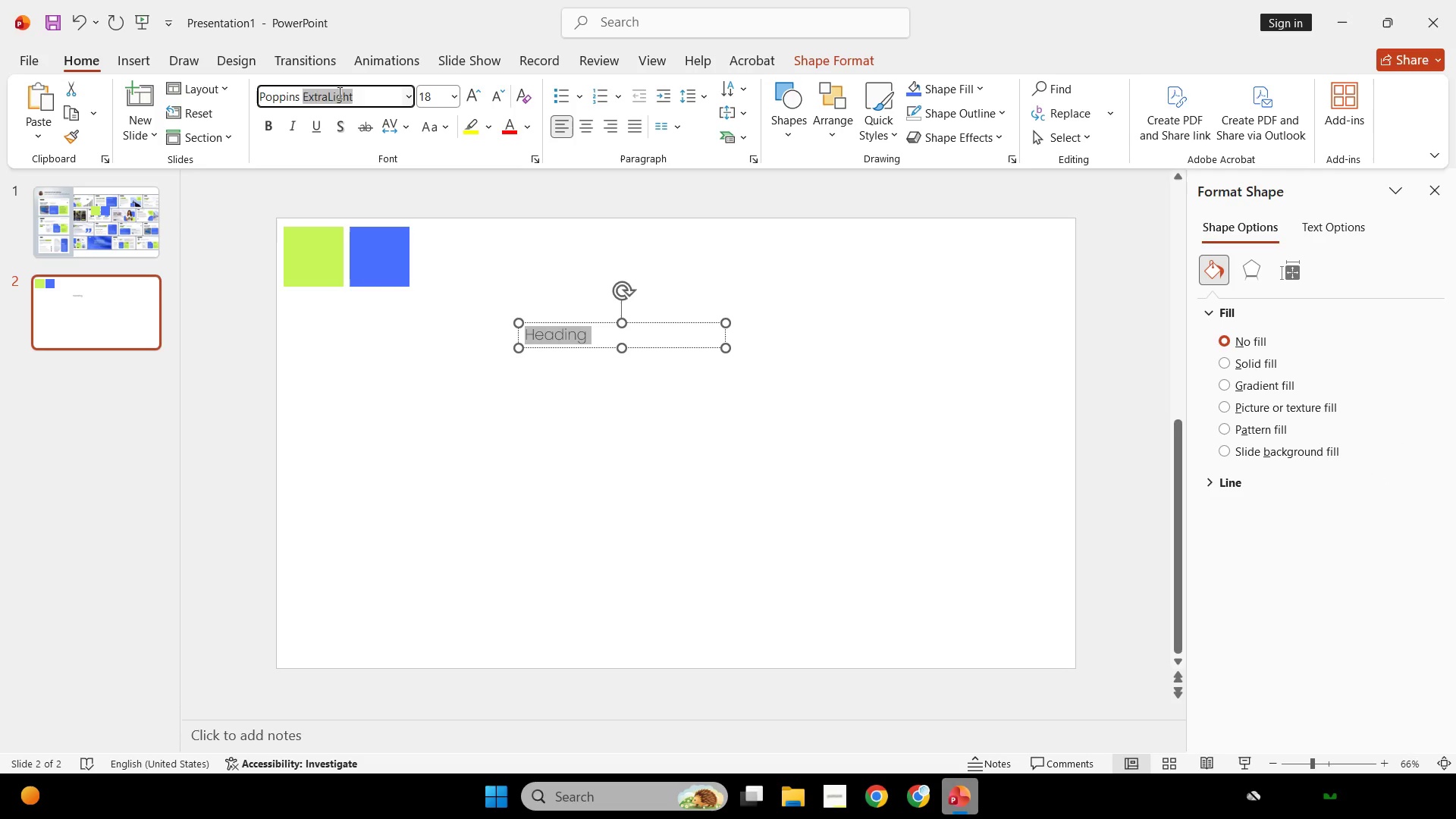 
type(s)
key(Backspace)
type(bl)
key(Backspace)
type(ol)
key(Backspace)
key(Backspace)
key(Backspace)
type(ec)
key(Backspace)
type(xtrab)
key(Backspace)
key(Backspace)
key(Backspace)
key(Backspace)
key(Backspace)
key(Backspace)
 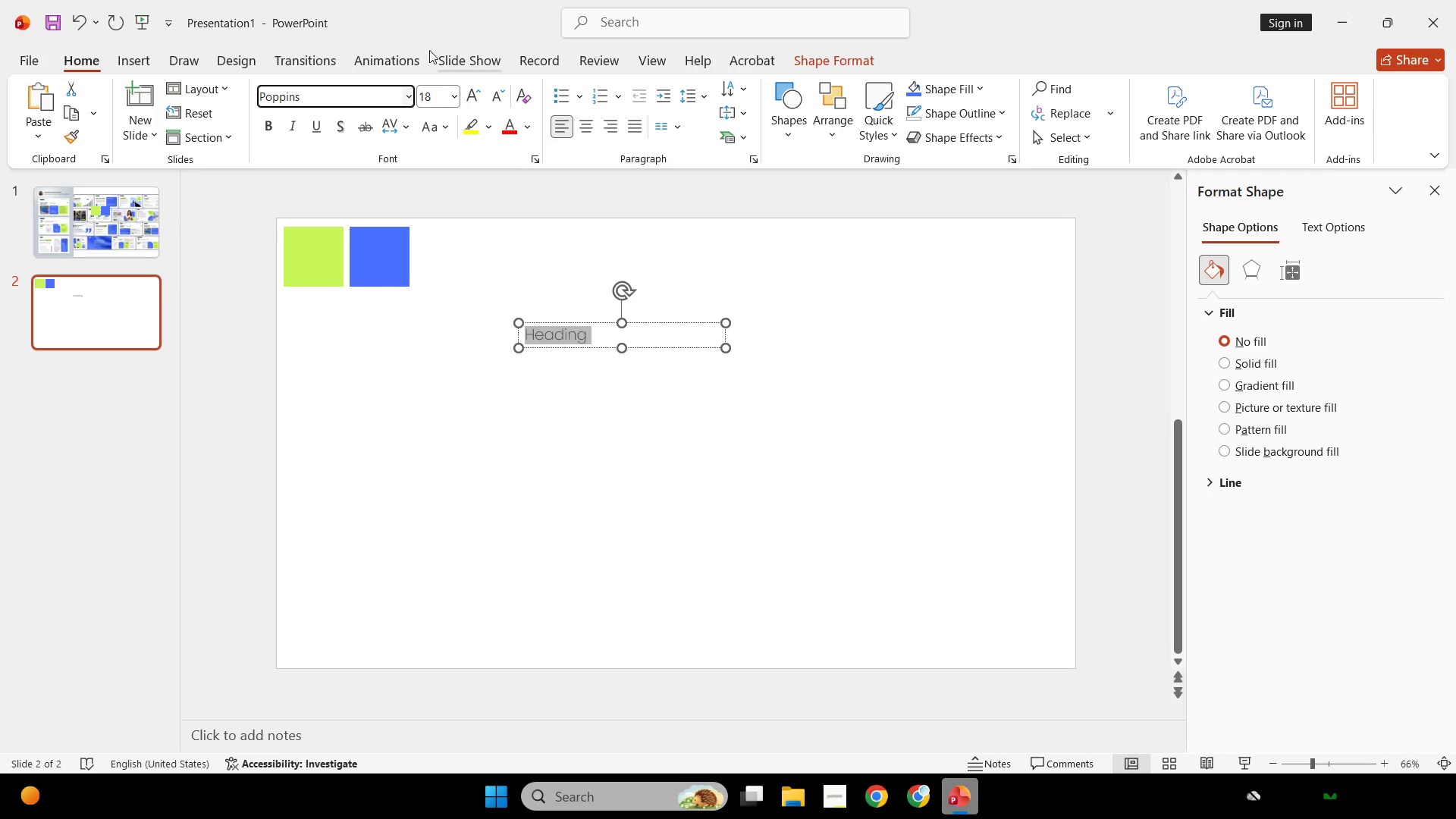 
left_click([408, 98])
 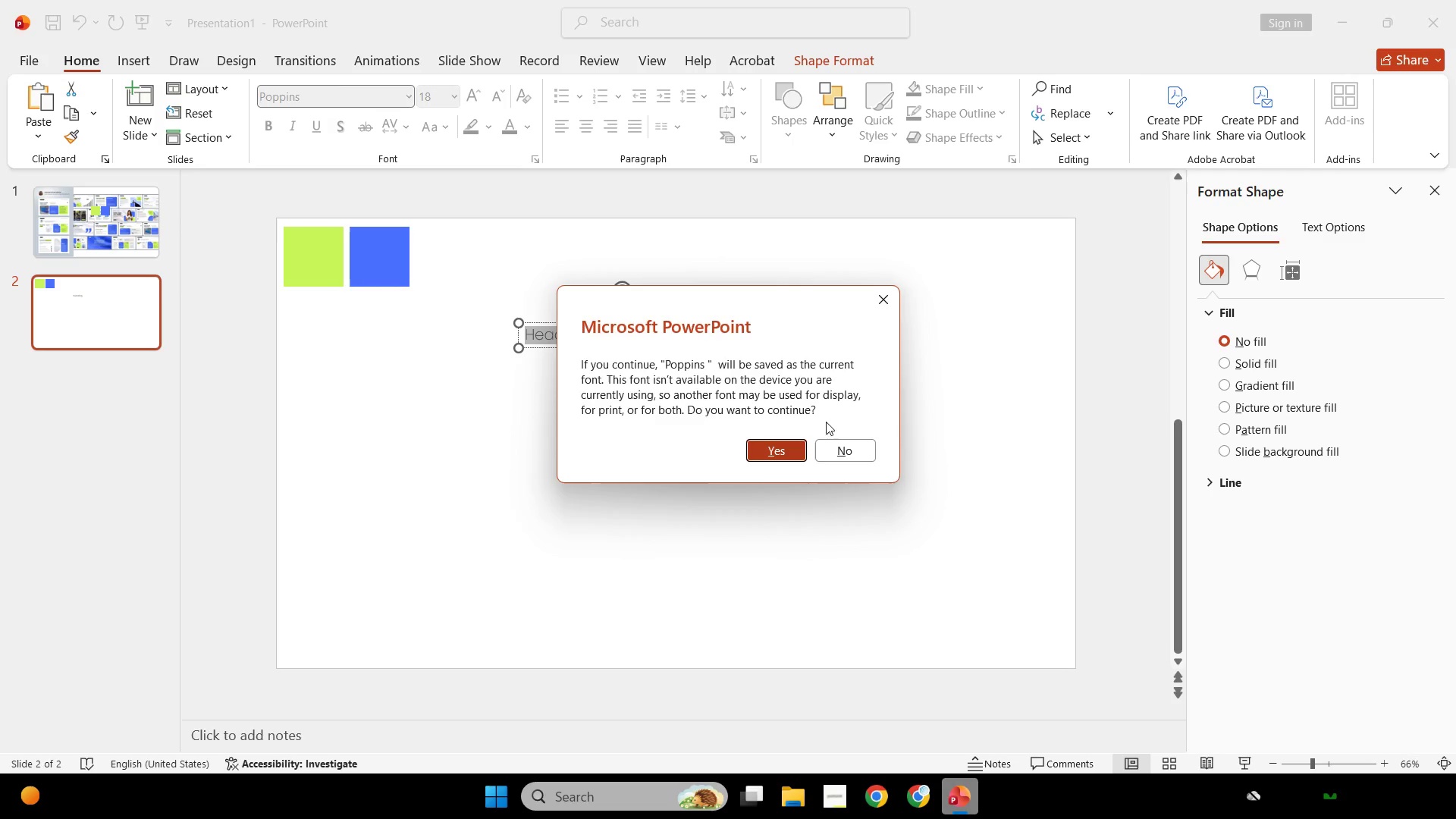 
left_click([847, 447])
 